 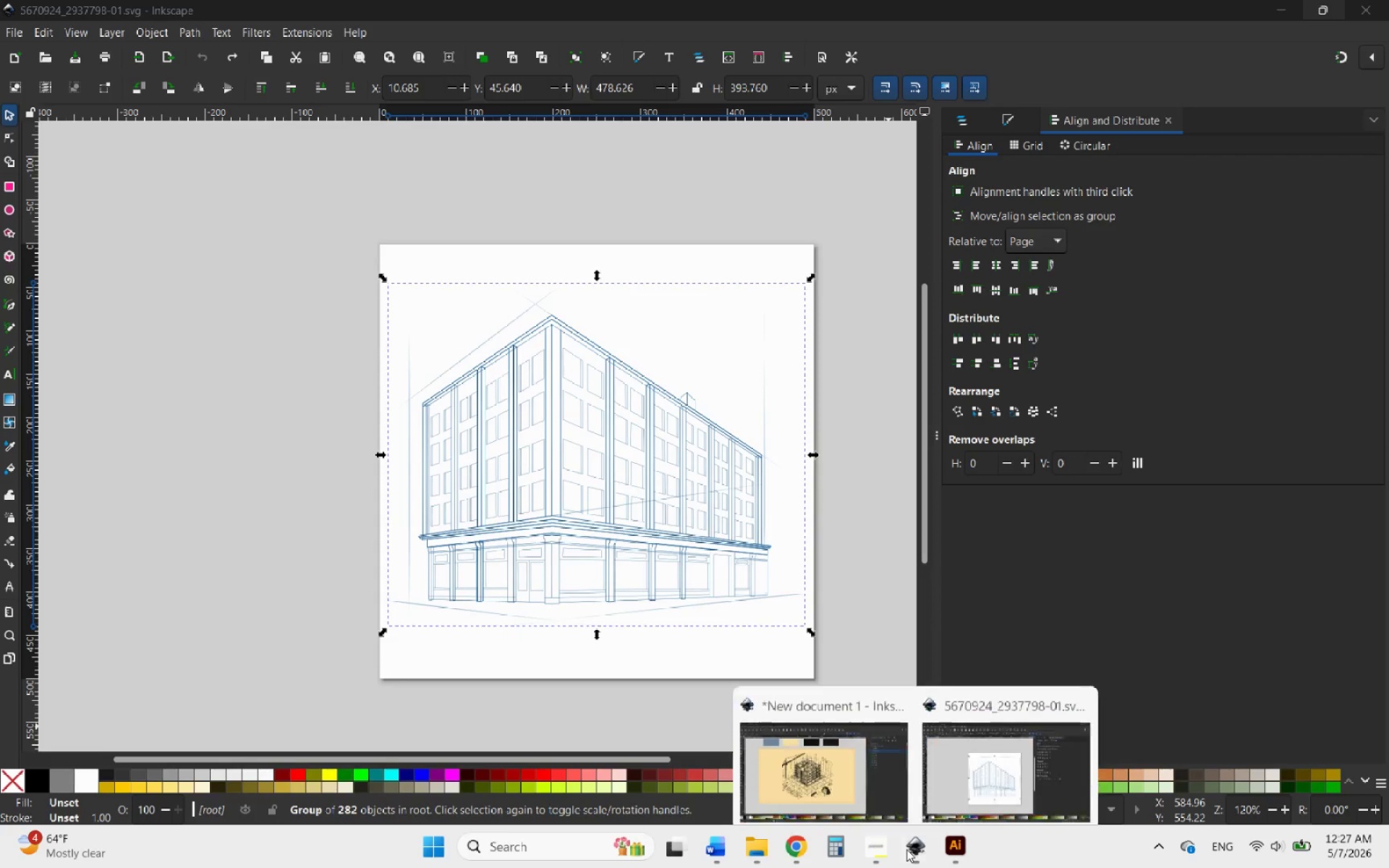 
left_click([832, 765])
 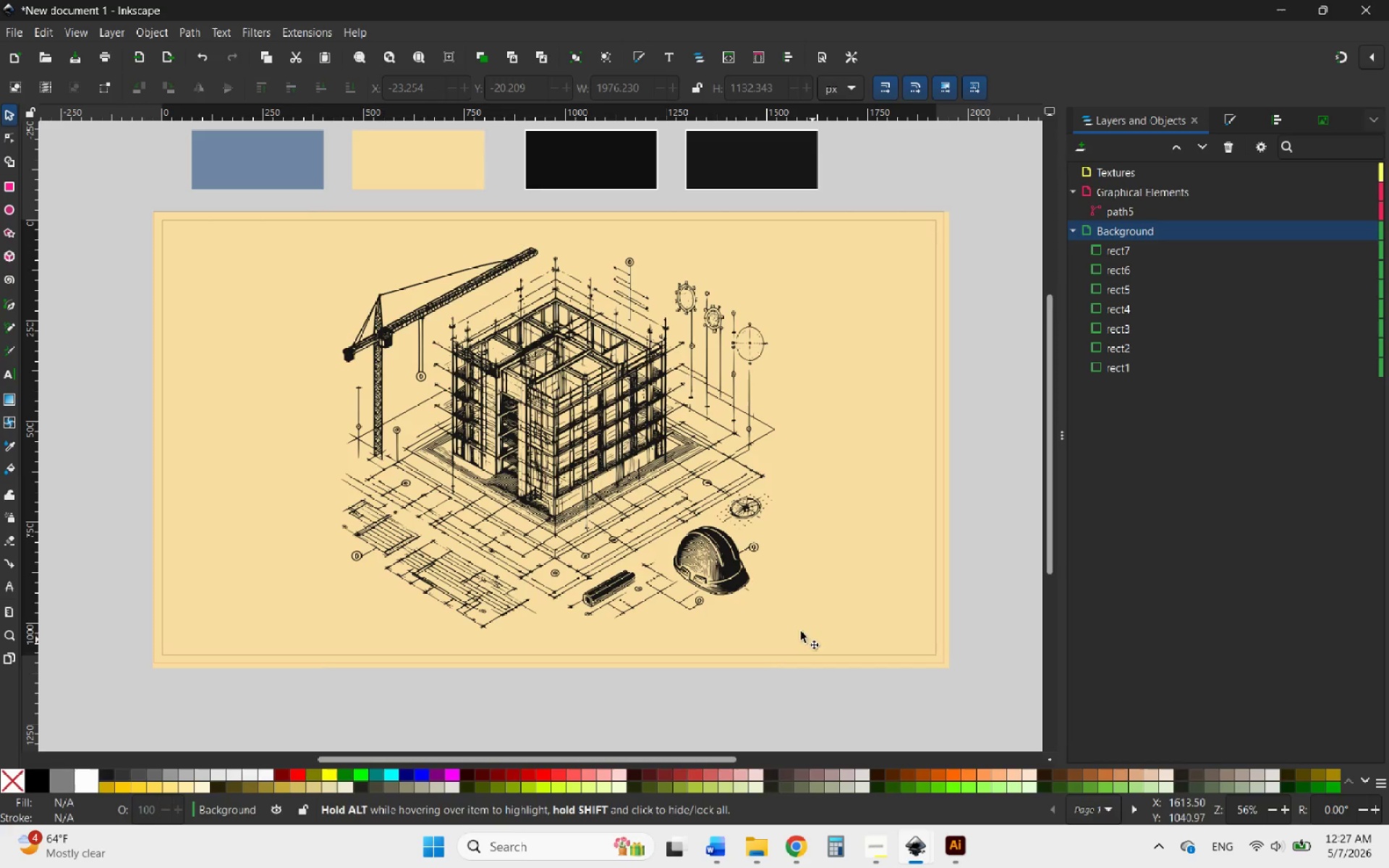 
hold_key(key=AltLeft, duration=0.5)
scroll: coordinate [599, 527], scroll_direction: down, amount: 3.0
 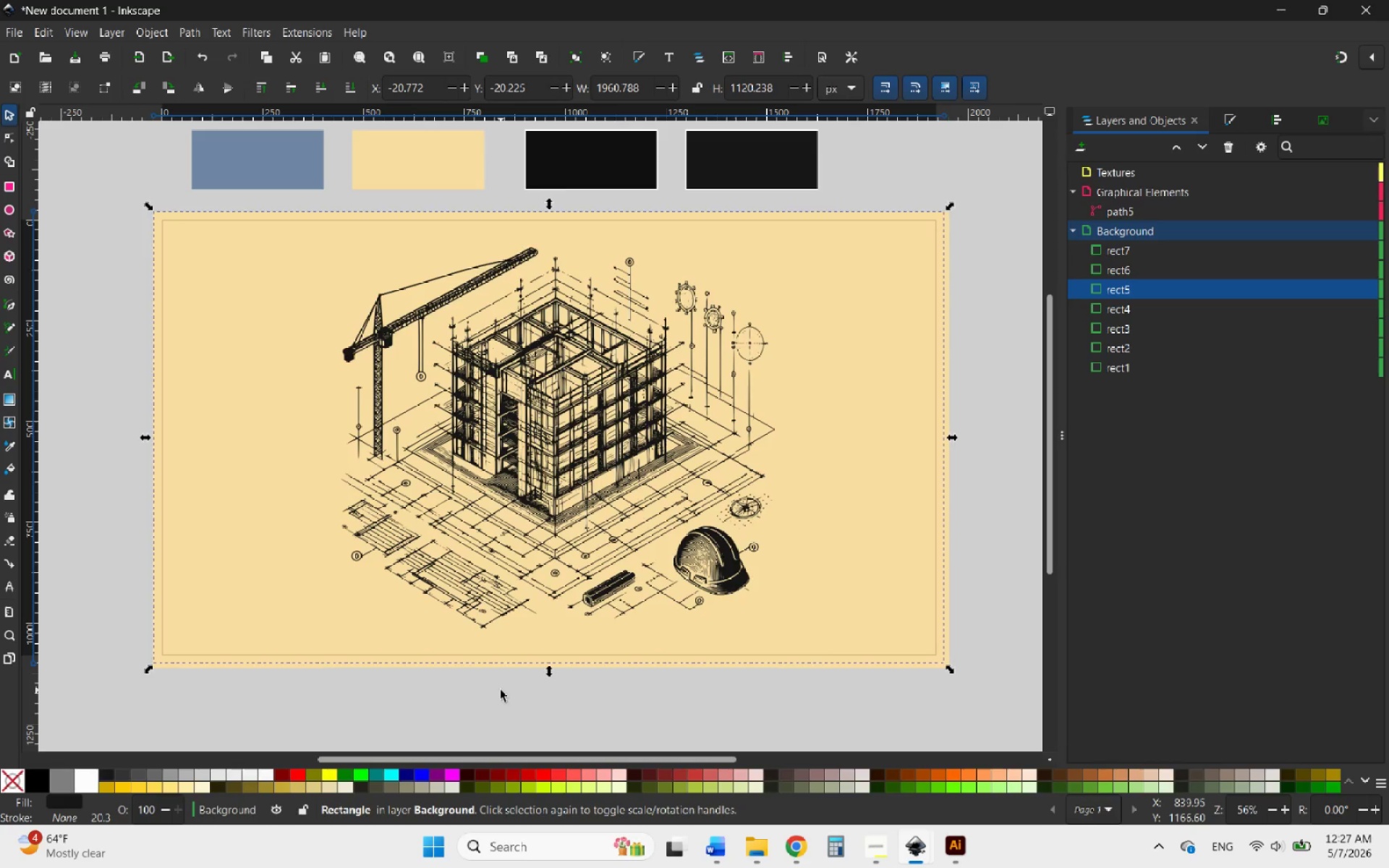 
hold_key(key=ControlLeft, duration=0.53)
scroll: coordinate [501, 691], scroll_direction: down, amount: 2.0
 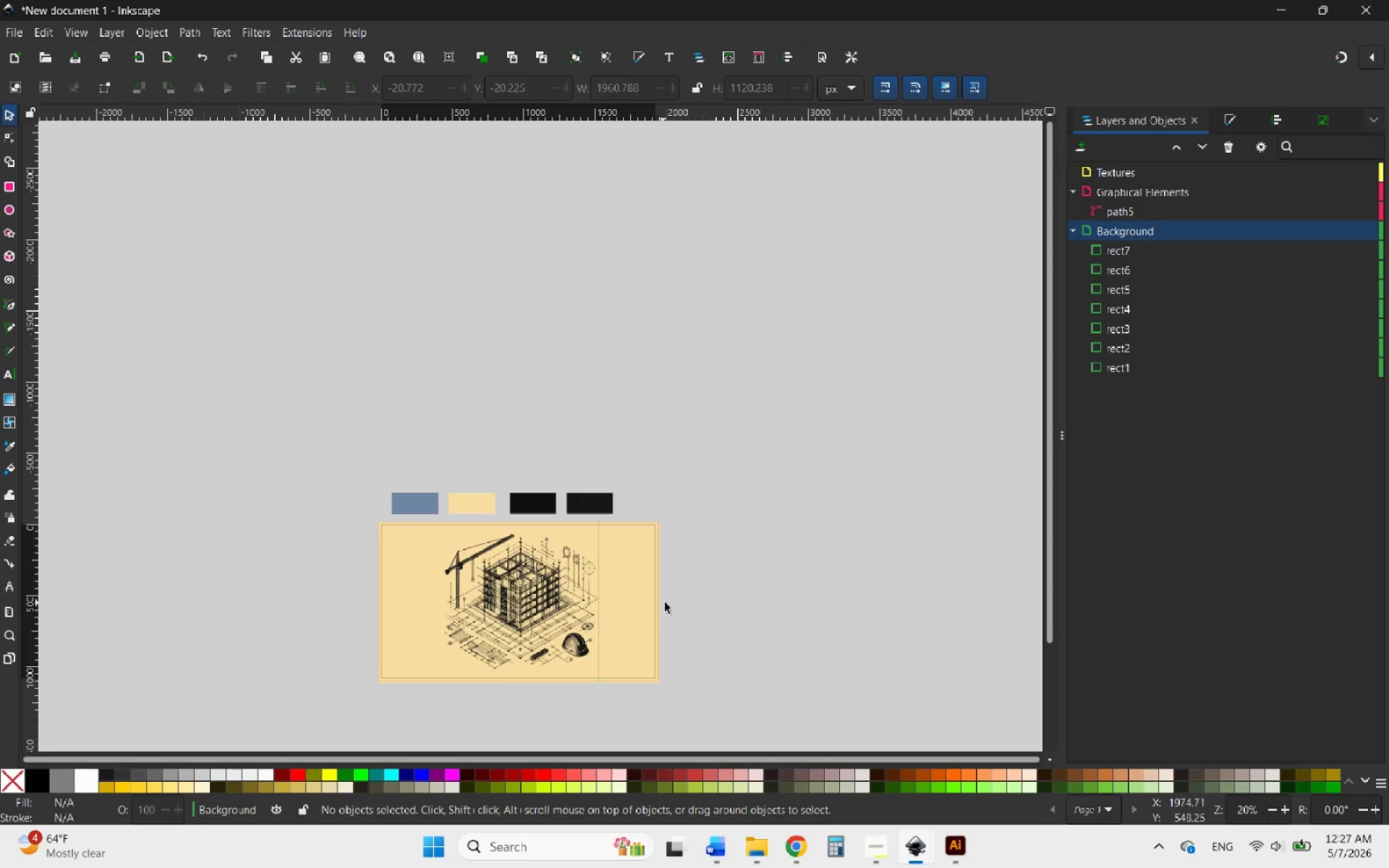 
left_click([715, 608])
 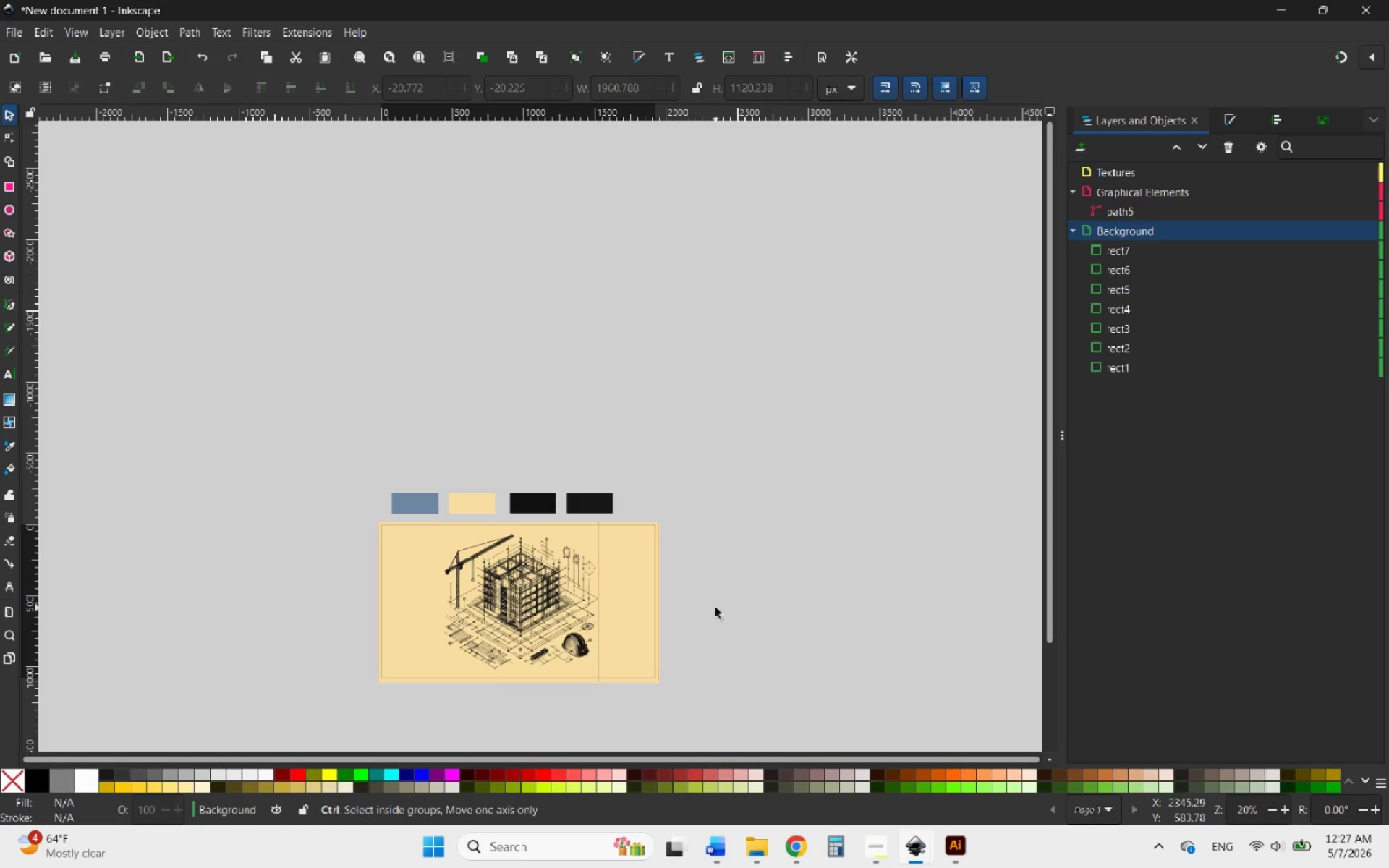 
key(Control+V)
 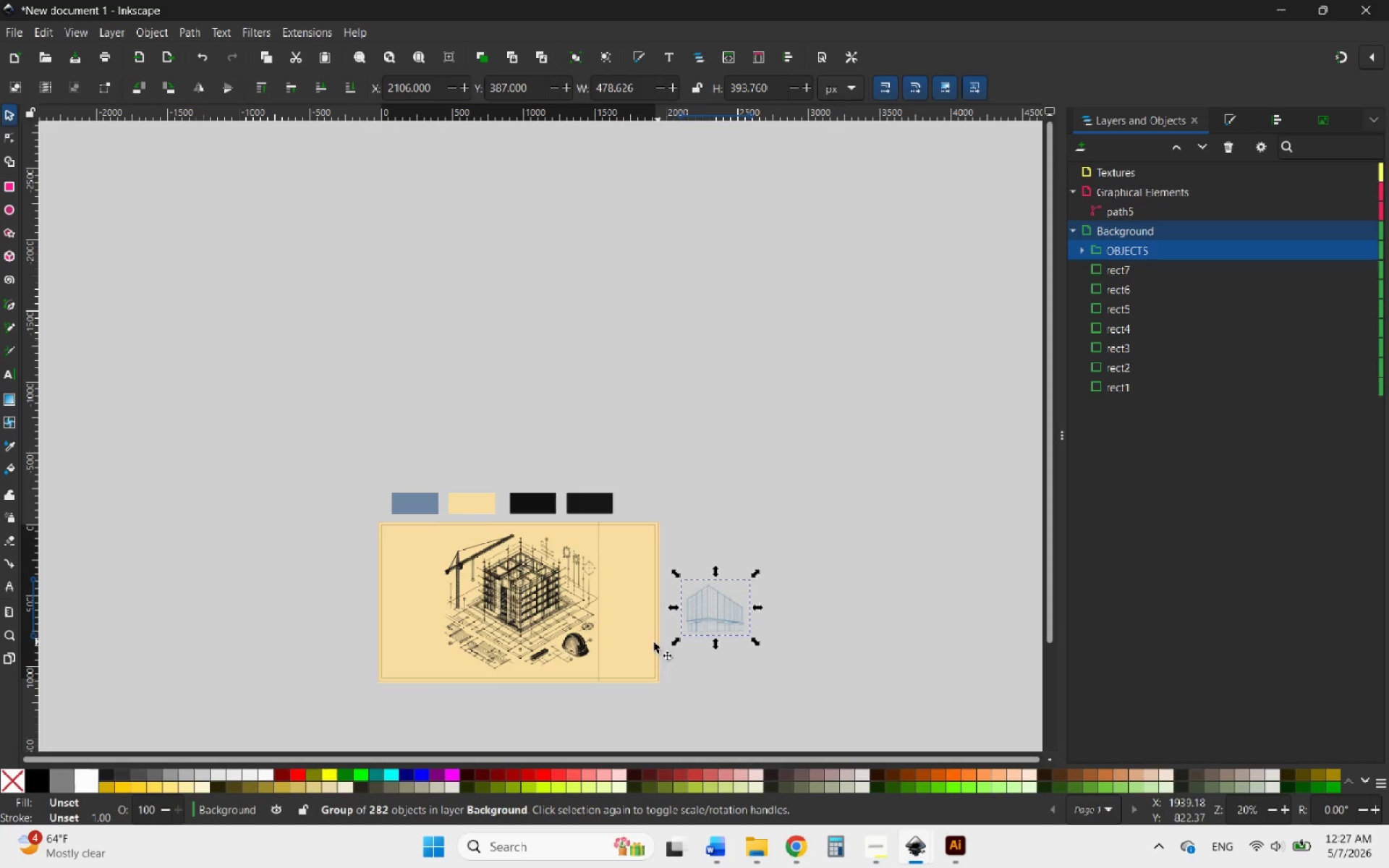 
hold_key(key=ControlLeft, duration=3.75)
scroll: coordinate [571, 435], scroll_direction: up, amount: 6.0
 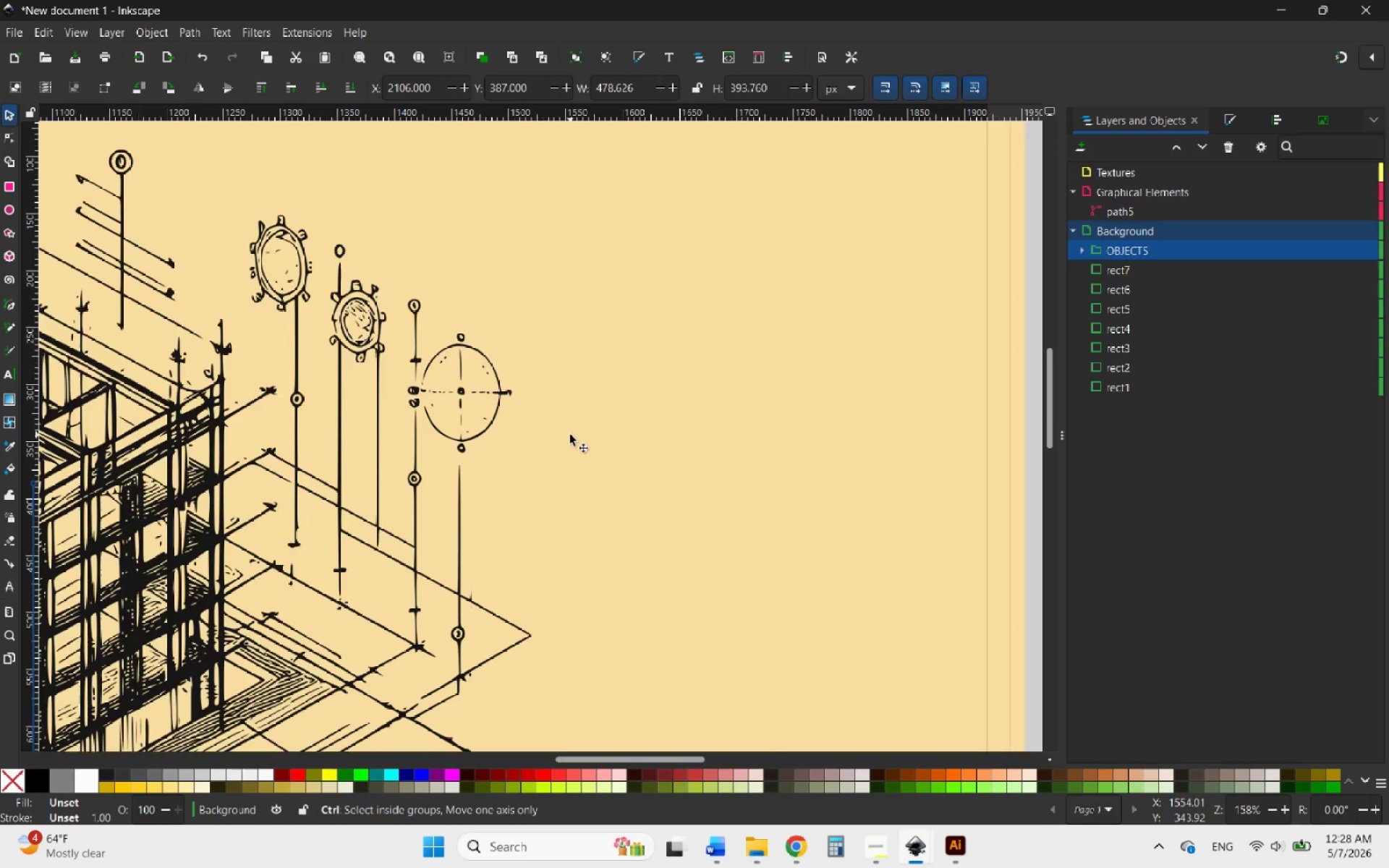 
scroll: coordinate [570, 435], scroll_direction: down, amount: 5.0
 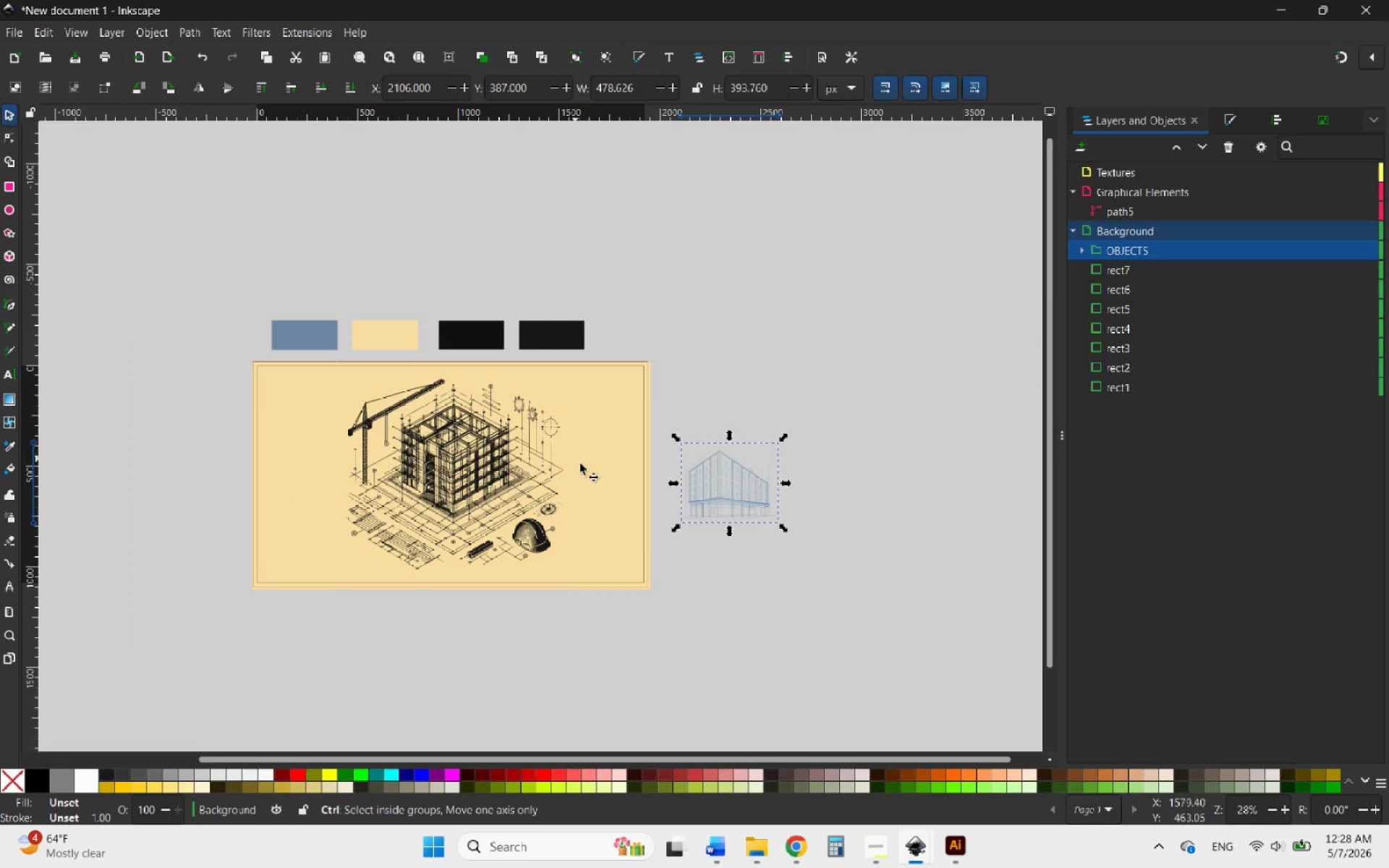 
scroll: coordinate [580, 464], scroll_direction: up, amount: 3.0
 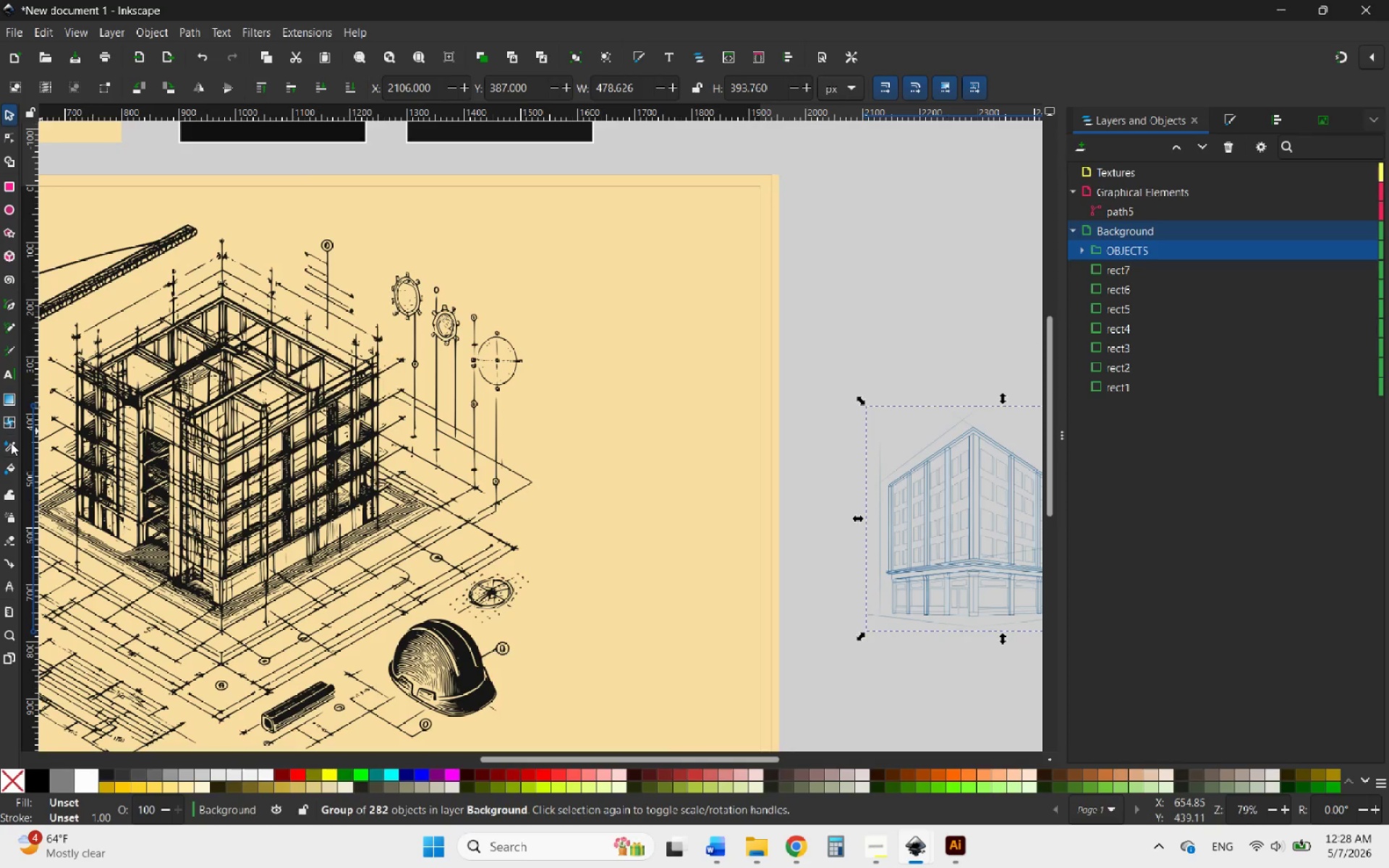 
left_click([11, 443])
 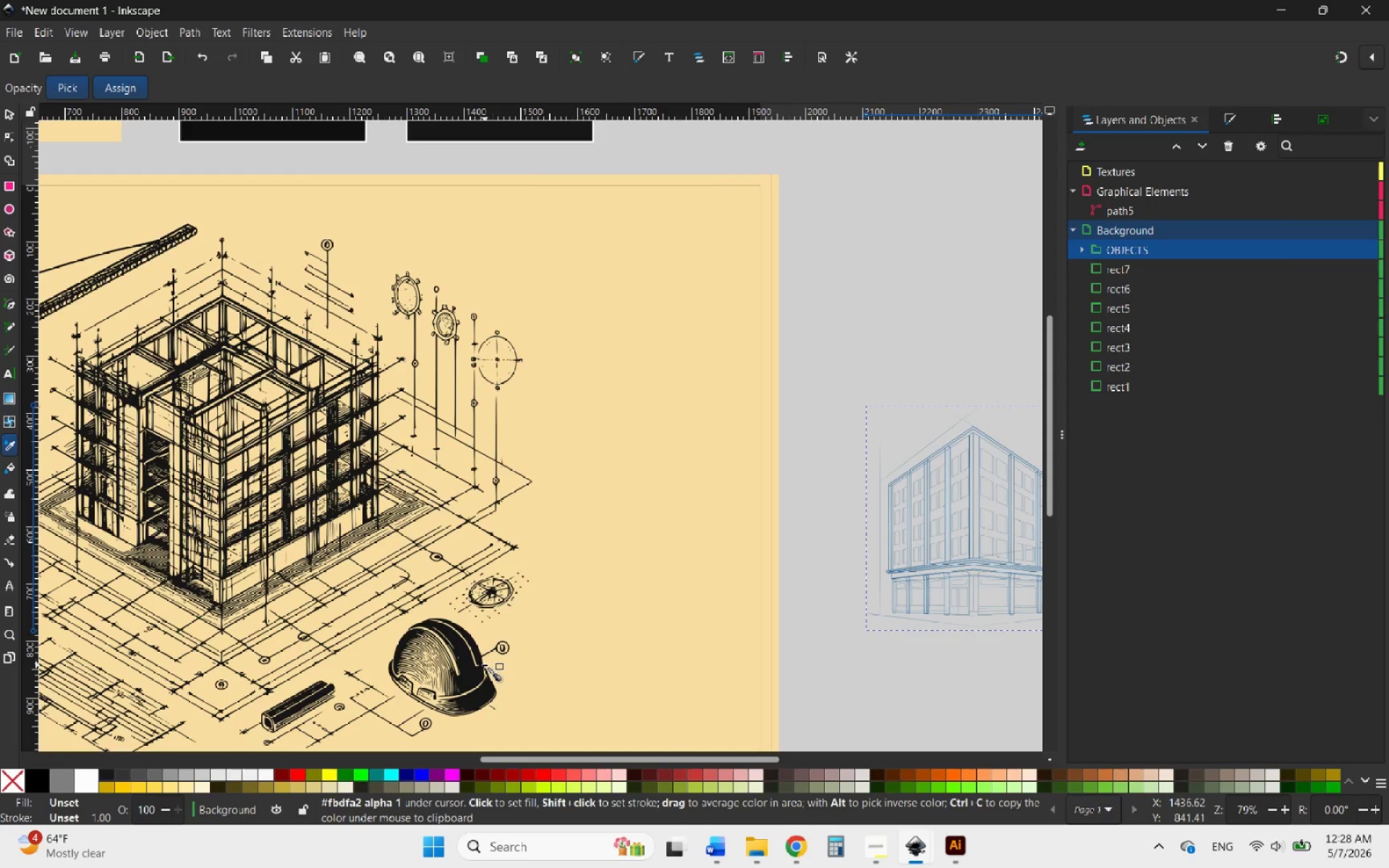 
scroll: coordinate [546, 592], scroll_direction: up, amount: 5.0
 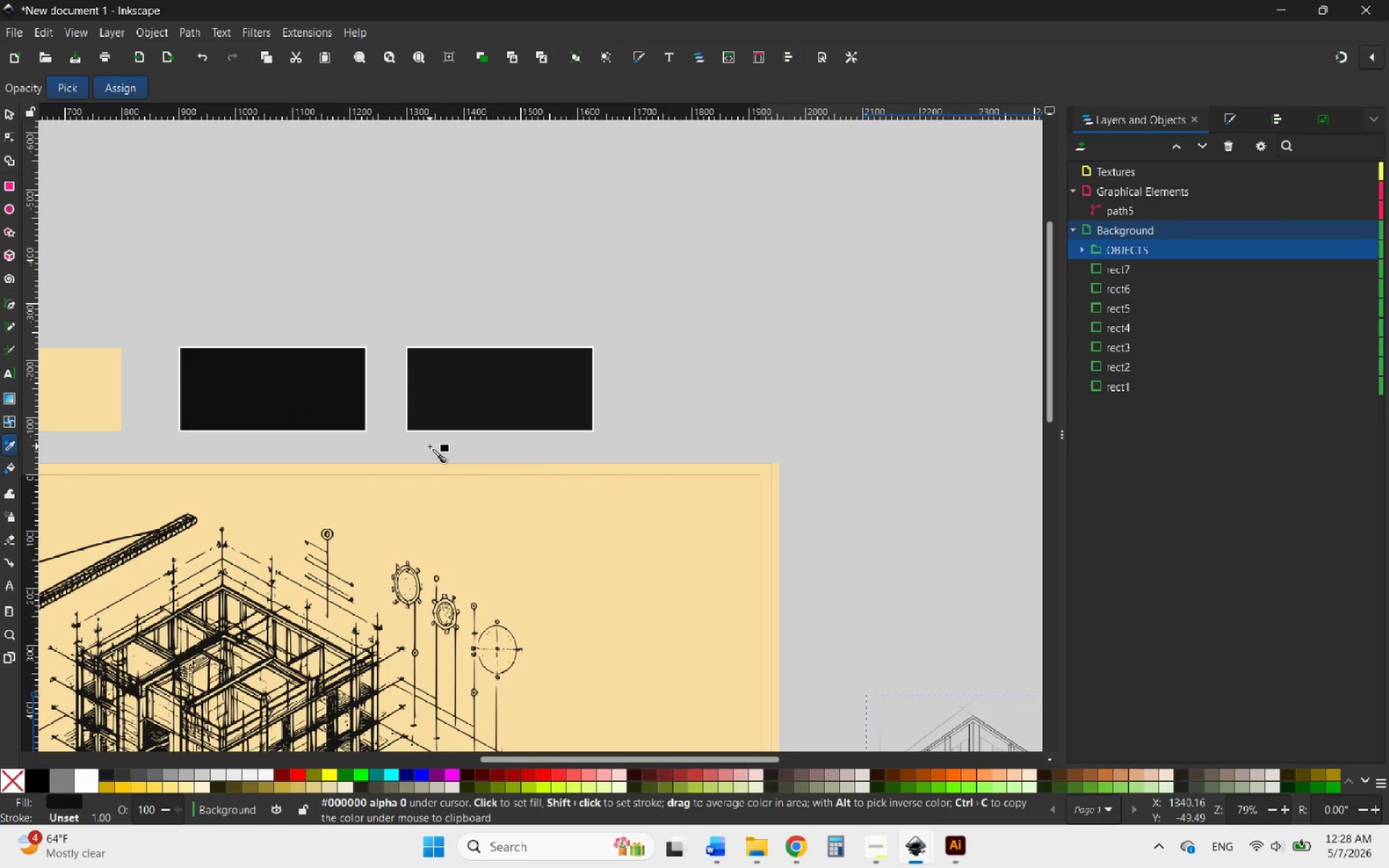 
hold_key(key=ControlLeft, duration=1.69)
scroll: coordinate [401, 399], scroll_direction: down, amount: 4.0
 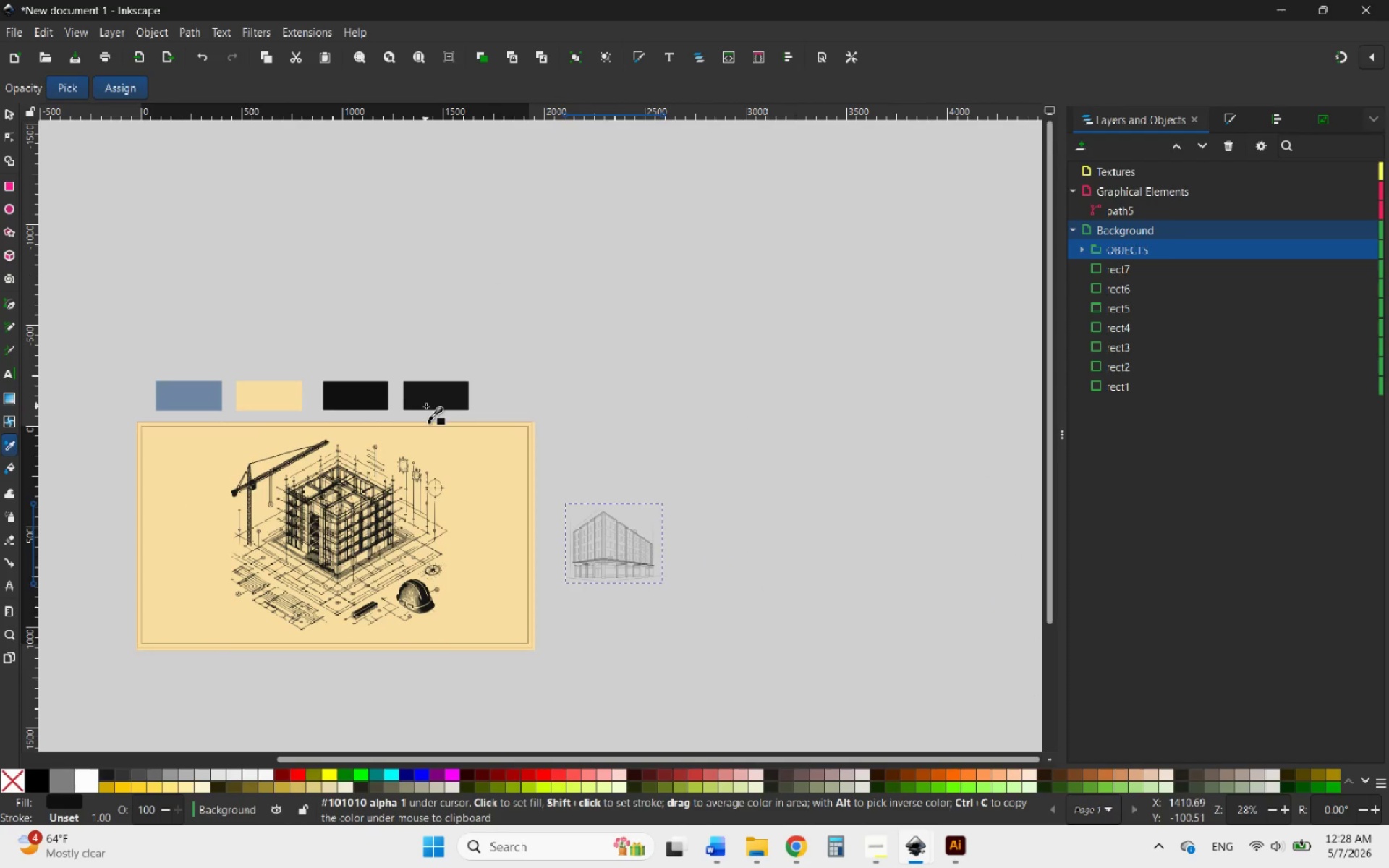 
scroll: coordinate [426, 407], scroll_direction: up, amount: 1.0
 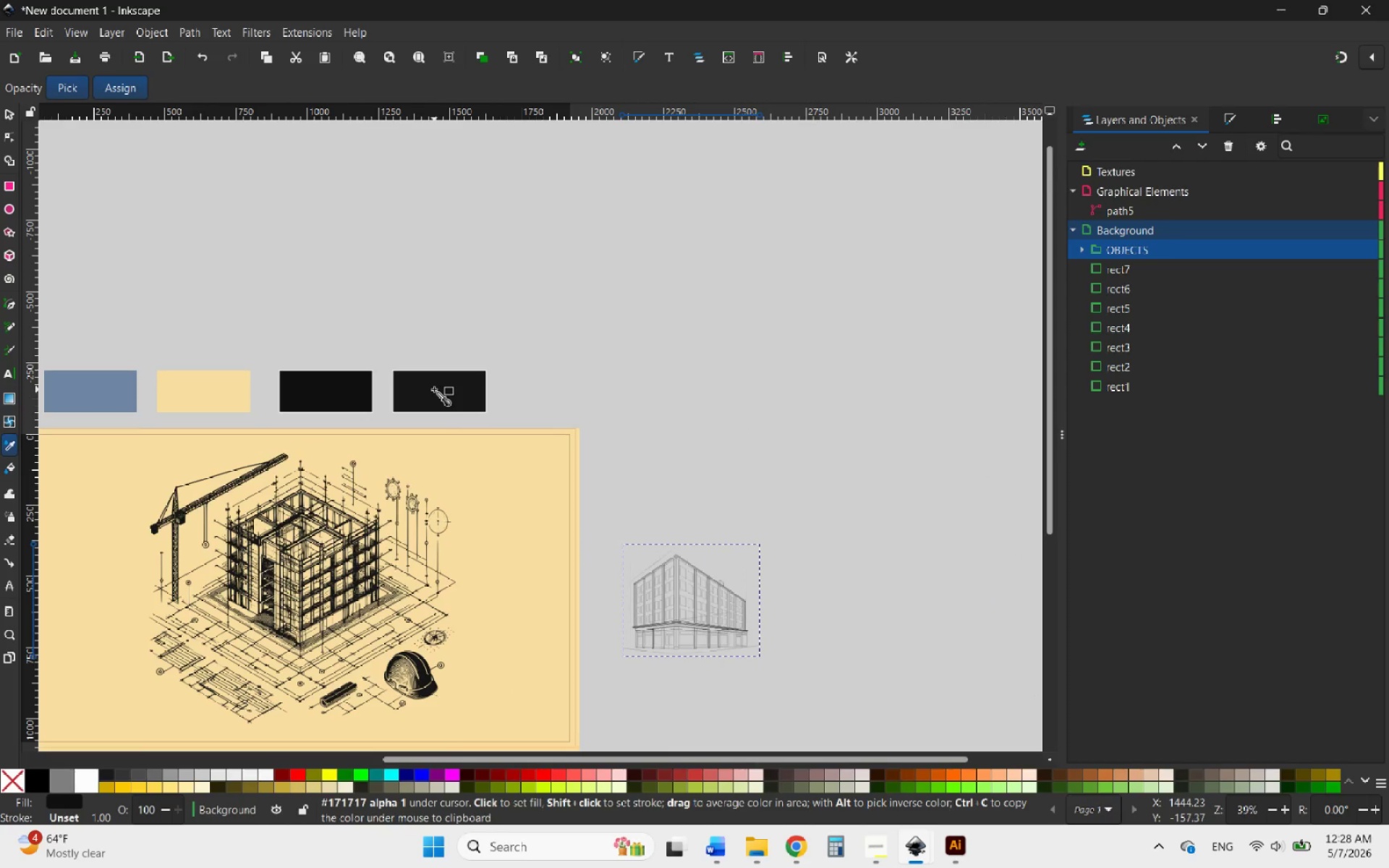 
left_click([434, 389])
 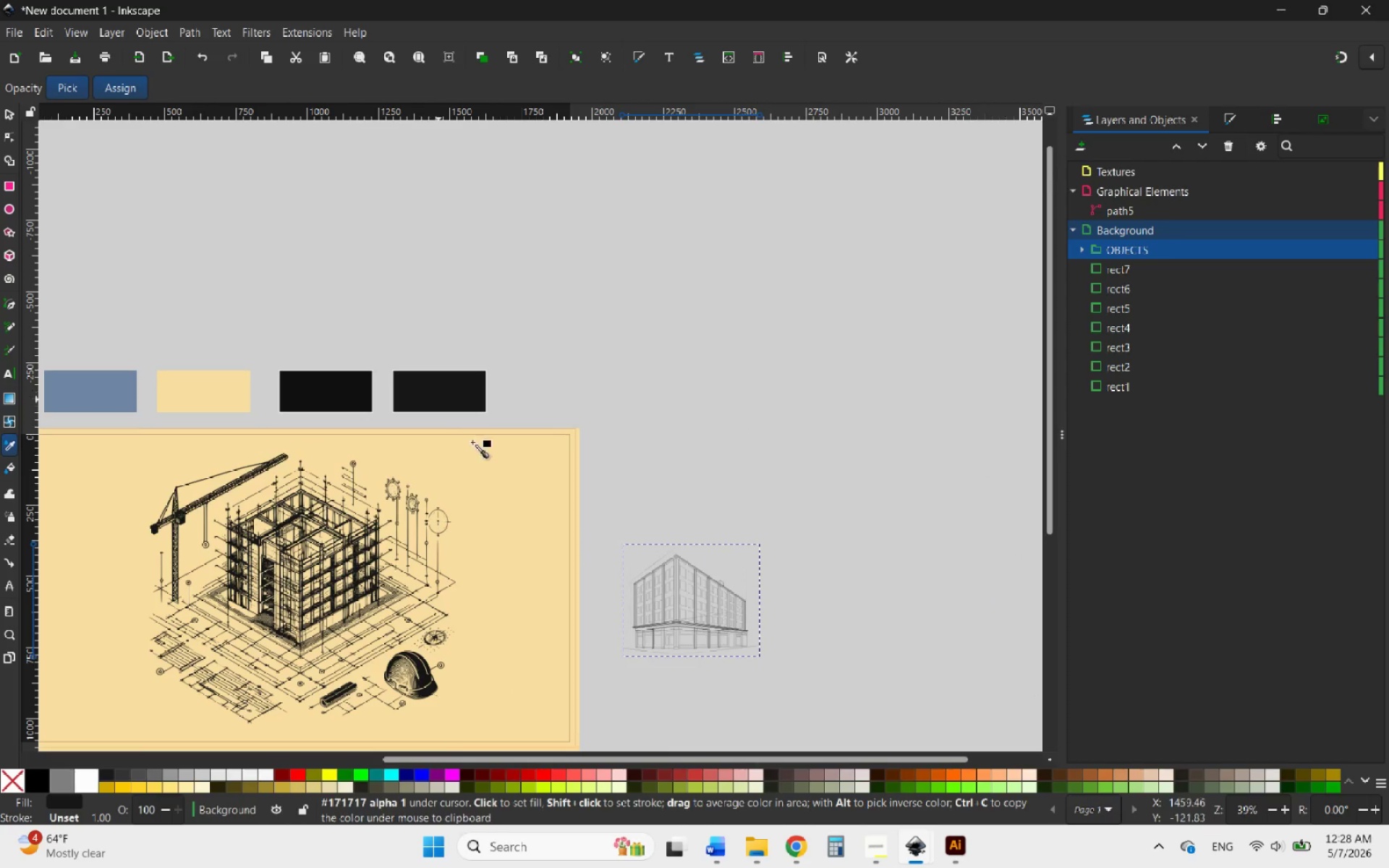 
hold_key(key=ControlLeft, duration=1.92)
scroll: coordinate [724, 626], scroll_direction: up, amount: 5.0
 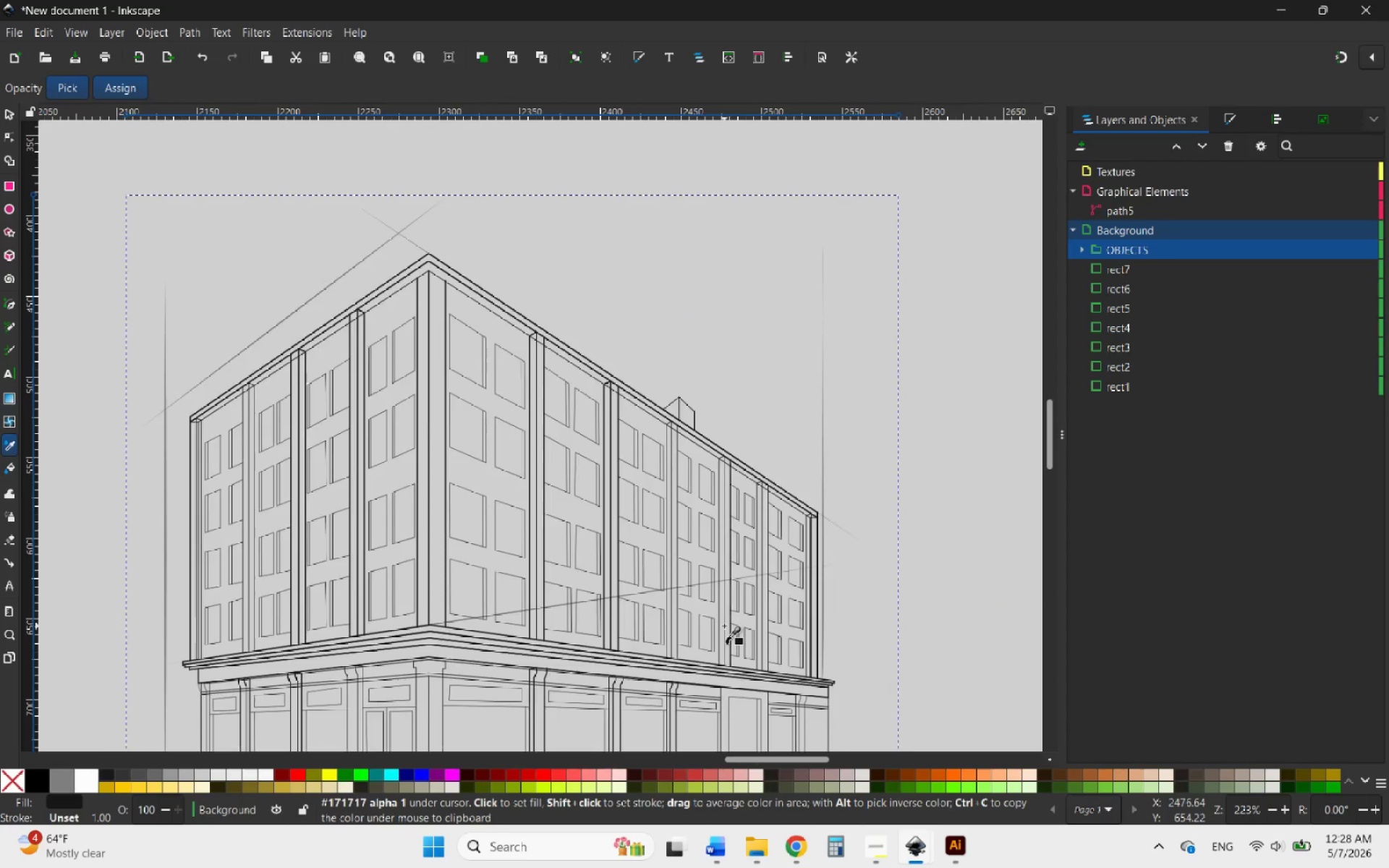 
scroll: coordinate [724, 626], scroll_direction: down, amount: 6.0
 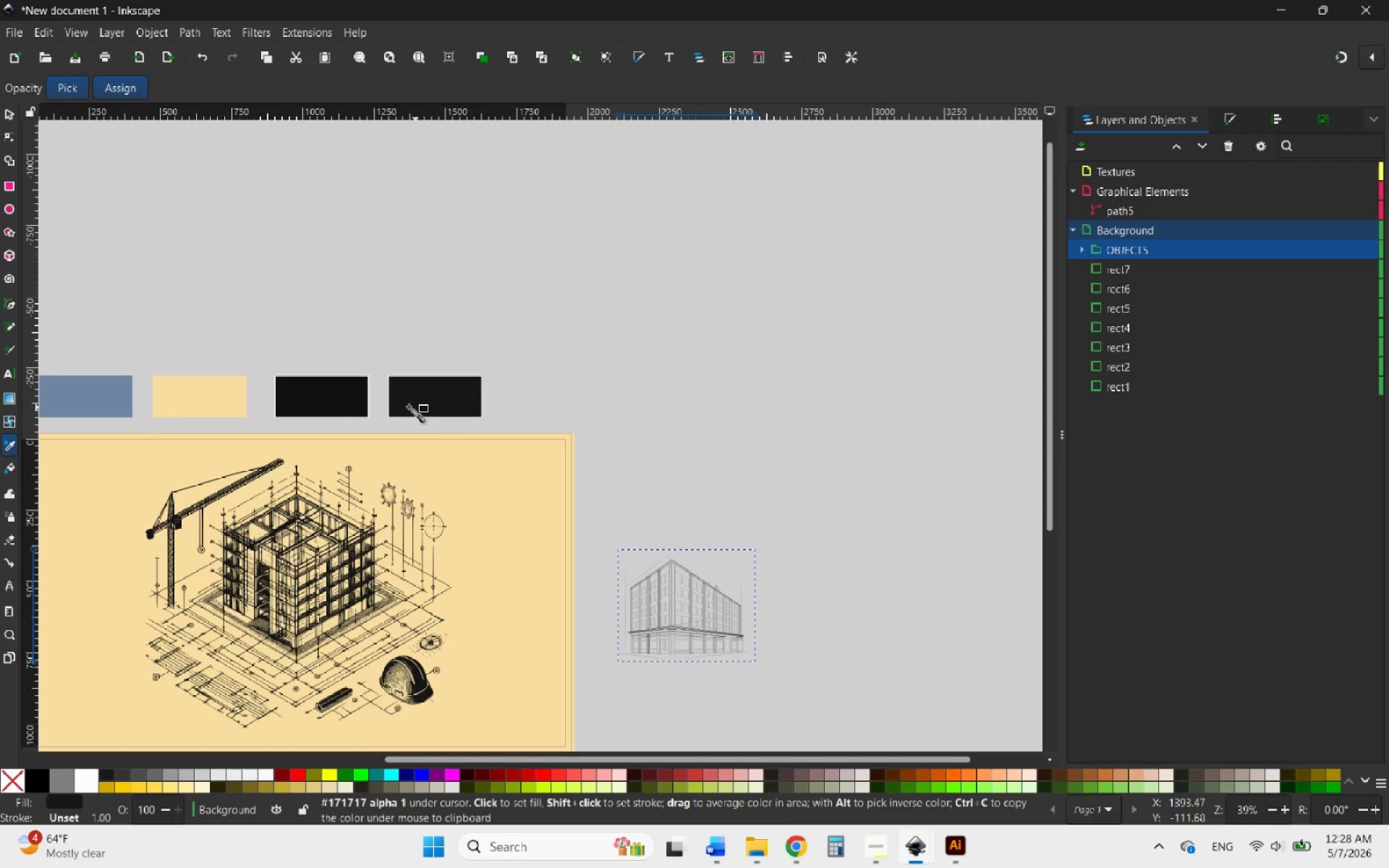 
left_click([328, 401])
 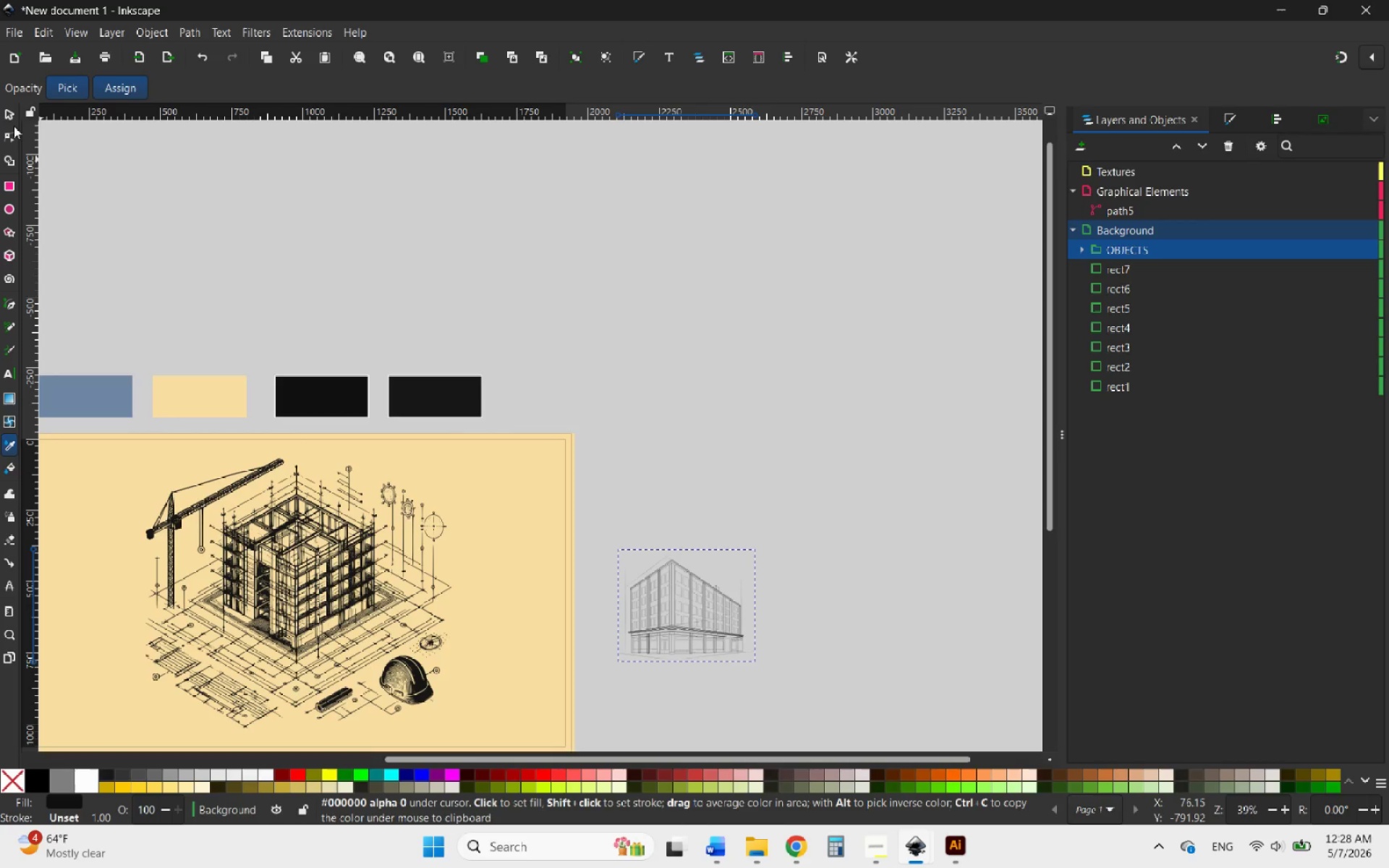 
left_click([12, 111])
 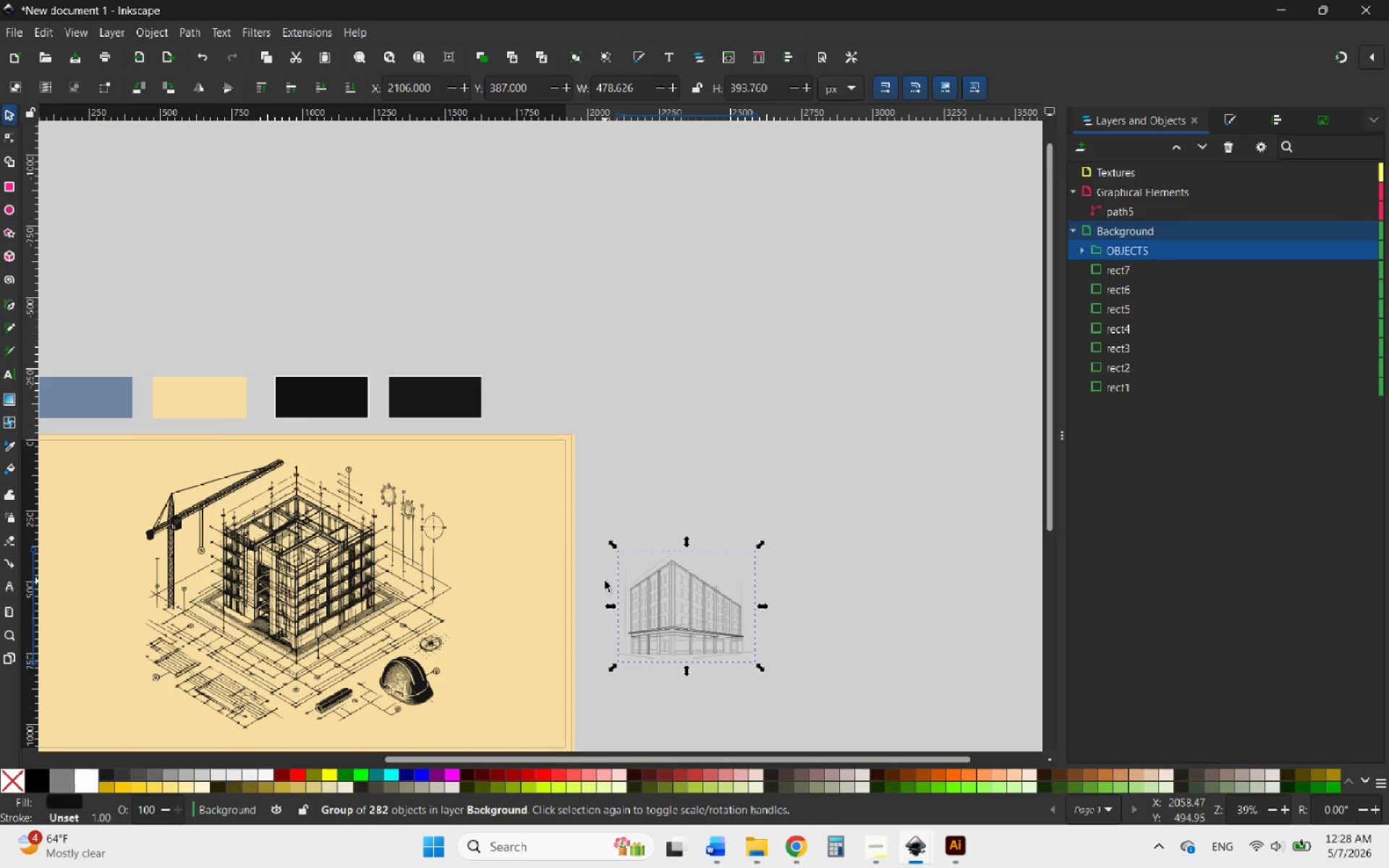 
scroll: coordinate [600, 575], scroll_direction: down, amount: 3.0
 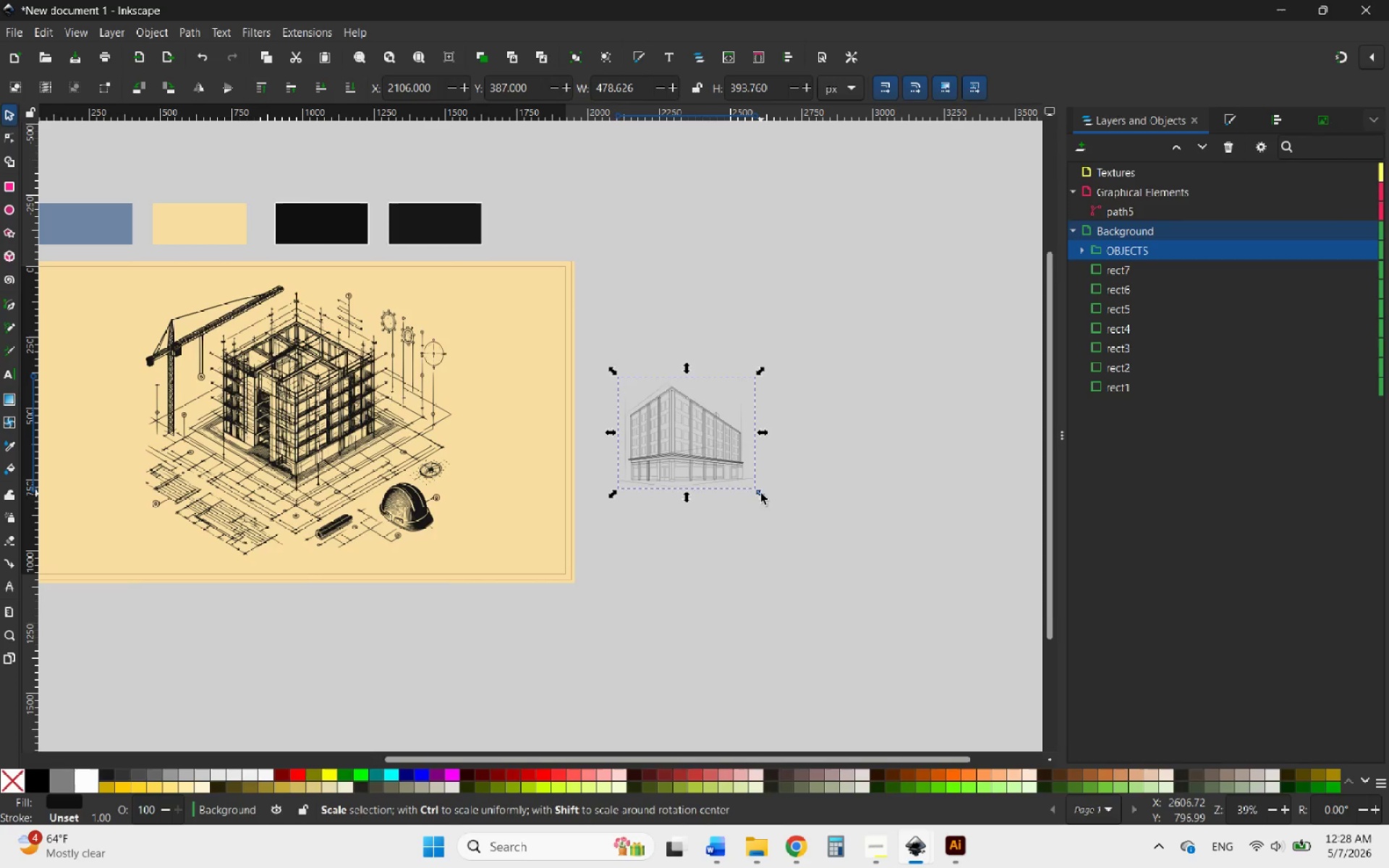 
left_click_drag(start_coordinate=[761, 493], to_coordinate=[864, 588])
 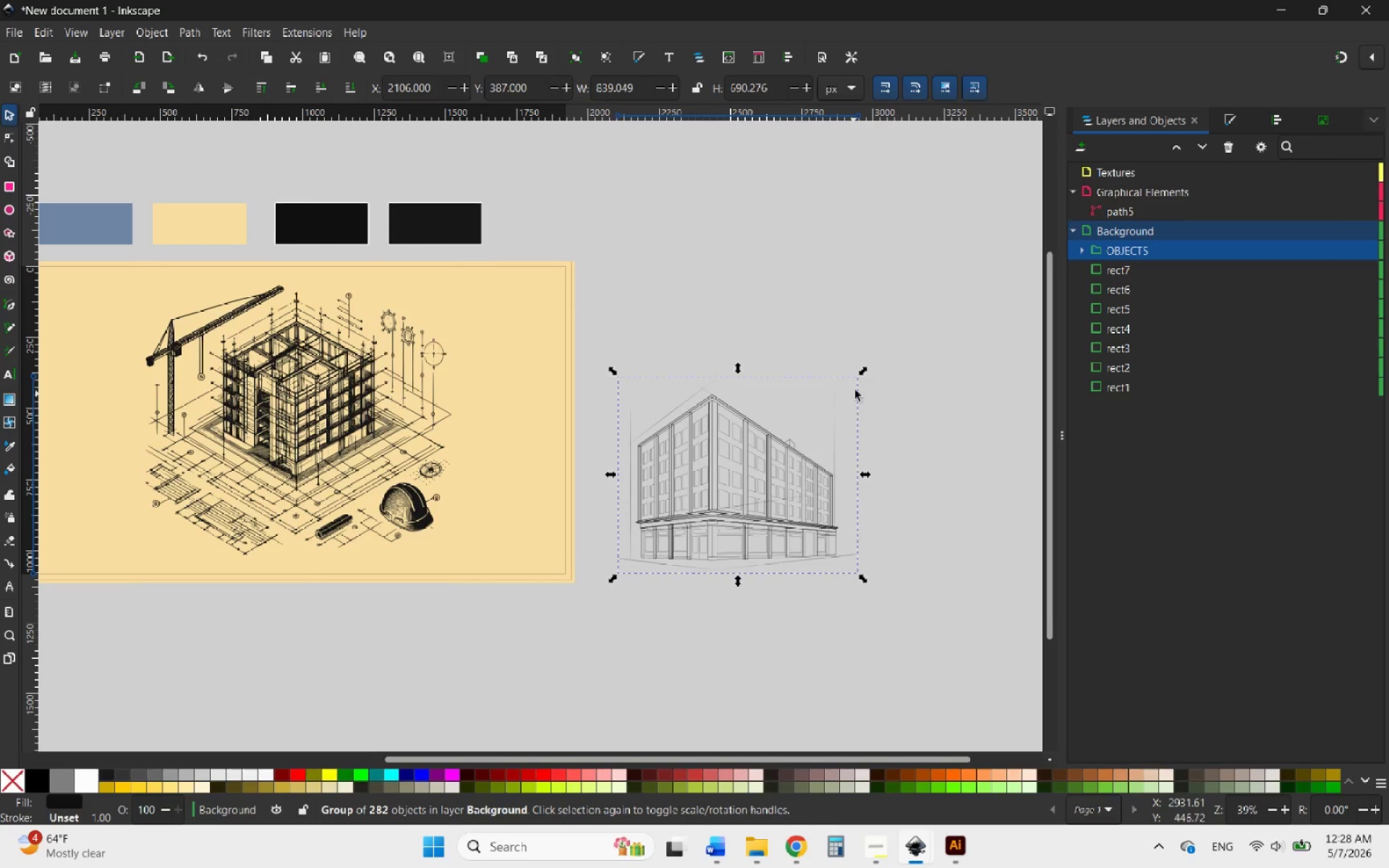 
hold_key(key=ControlLeft, duration=8.94)
left_click_drag(start_coordinate=[859, 369], to_coordinate=[987, 254])
 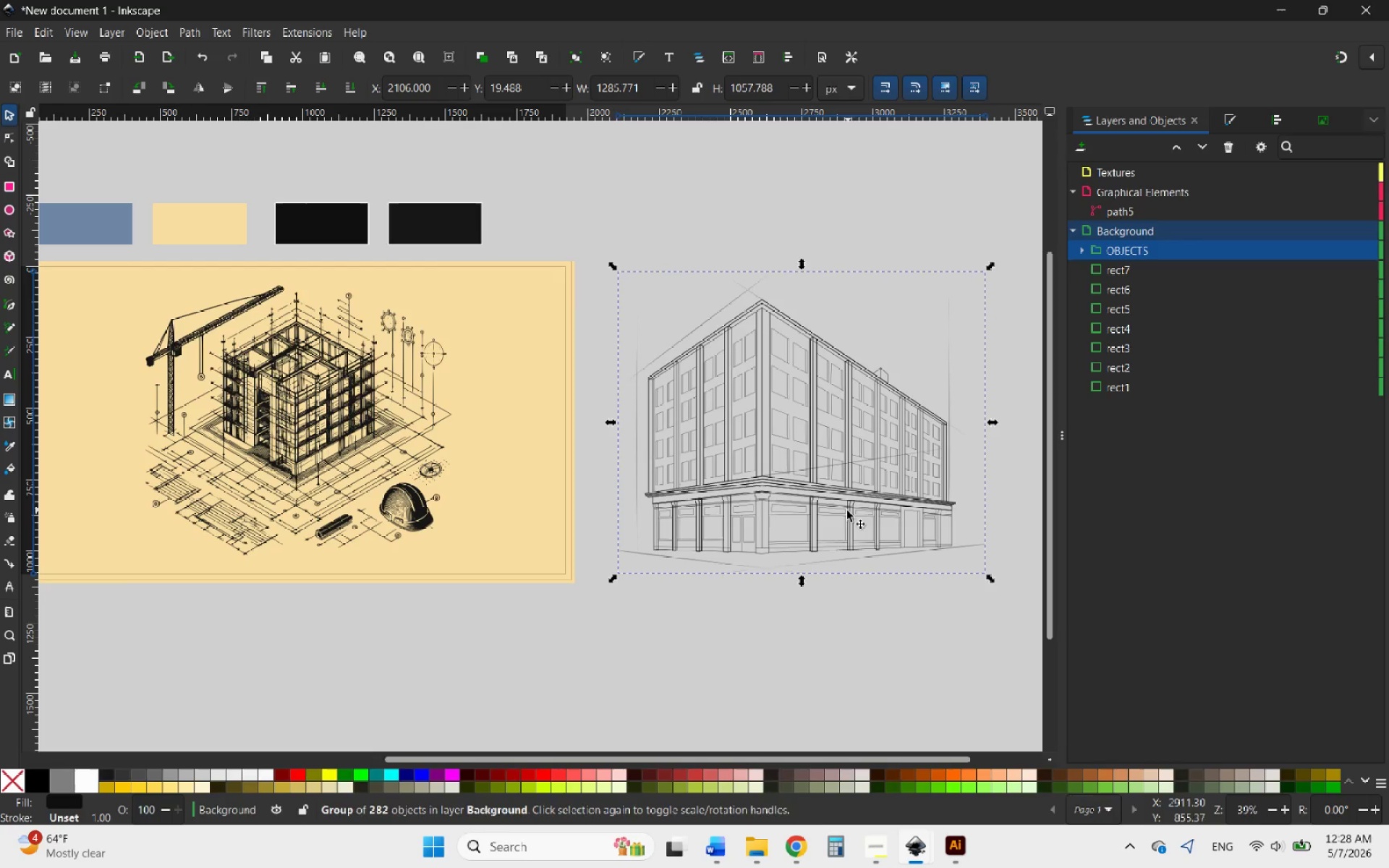 
hold_key(key=ControlLeft, duration=0.81)
scroll: coordinate [811, 553], scroll_direction: down, amount: 1.0
 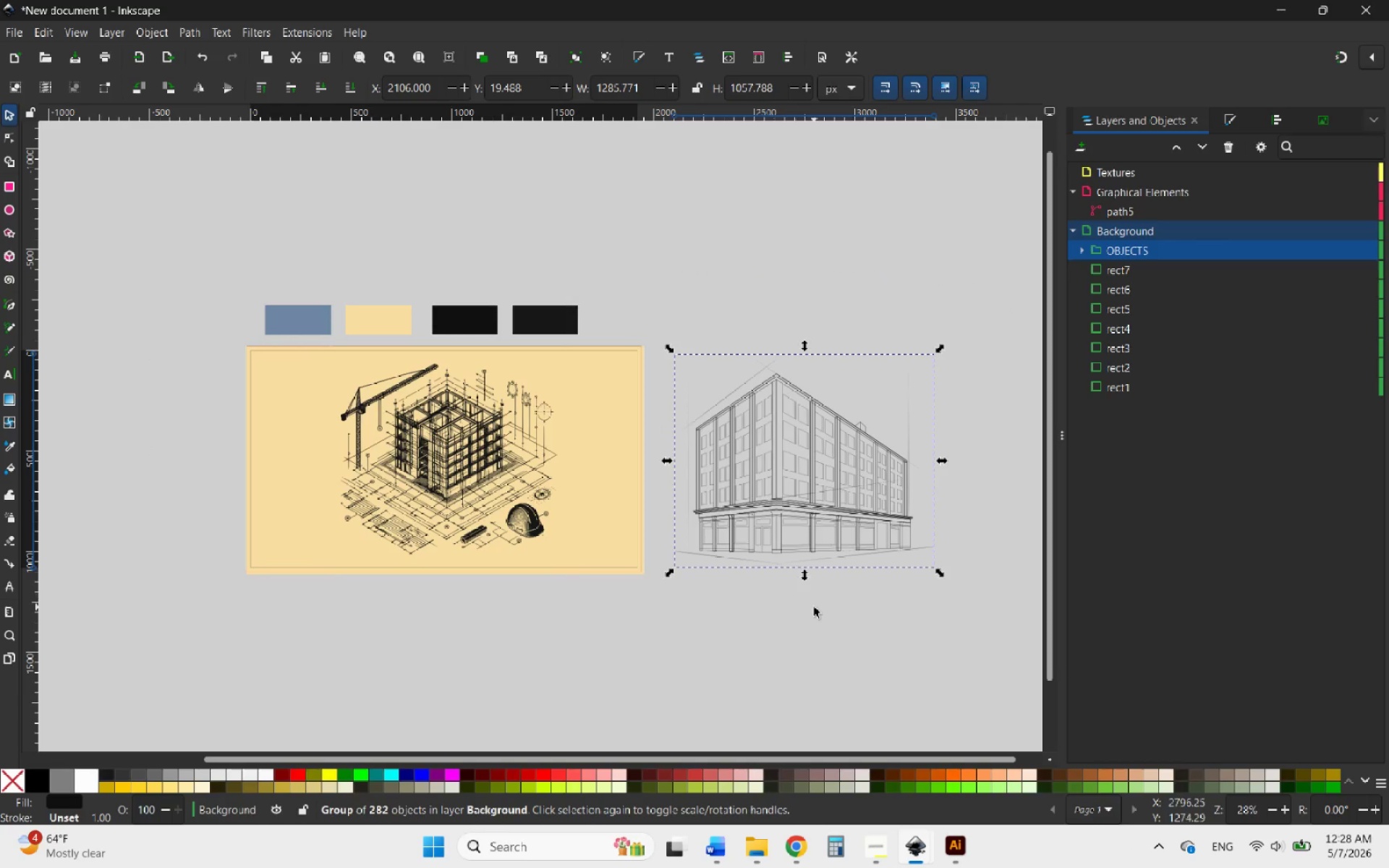 
left_click([814, 607])
 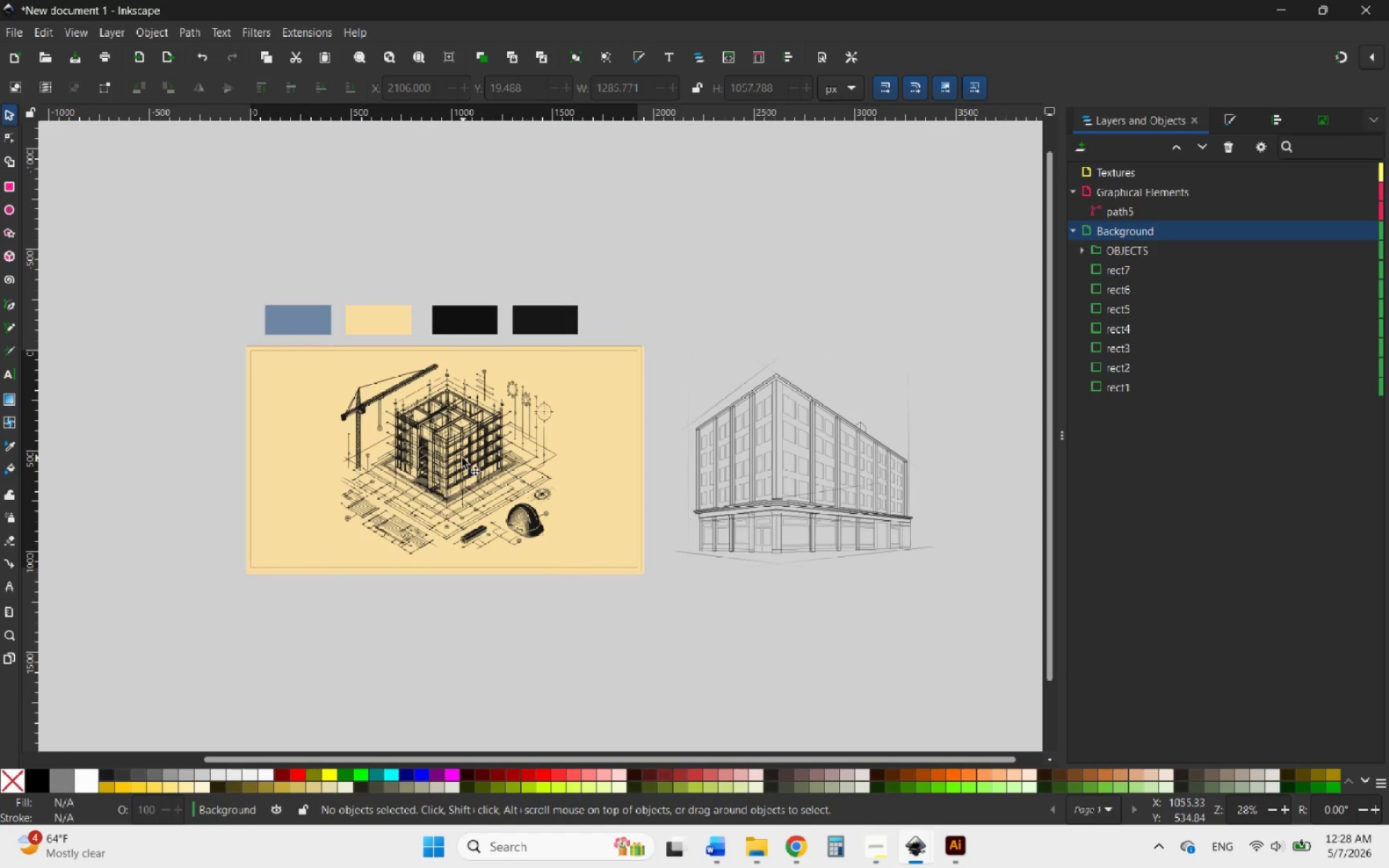 
left_click([462, 458])
 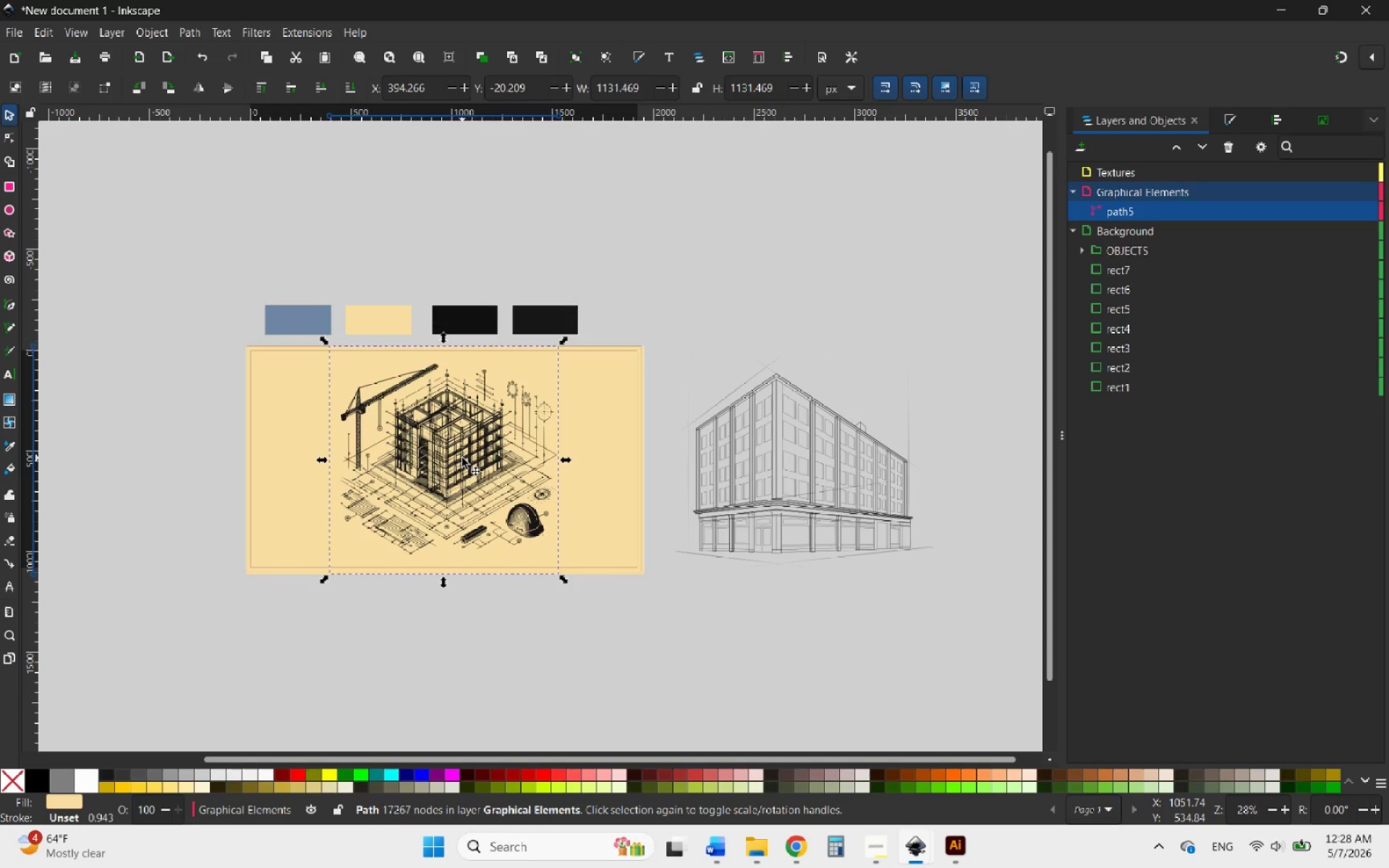 
wait(27.42)
 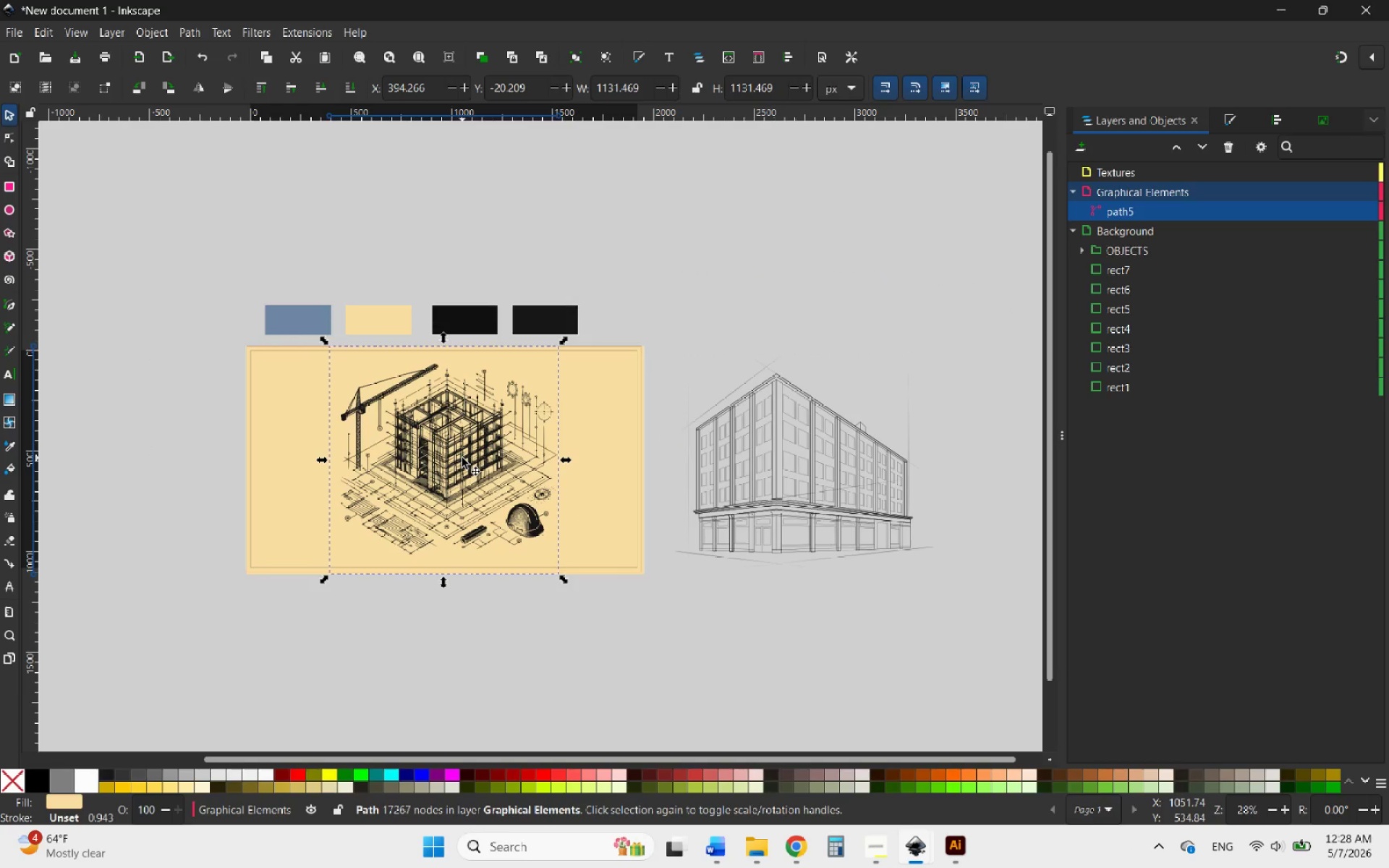 
hold_key(key=ControlLeft, duration=0.64)
scroll: coordinate [529, 537], scroll_direction: down, amount: 2.0
 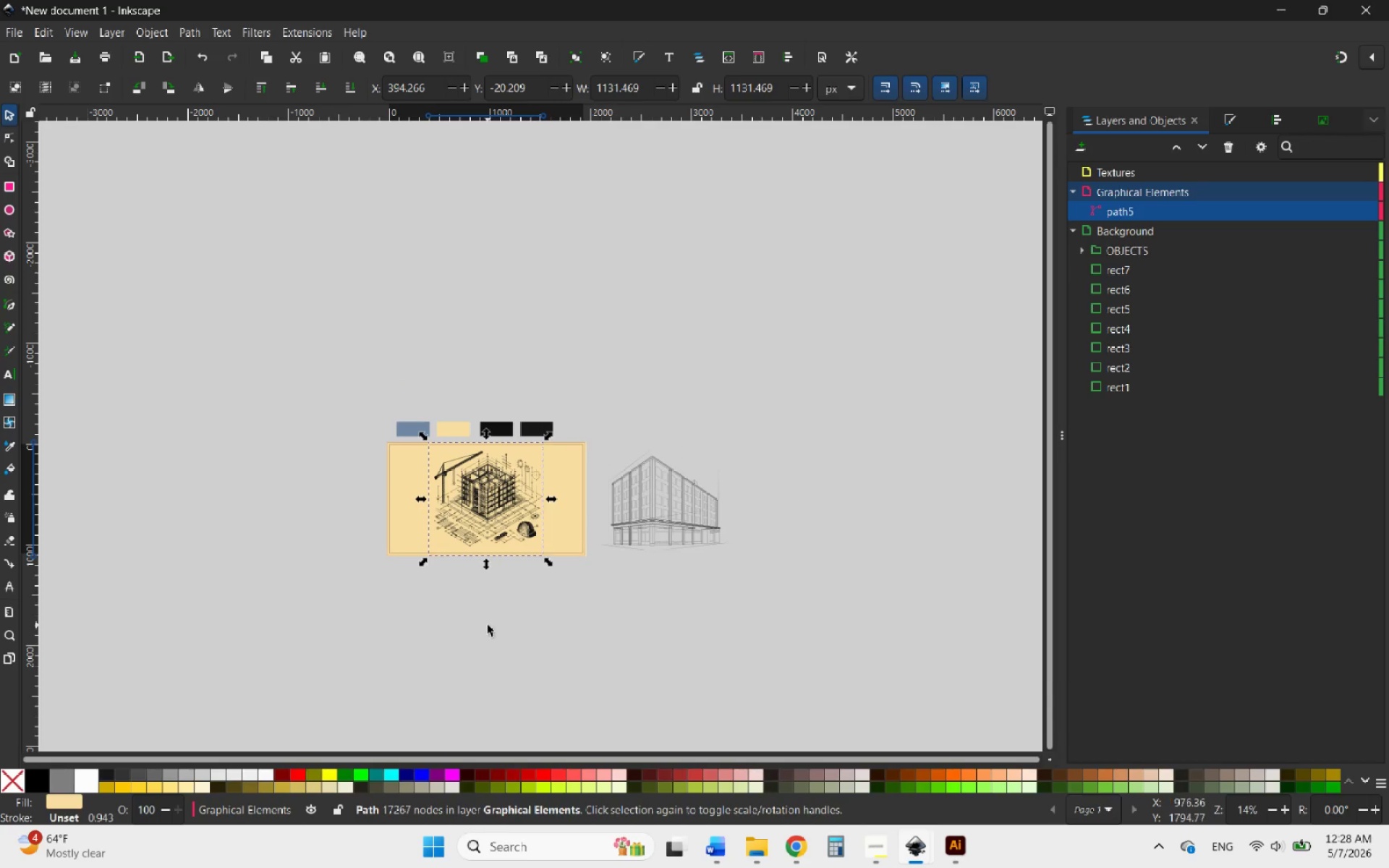 
left_click([488, 625])
 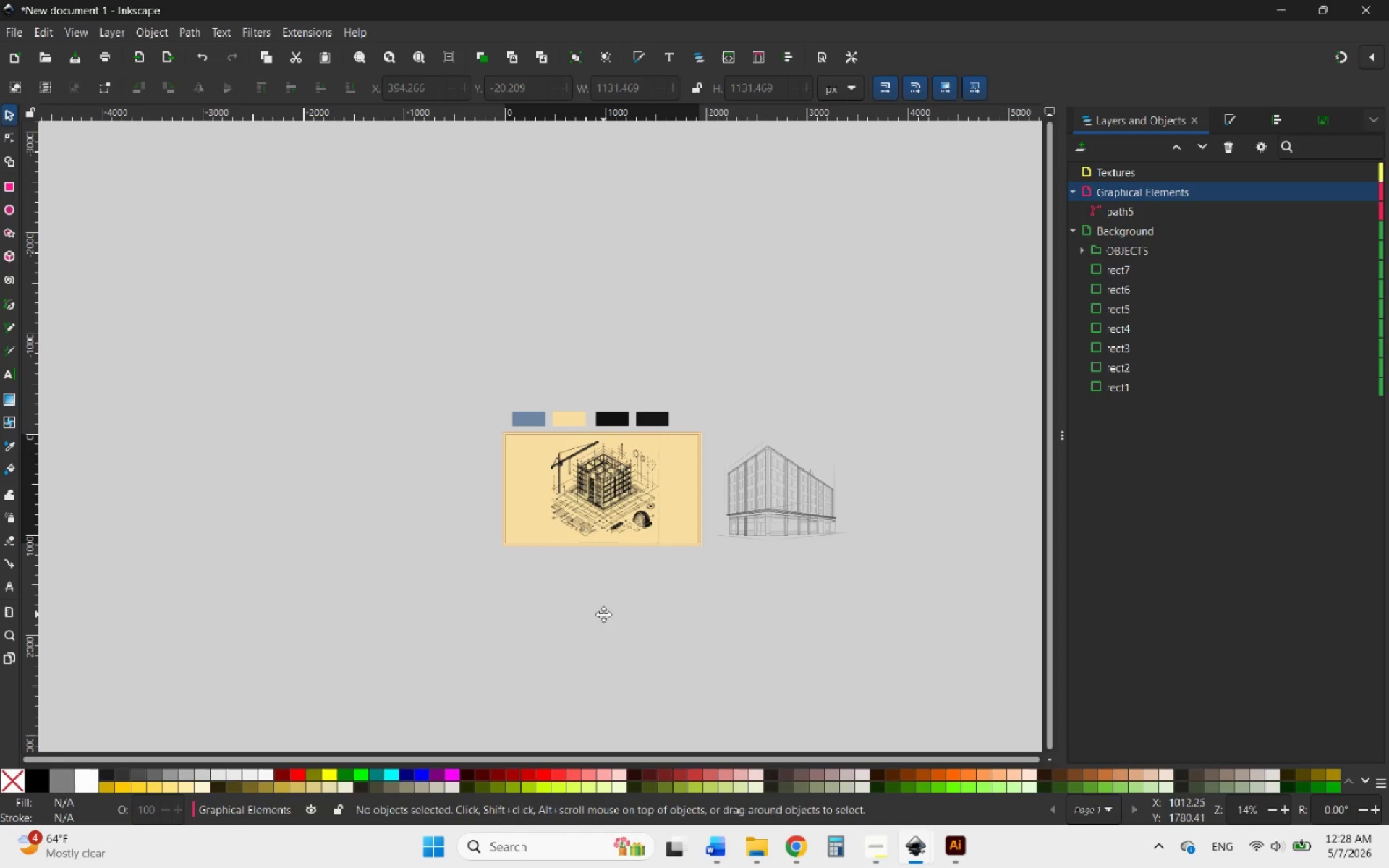 
hold_key(key=ControlLeft, duration=2.38)
scroll: coordinate [807, 509], scroll_direction: up, amount: 5.0
 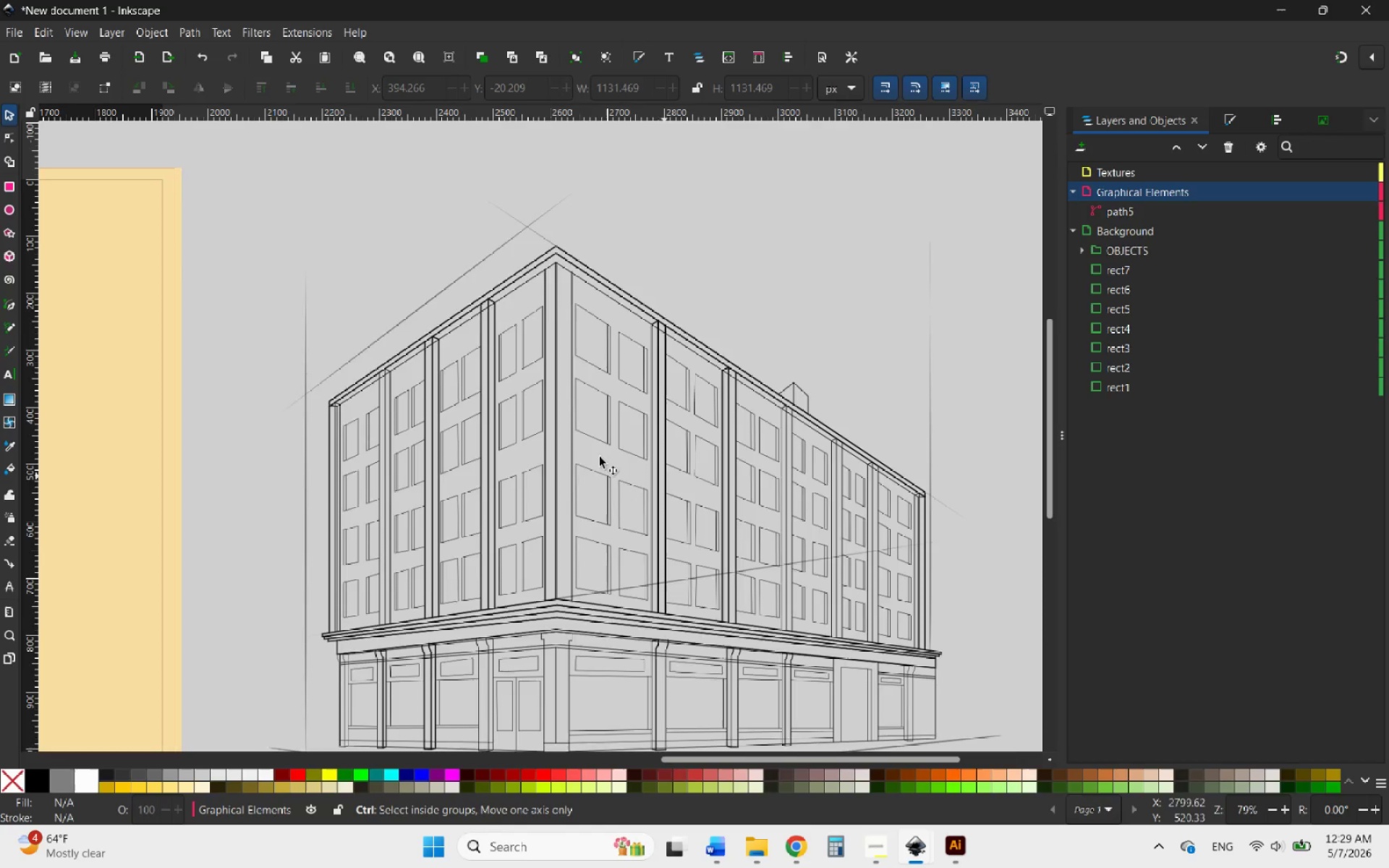 
scroll: coordinate [529, 437], scroll_direction: down, amount: 4.0
 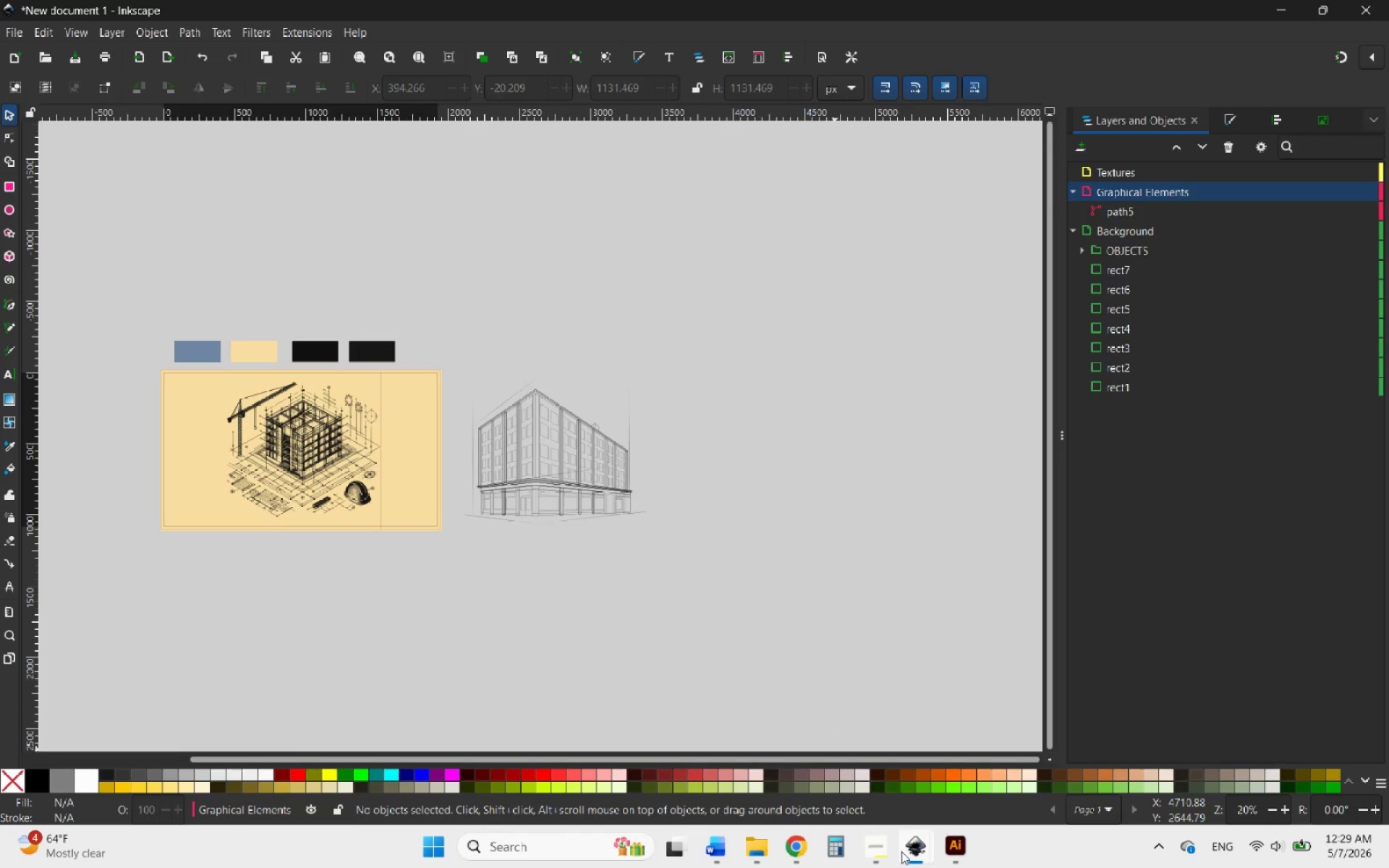 
left_click([964, 853])
 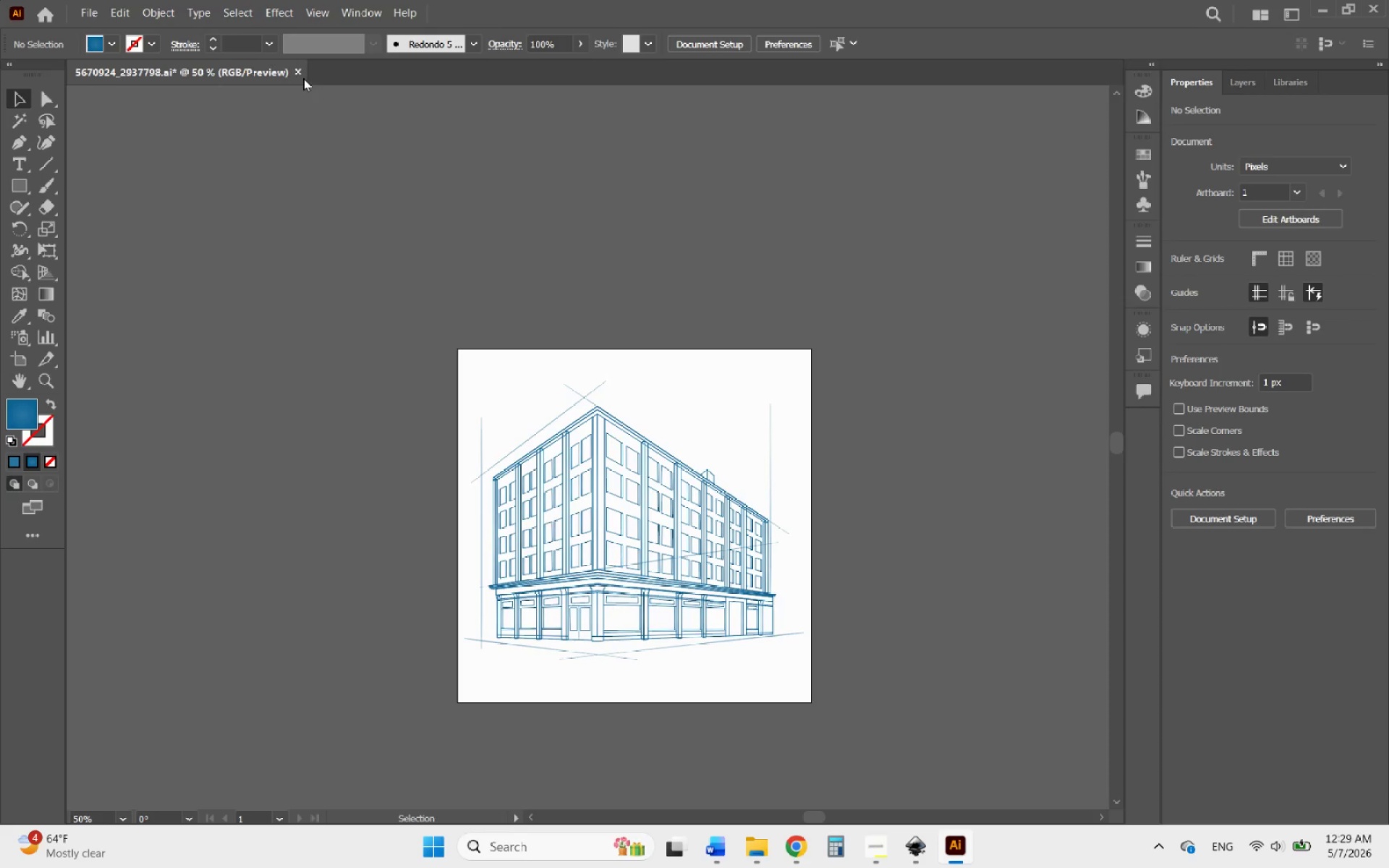 
double_click([296, 75])
 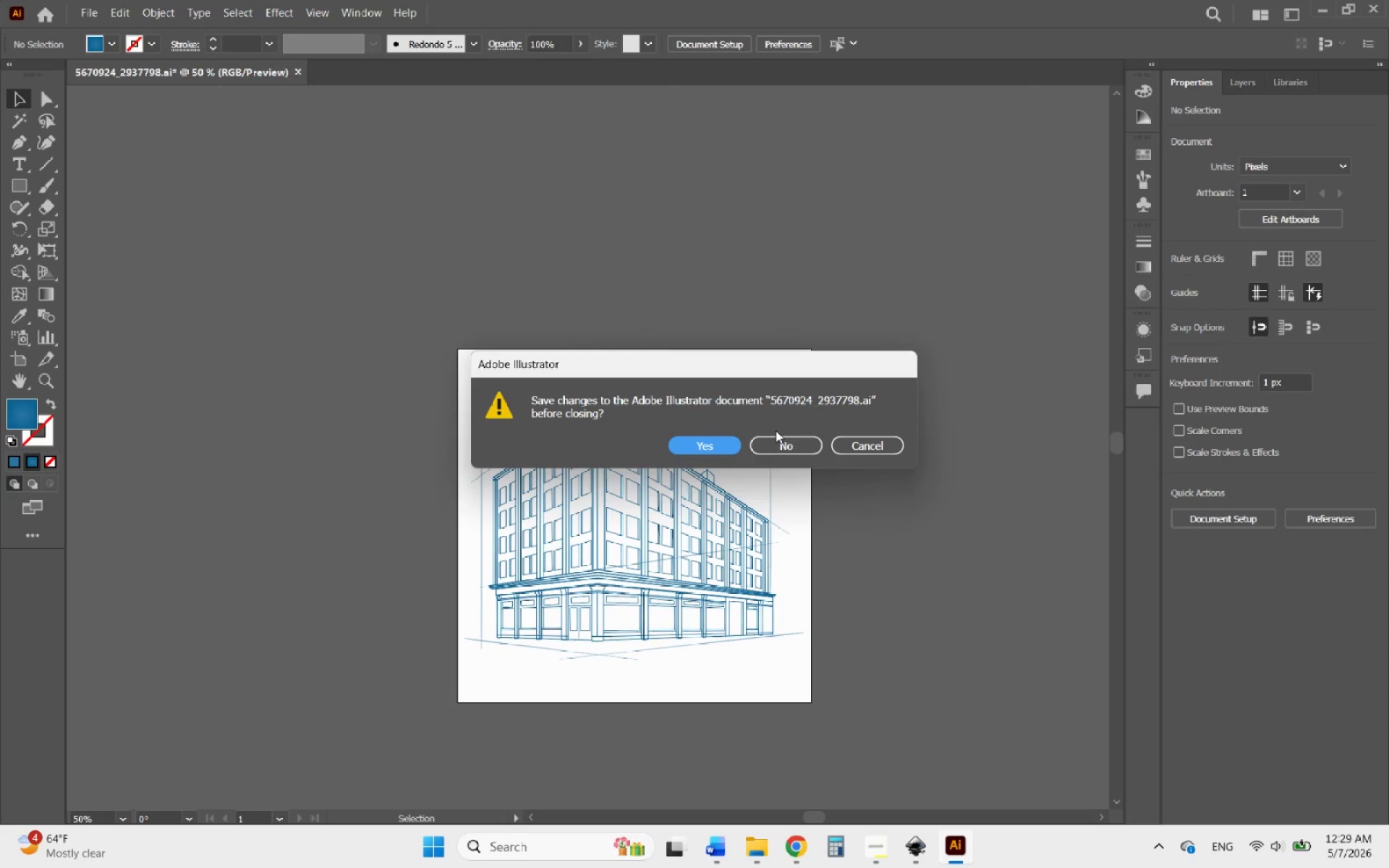 
left_click([781, 438])
 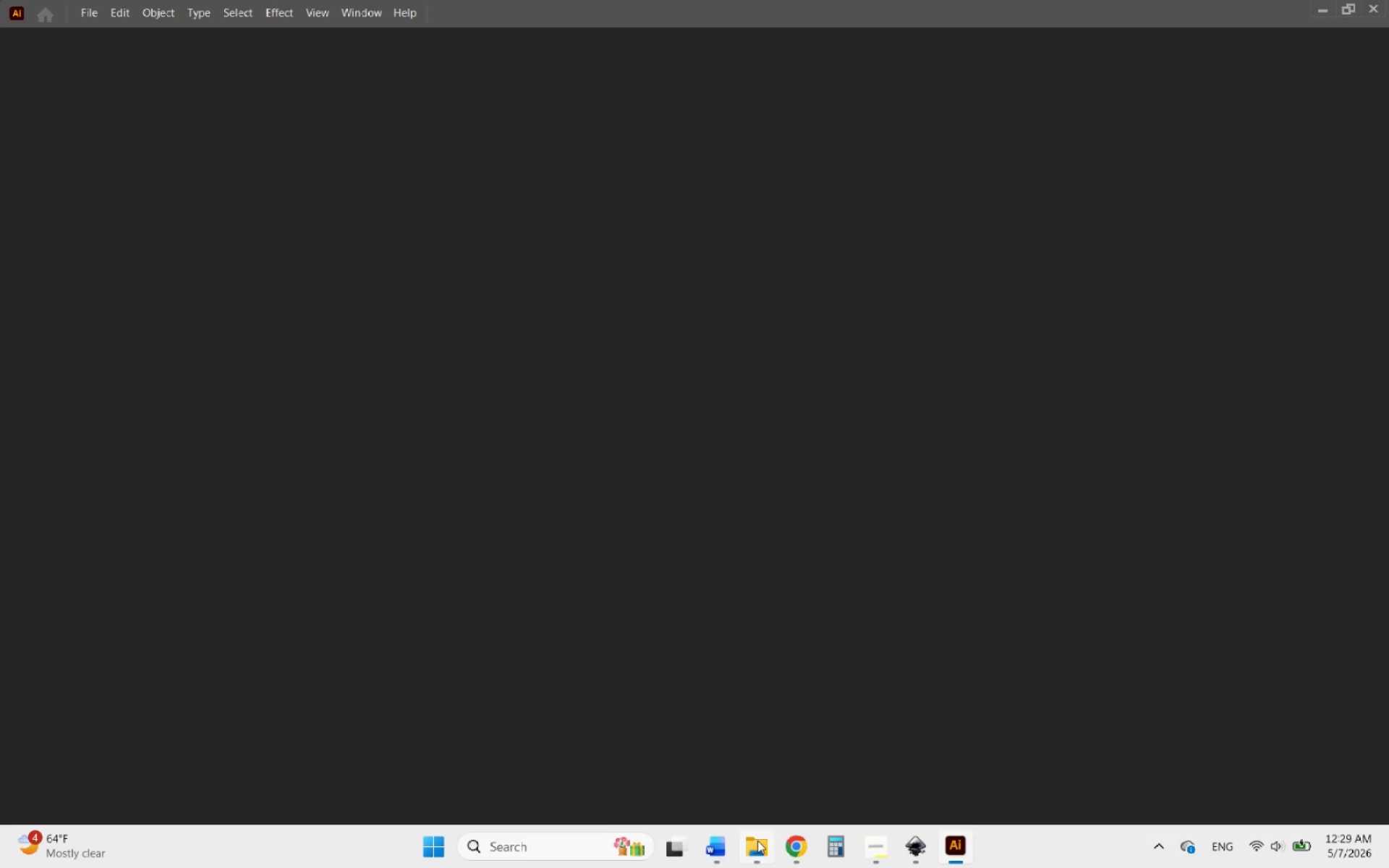 
left_click([757, 843])
 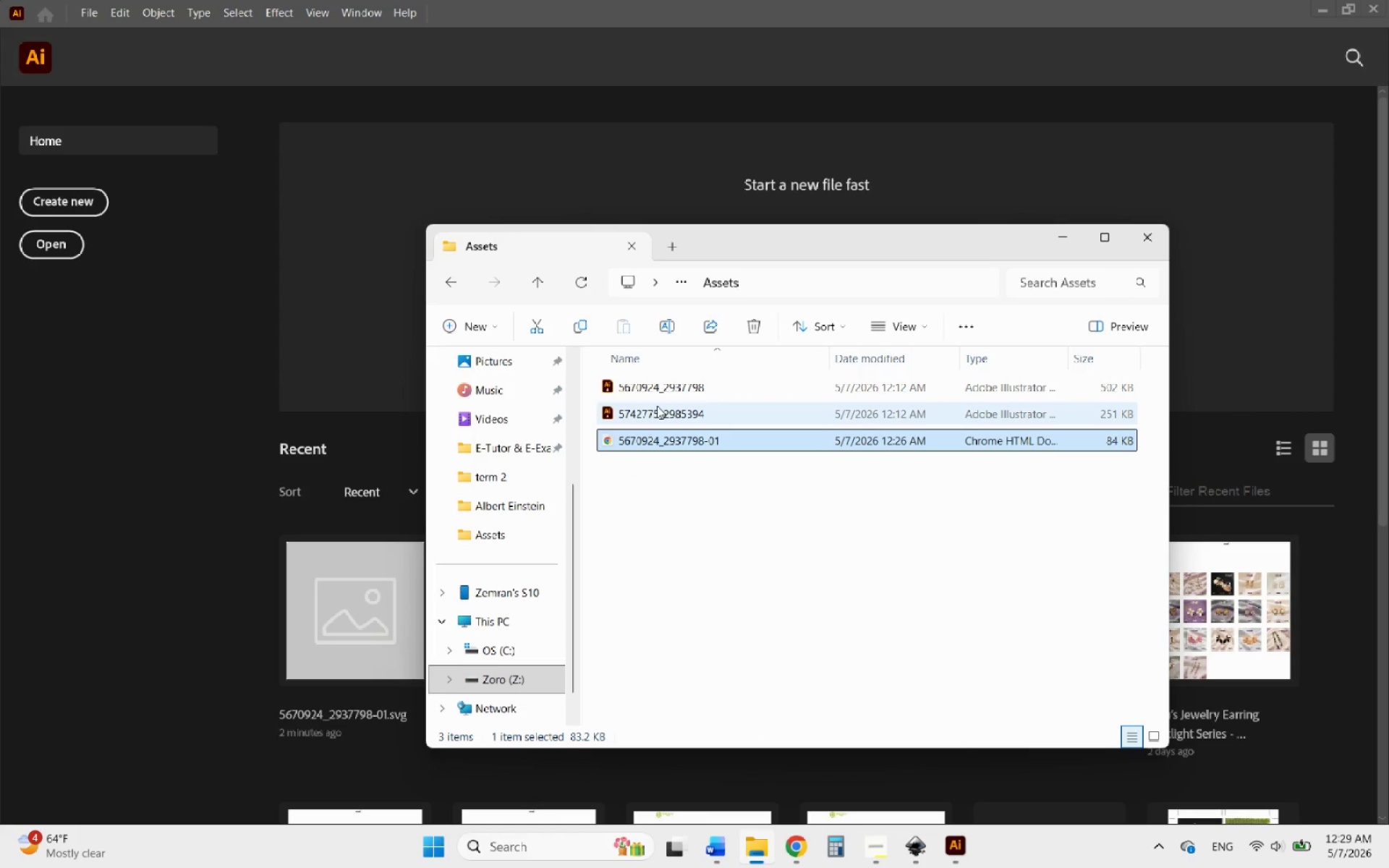 
left_click([666, 407])
 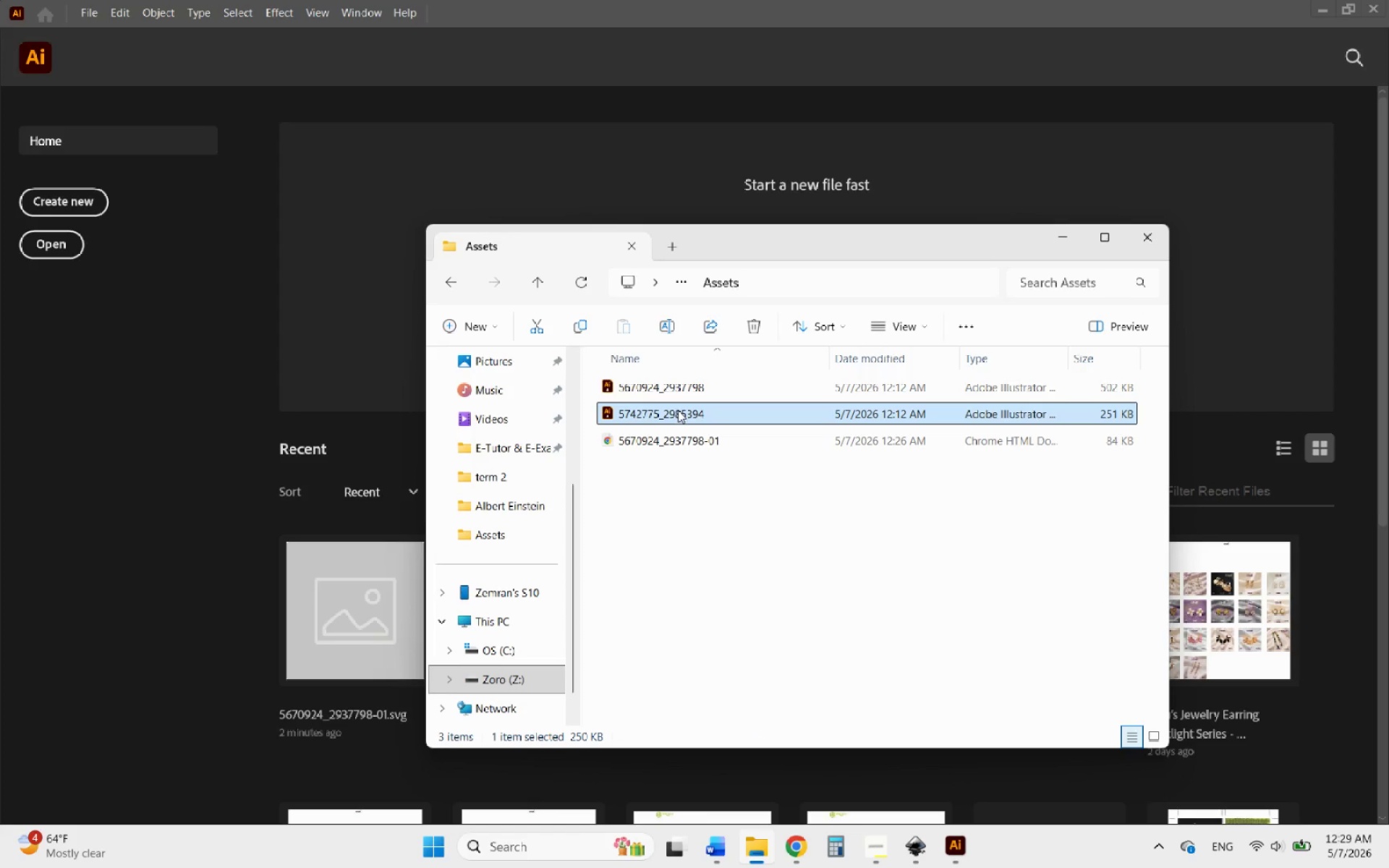 
double_click([678, 410])
 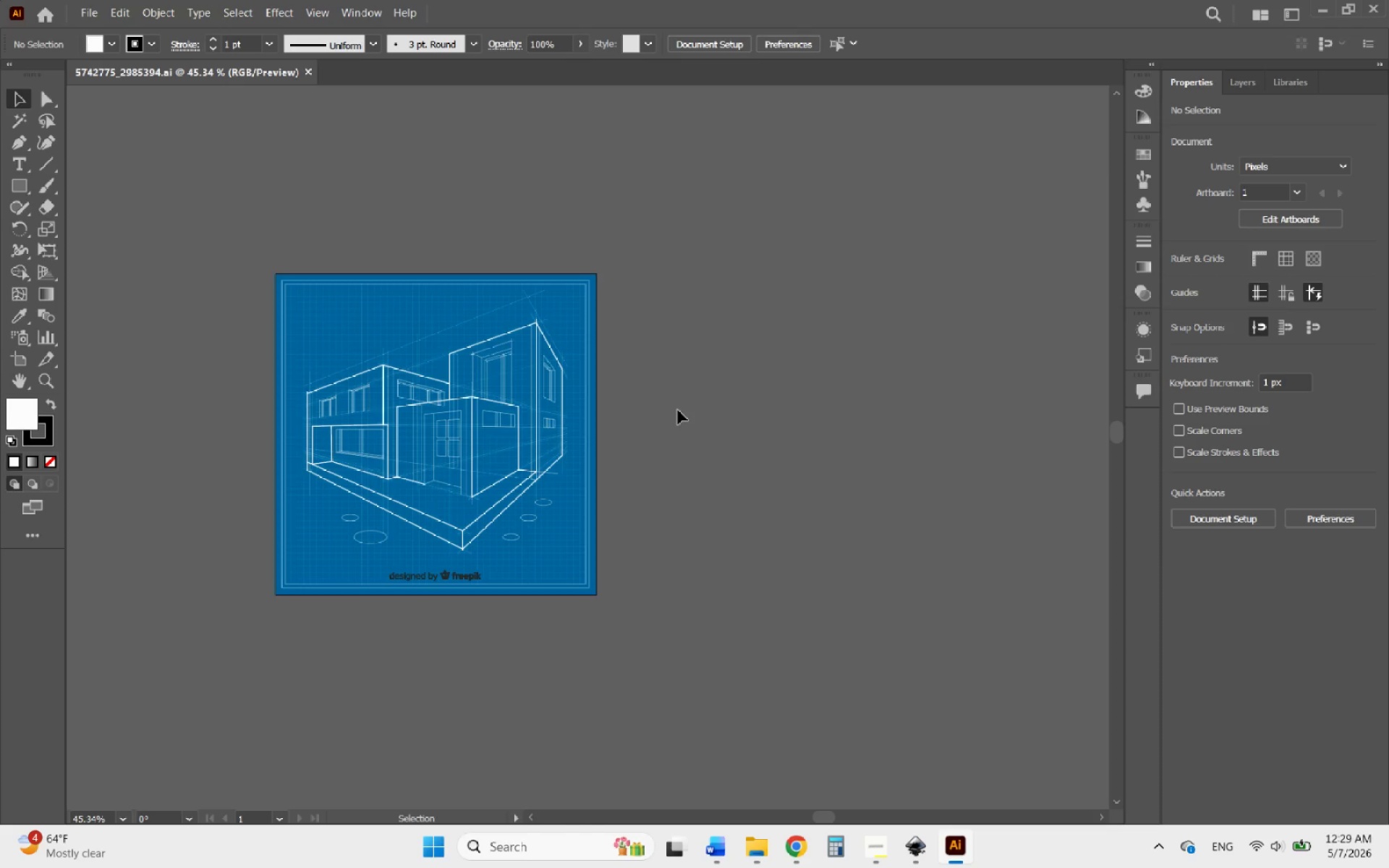 
hold_key(key=ControlLeft, duration=1.06)
scroll: coordinate [273, 455], scroll_direction: up, amount: 7.0
 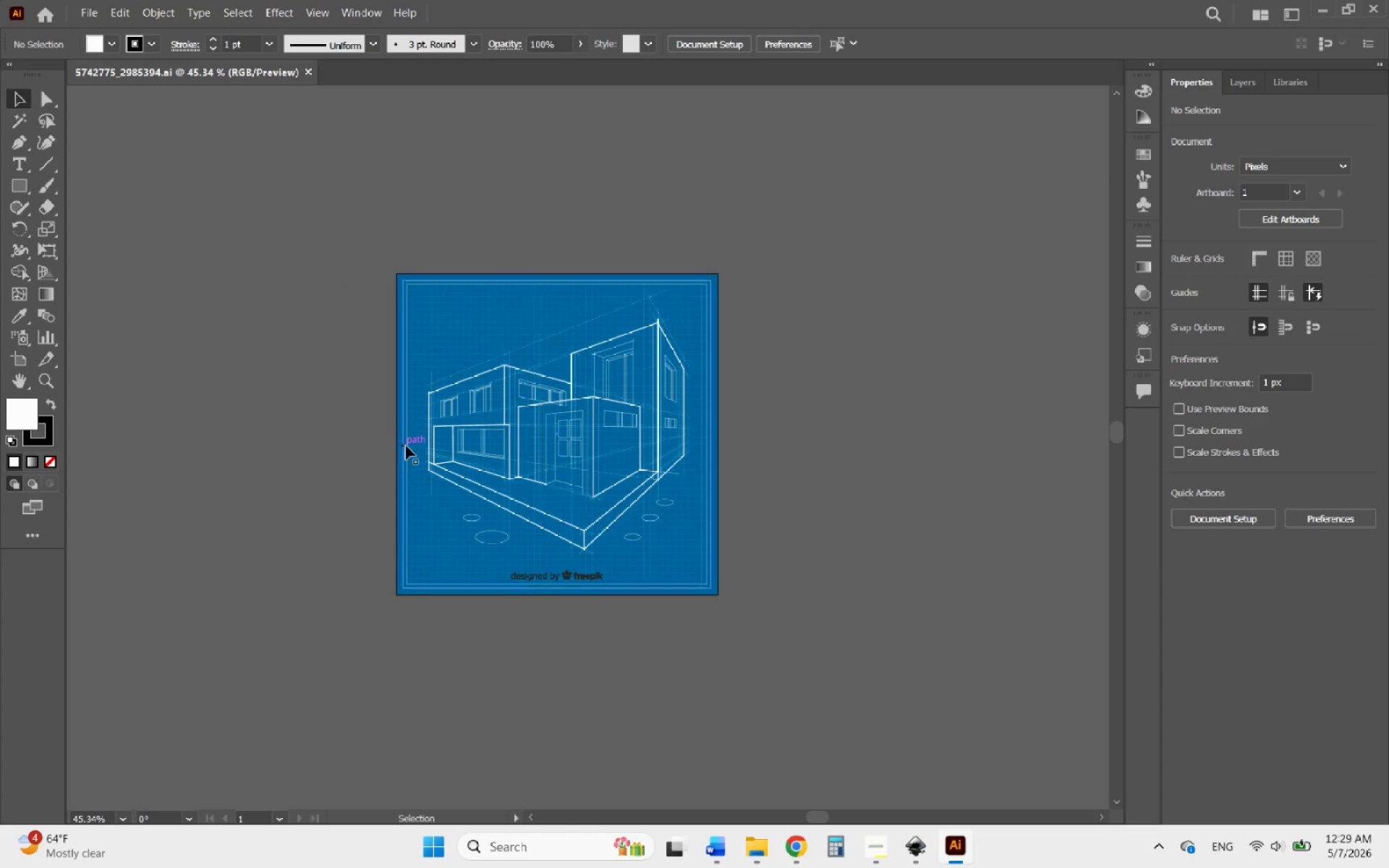 
hold_key(key=AltLeft, duration=0.86)
scroll: coordinate [412, 442], scroll_direction: none, amount: 0.0
 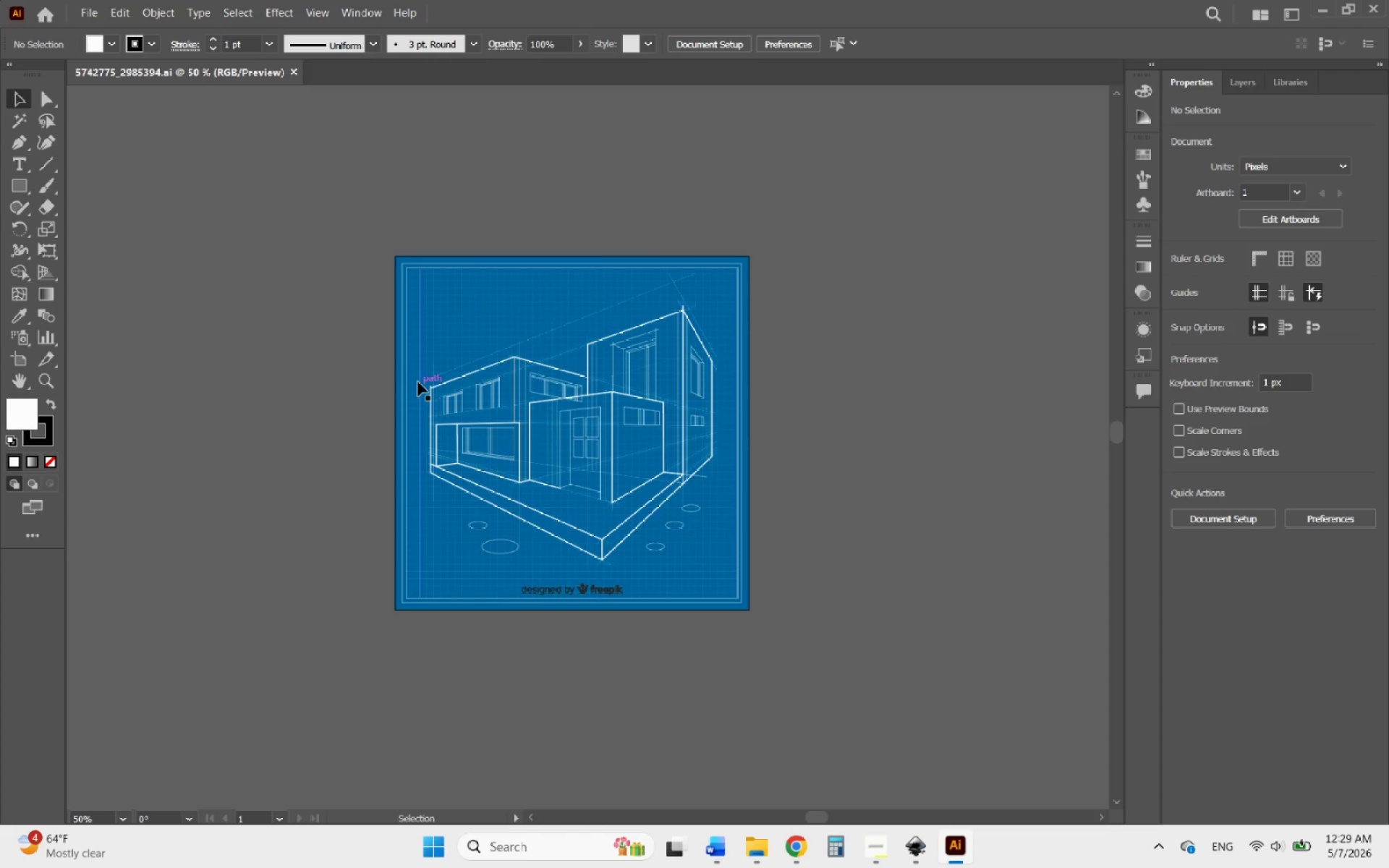 
left_click([418, 380])
 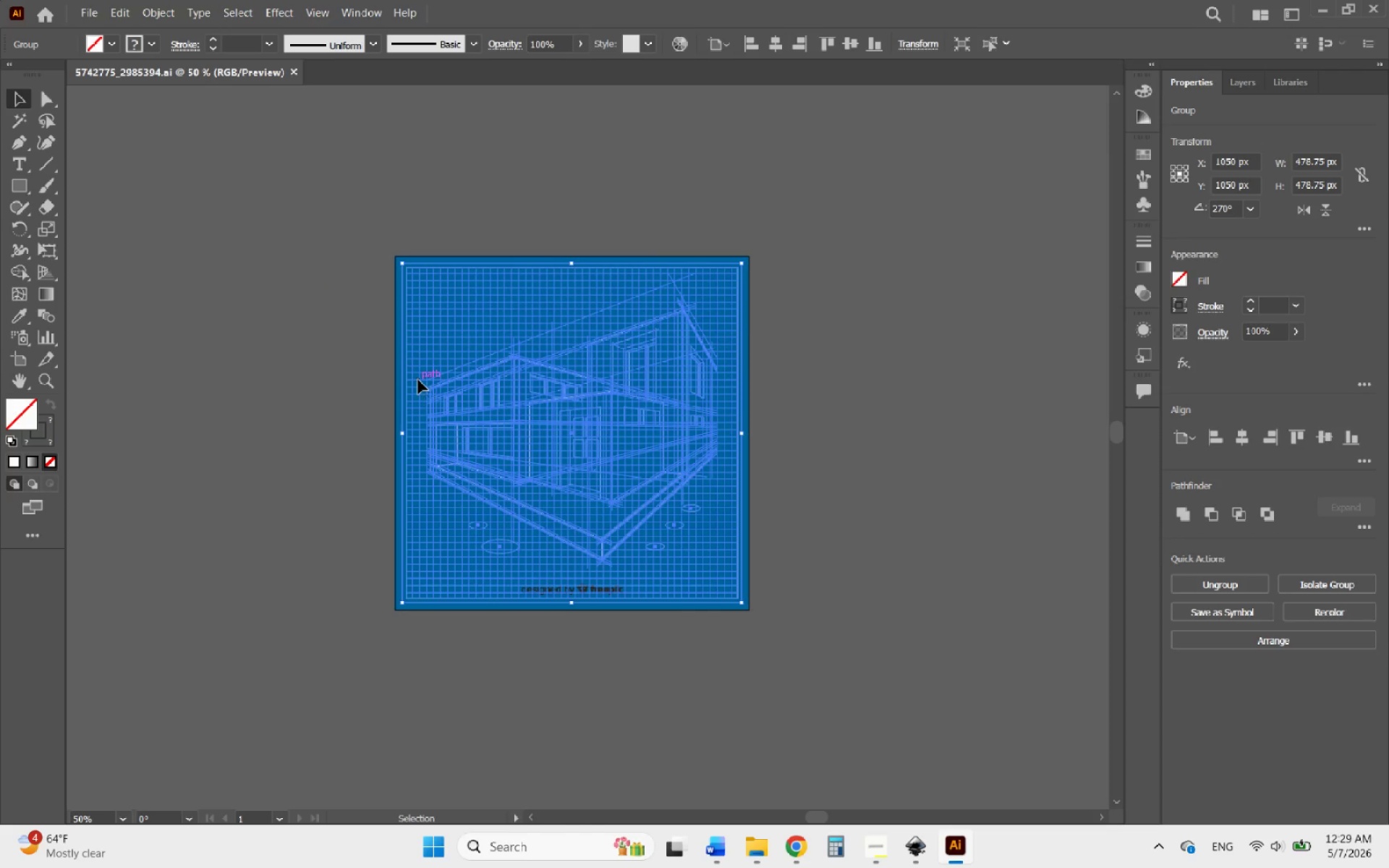 
double_click([418, 380])
 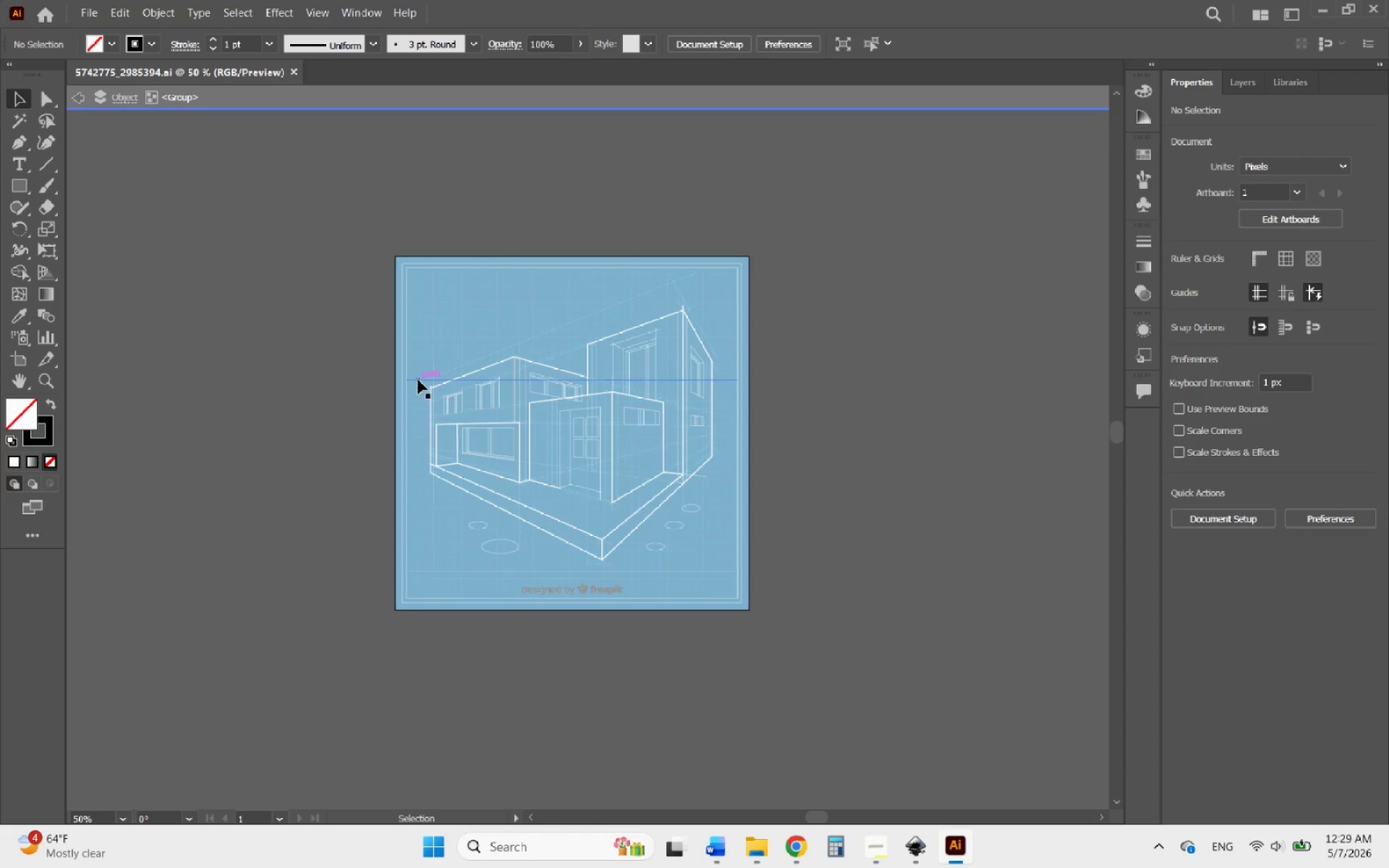 
triple_click([418, 380])
 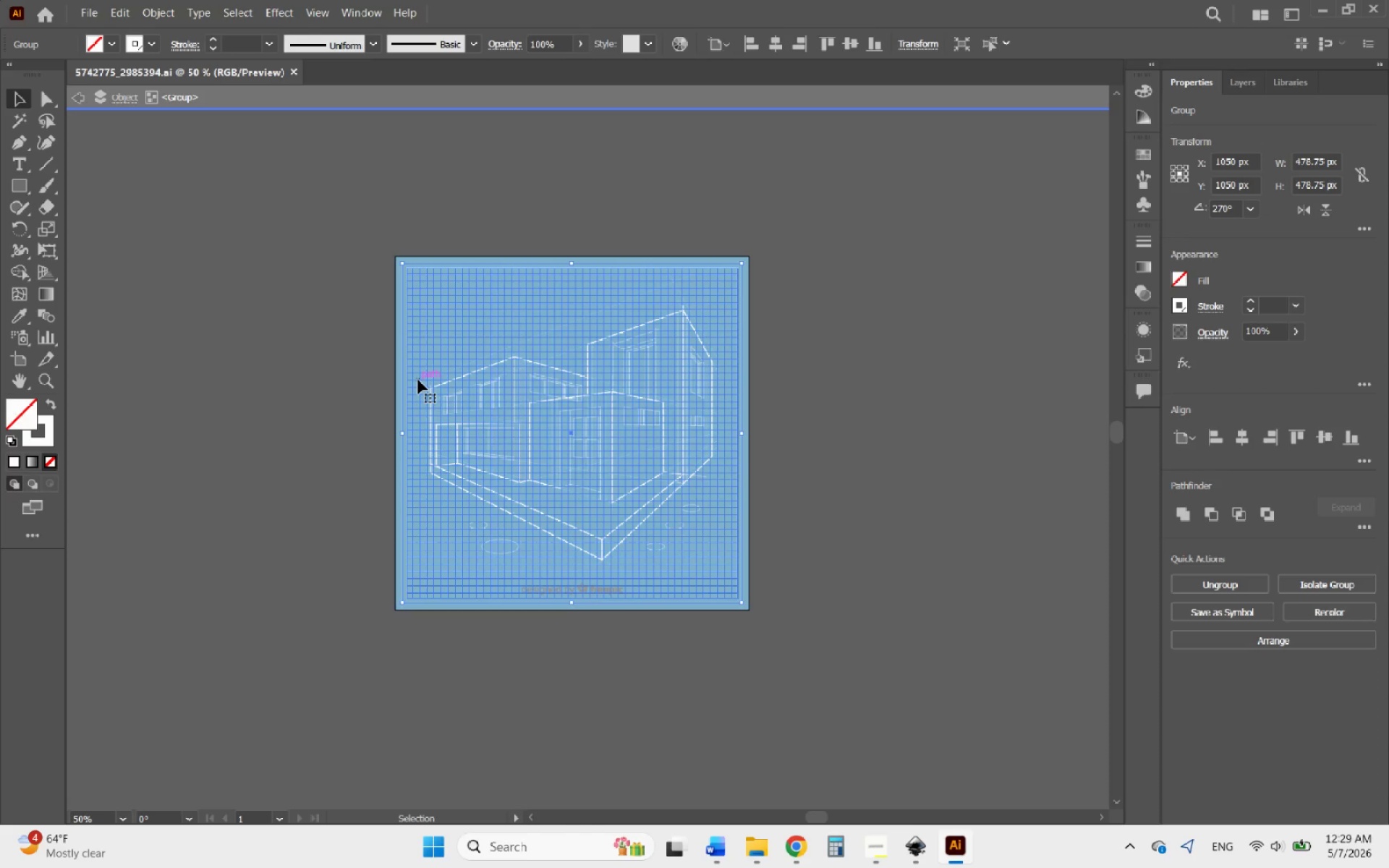 
key(Delete)
 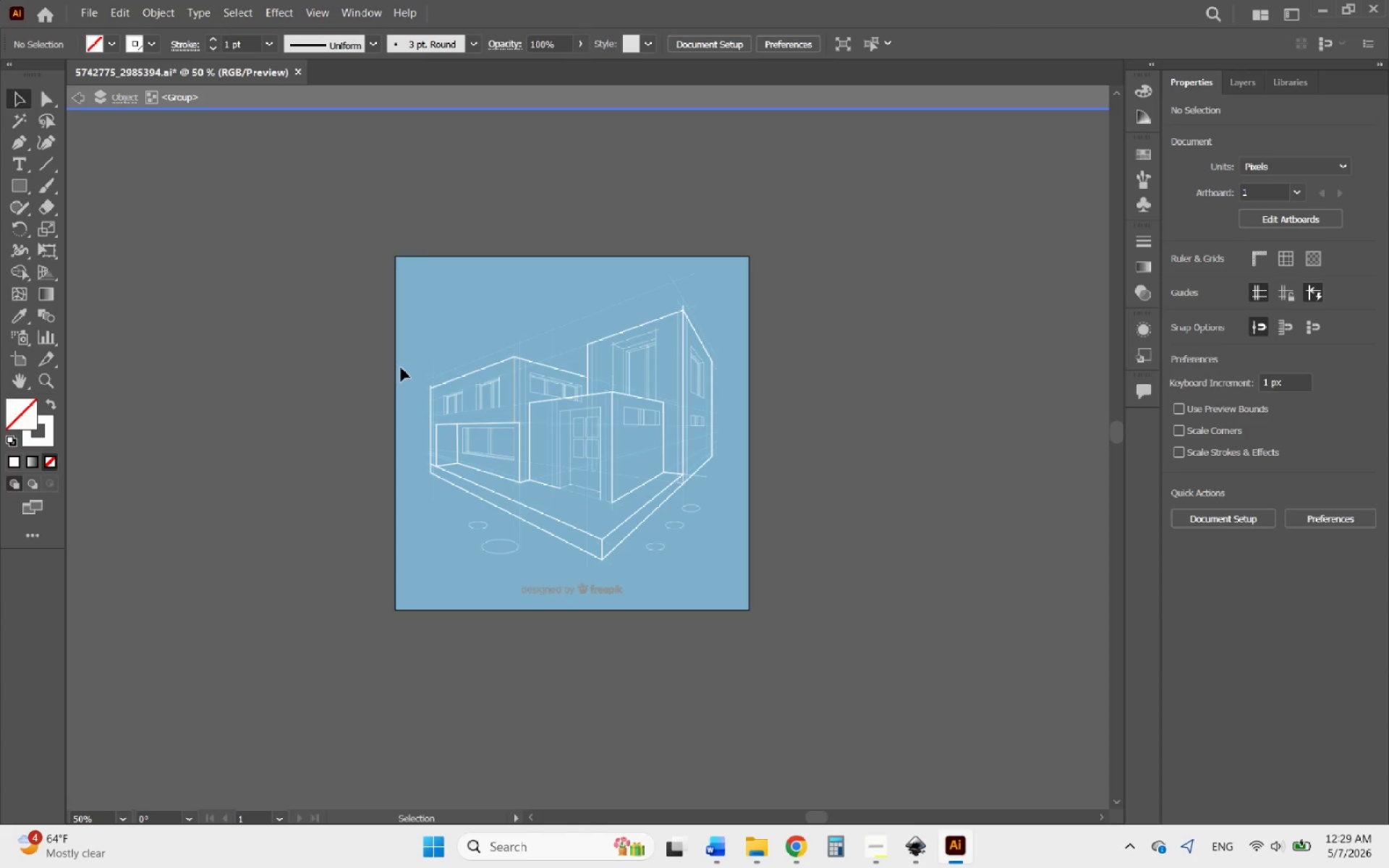 
double_click([347, 385])
 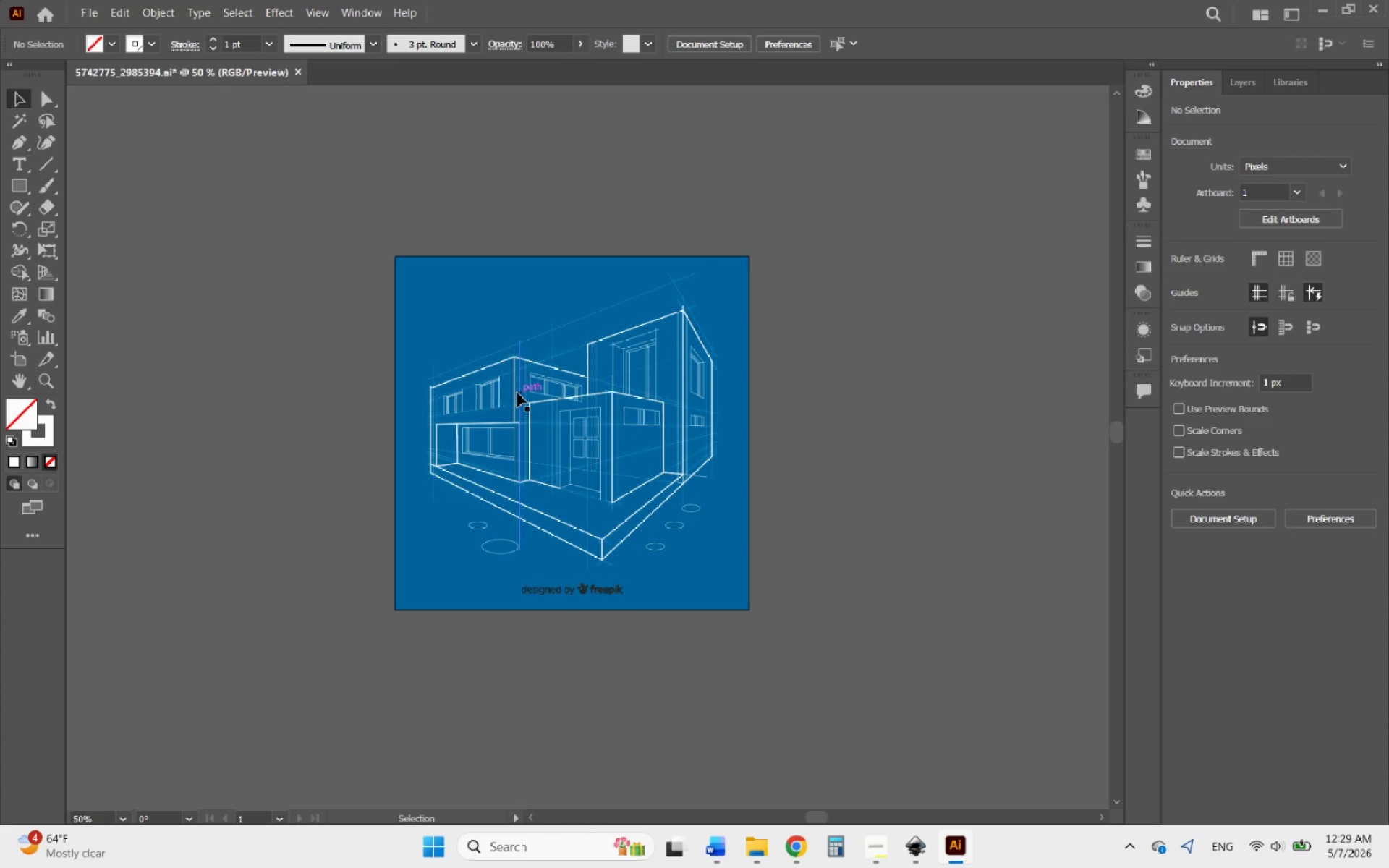 
left_click([514, 394])
 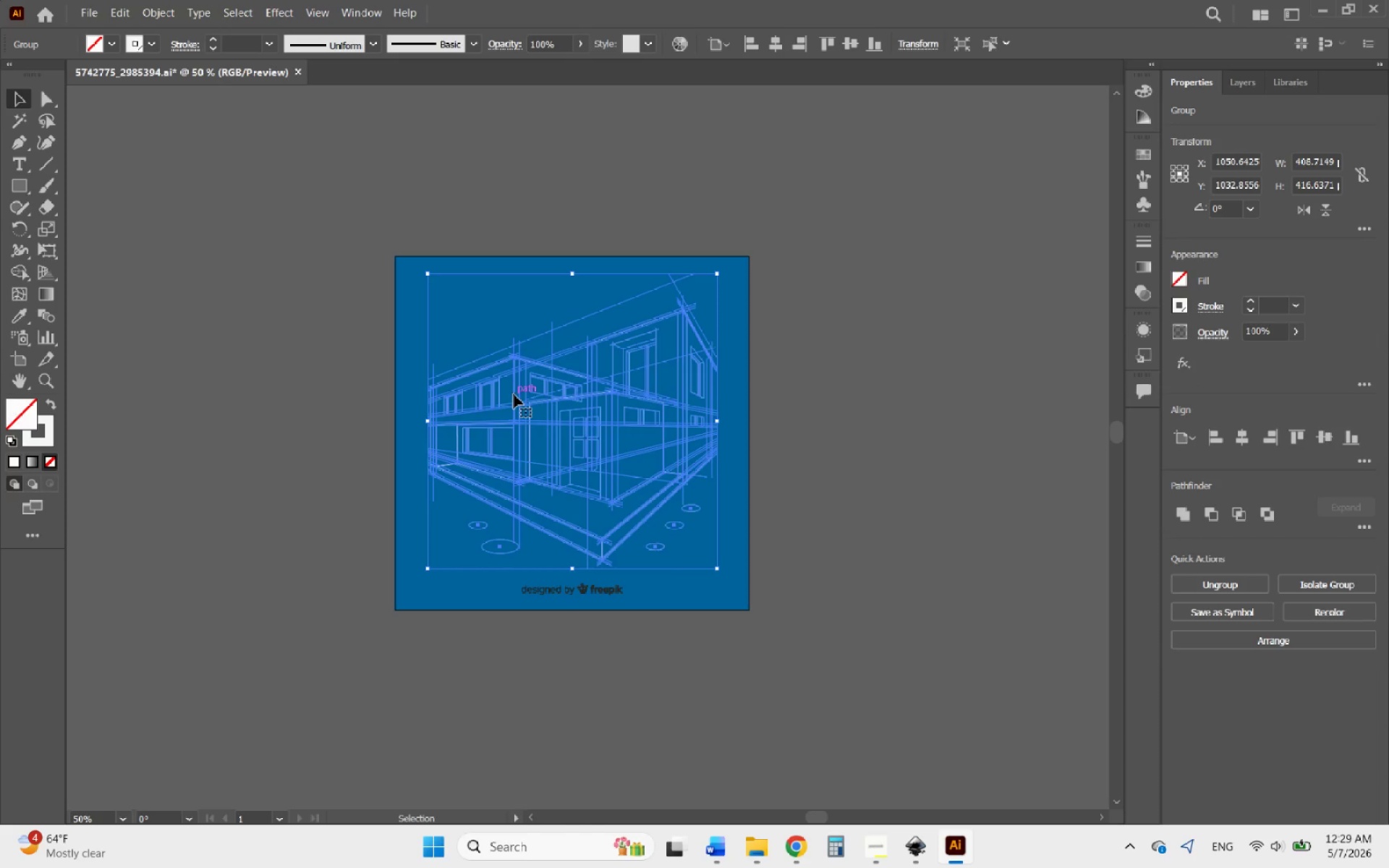 
left_click_drag(start_coordinate=[514, 394], to_coordinate=[856, 264])
 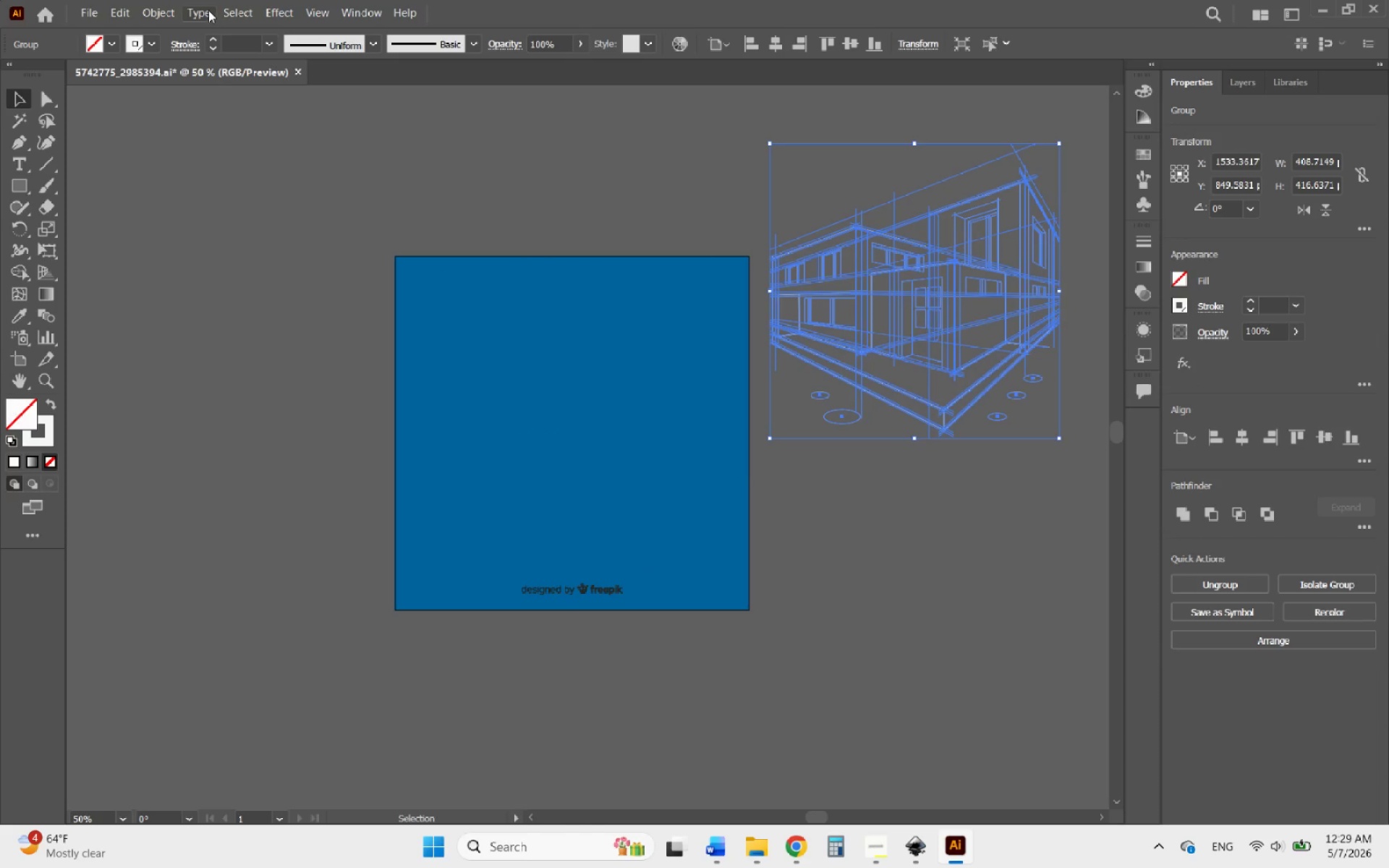 
left_click([149, 10])
 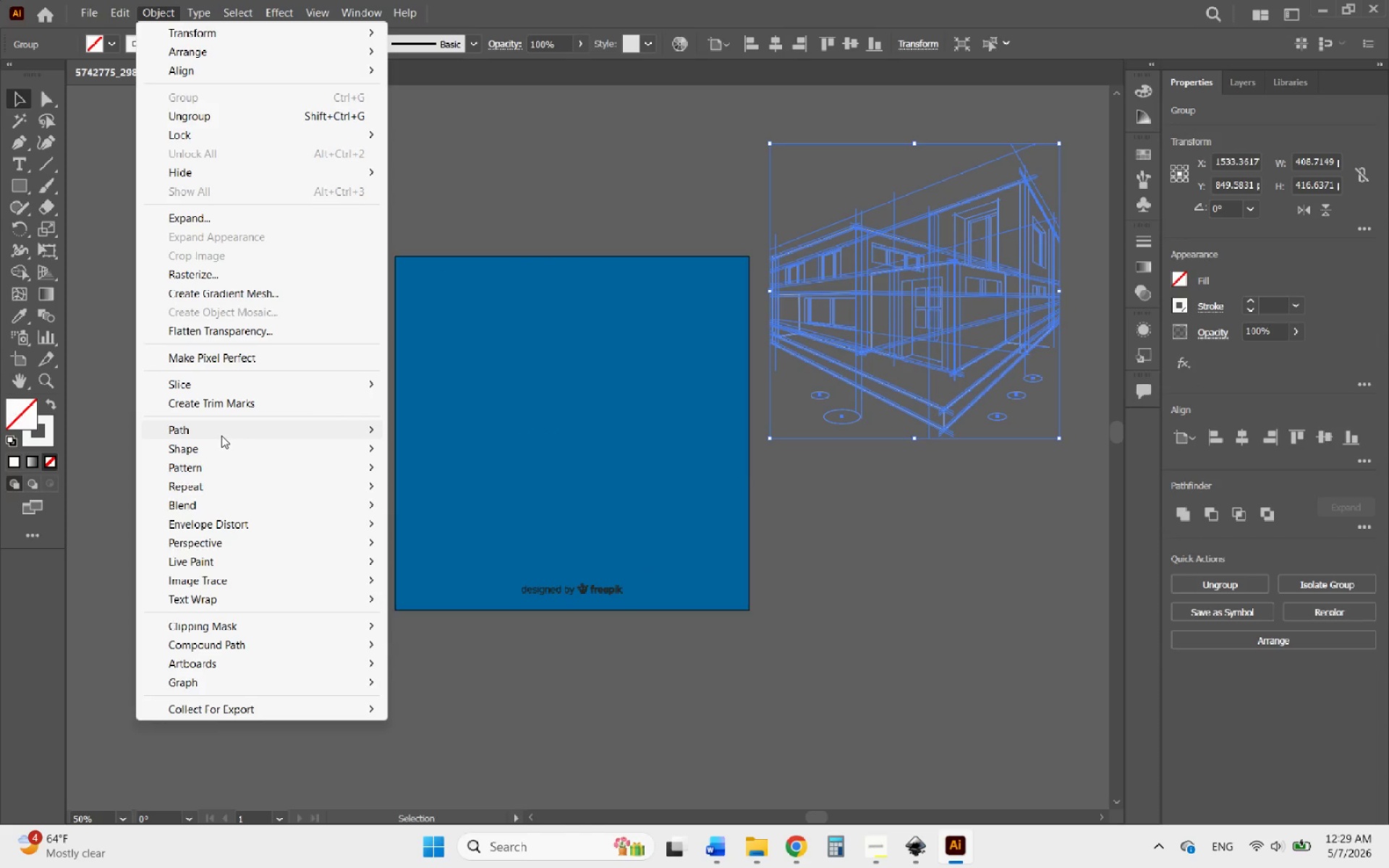 
left_click([206, 432])
 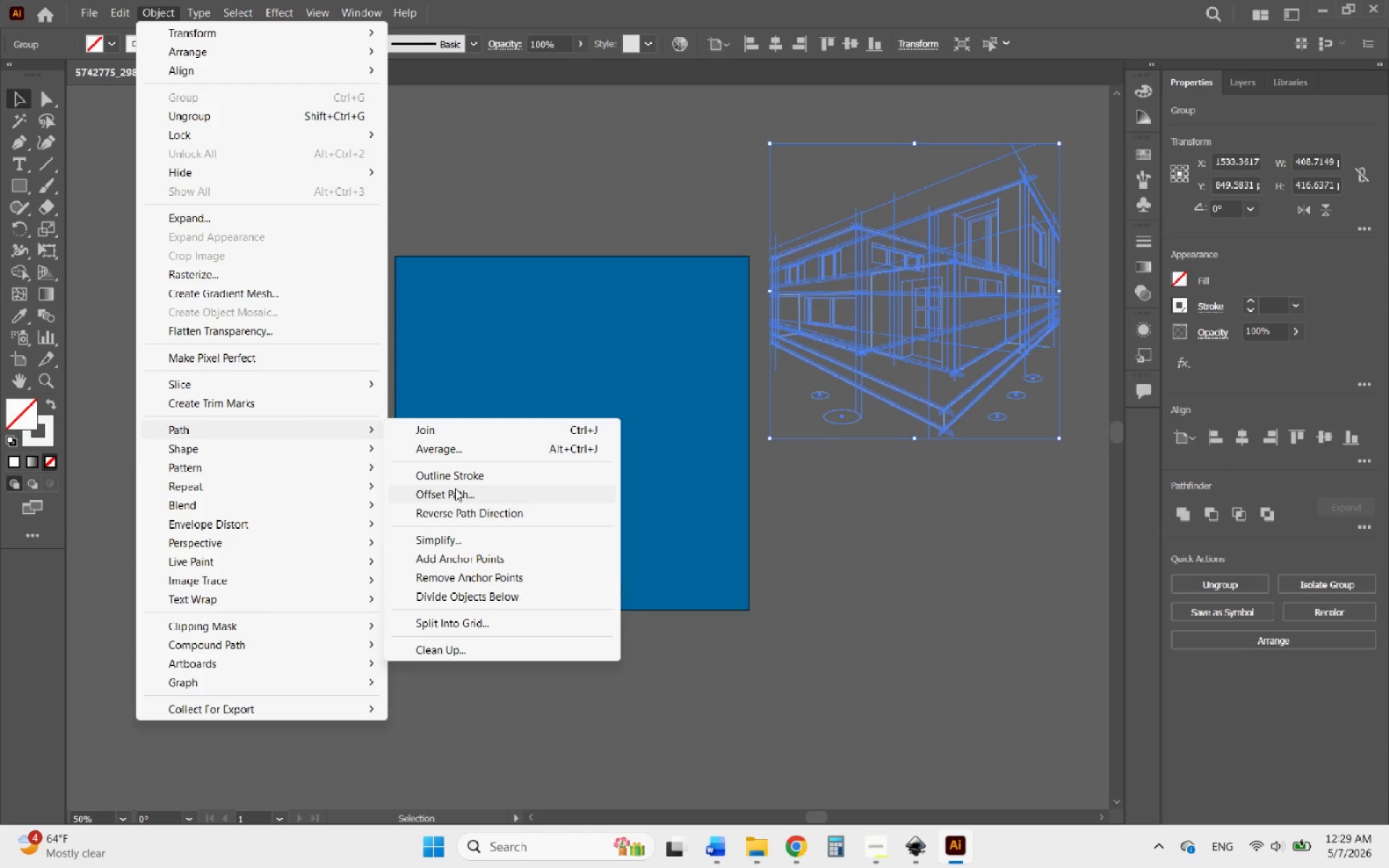 
left_click([475, 476])
 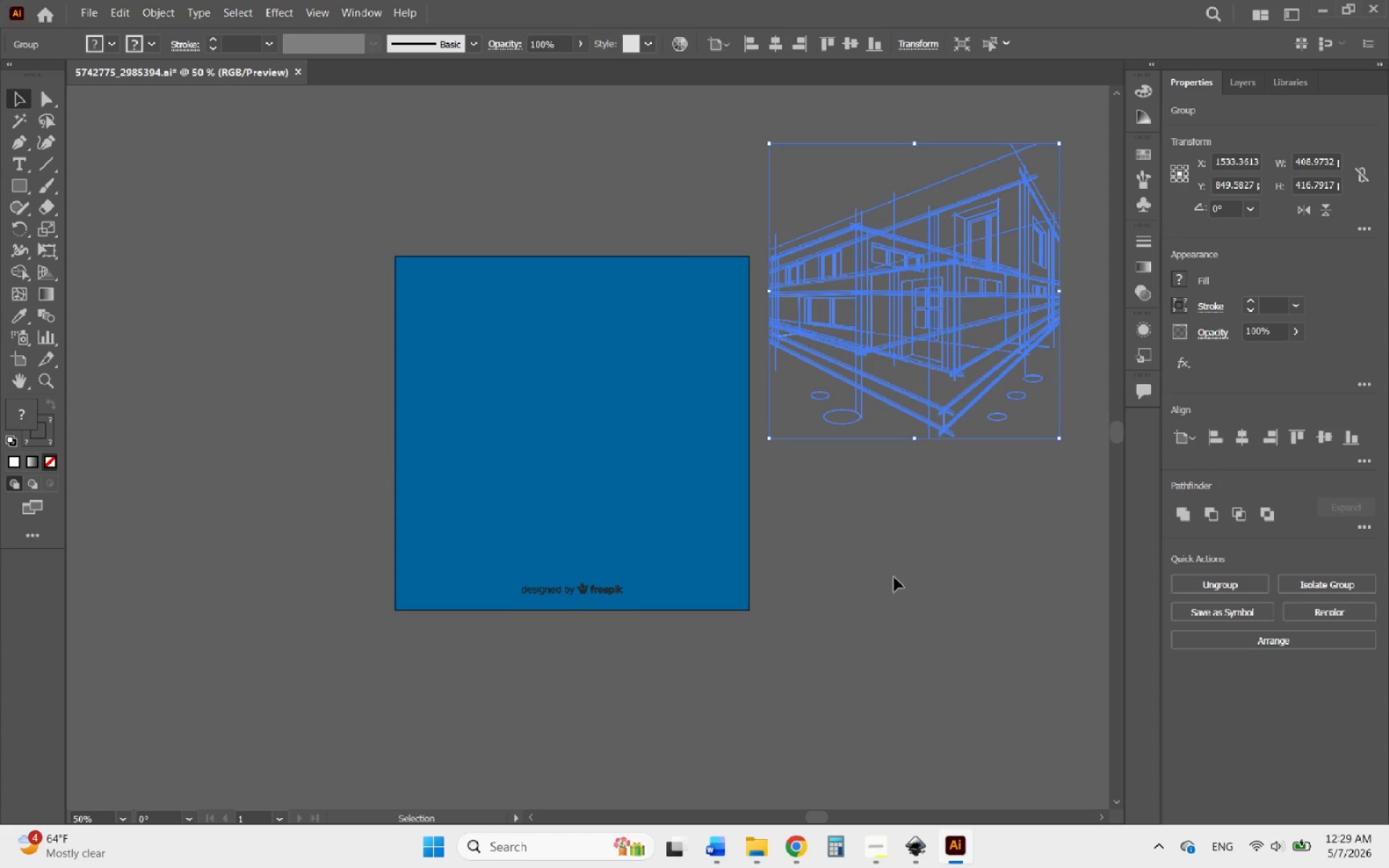 
hold_key(key=ControlLeft, duration=0.72)
scroll: coordinate [930, 322], scroll_direction: up, amount: 4.0
 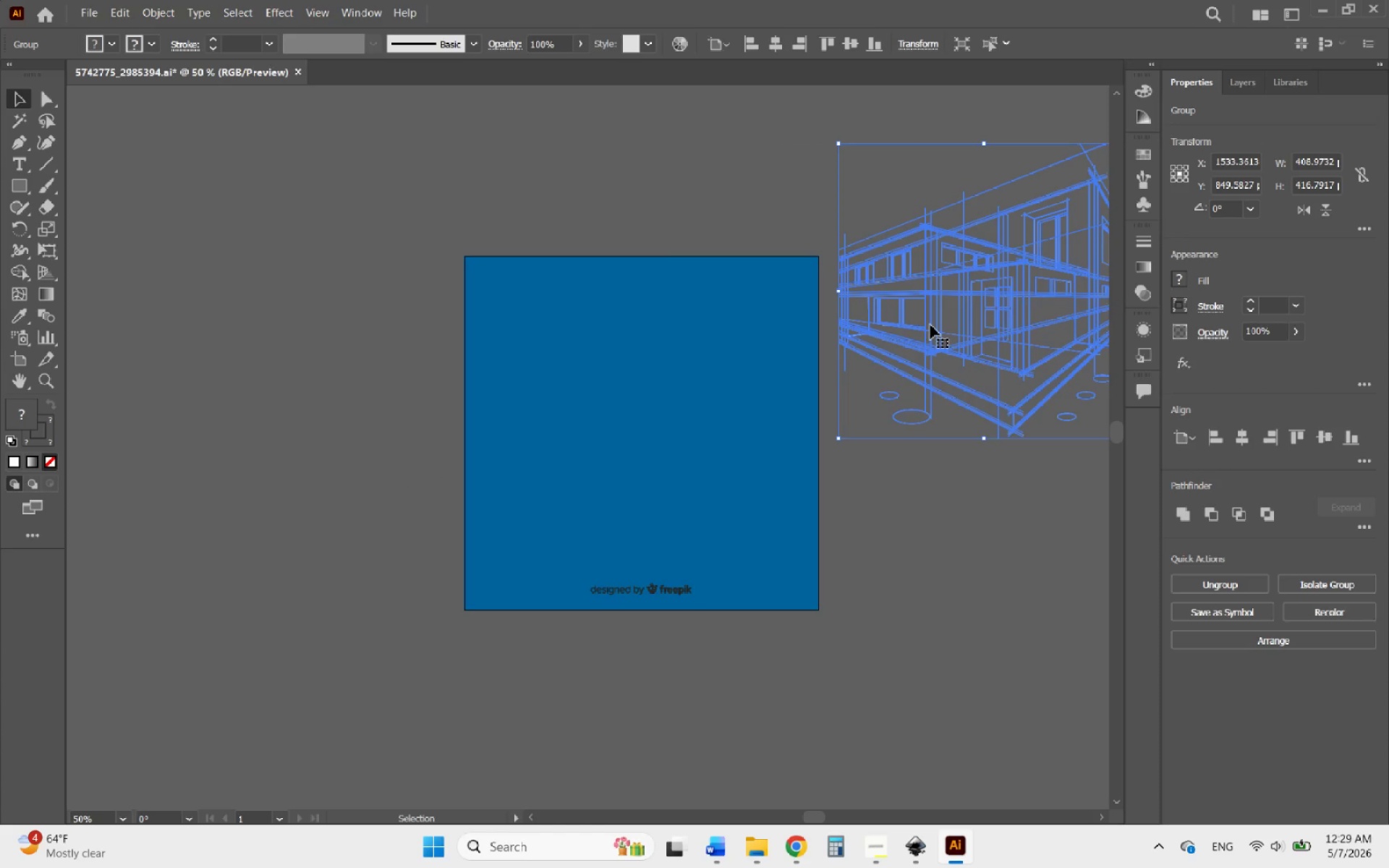 
hold_key(key=AltLeft, duration=1.38)
scroll: coordinate [963, 307], scroll_direction: up, amount: 4.0
 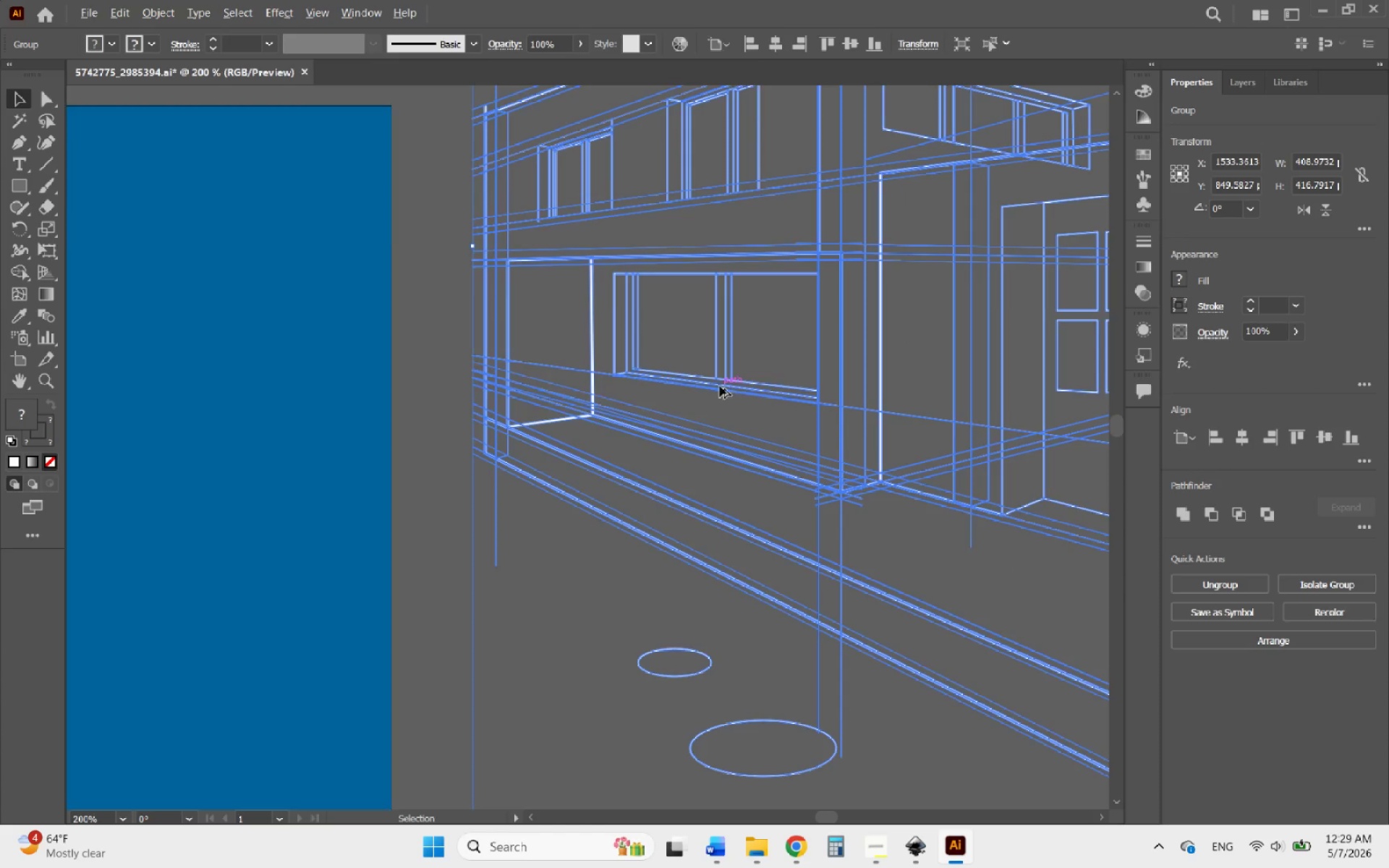 
scroll: coordinate [519, 392], scroll_direction: down, amount: 4.0
 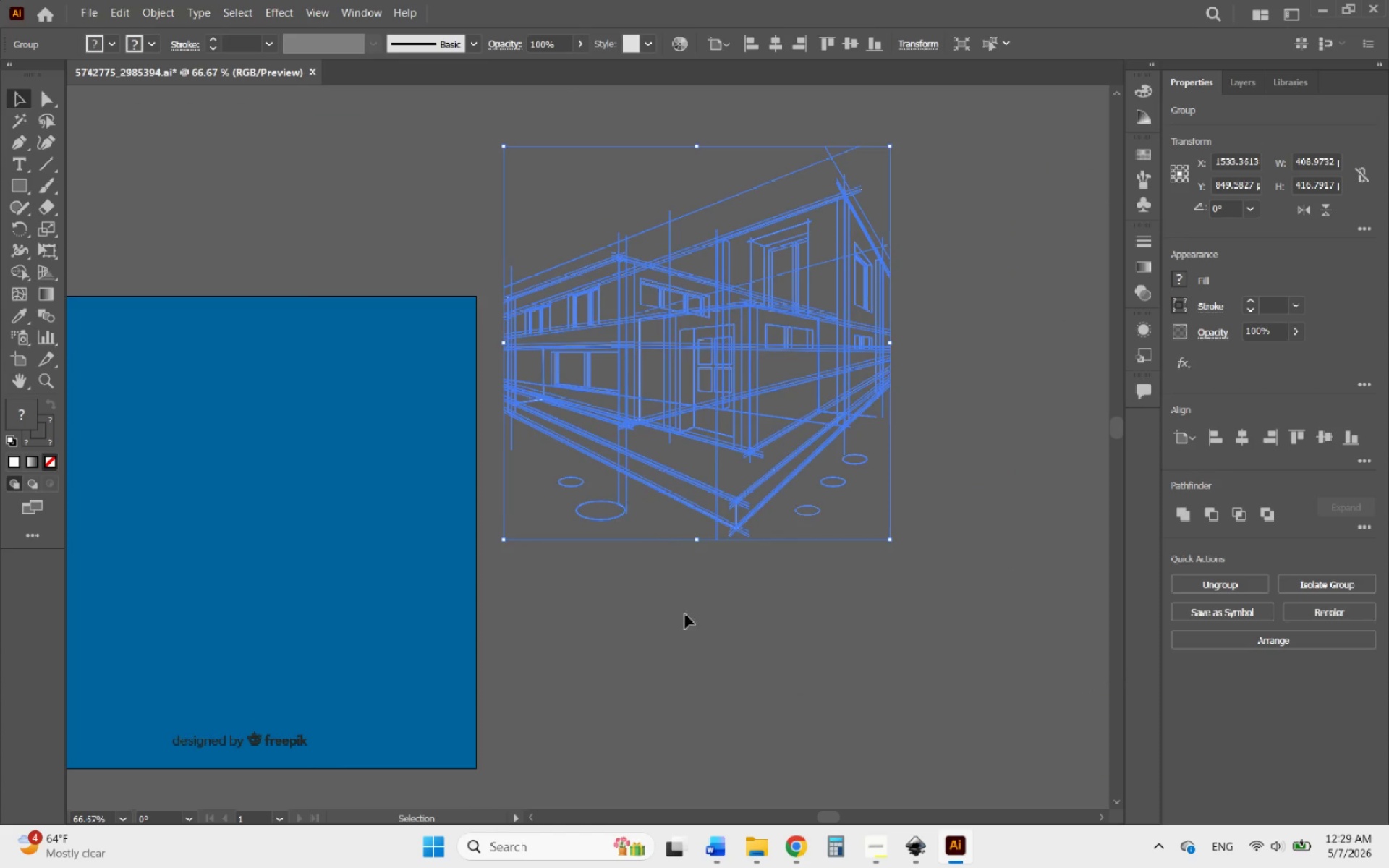 
left_click([685, 624])
 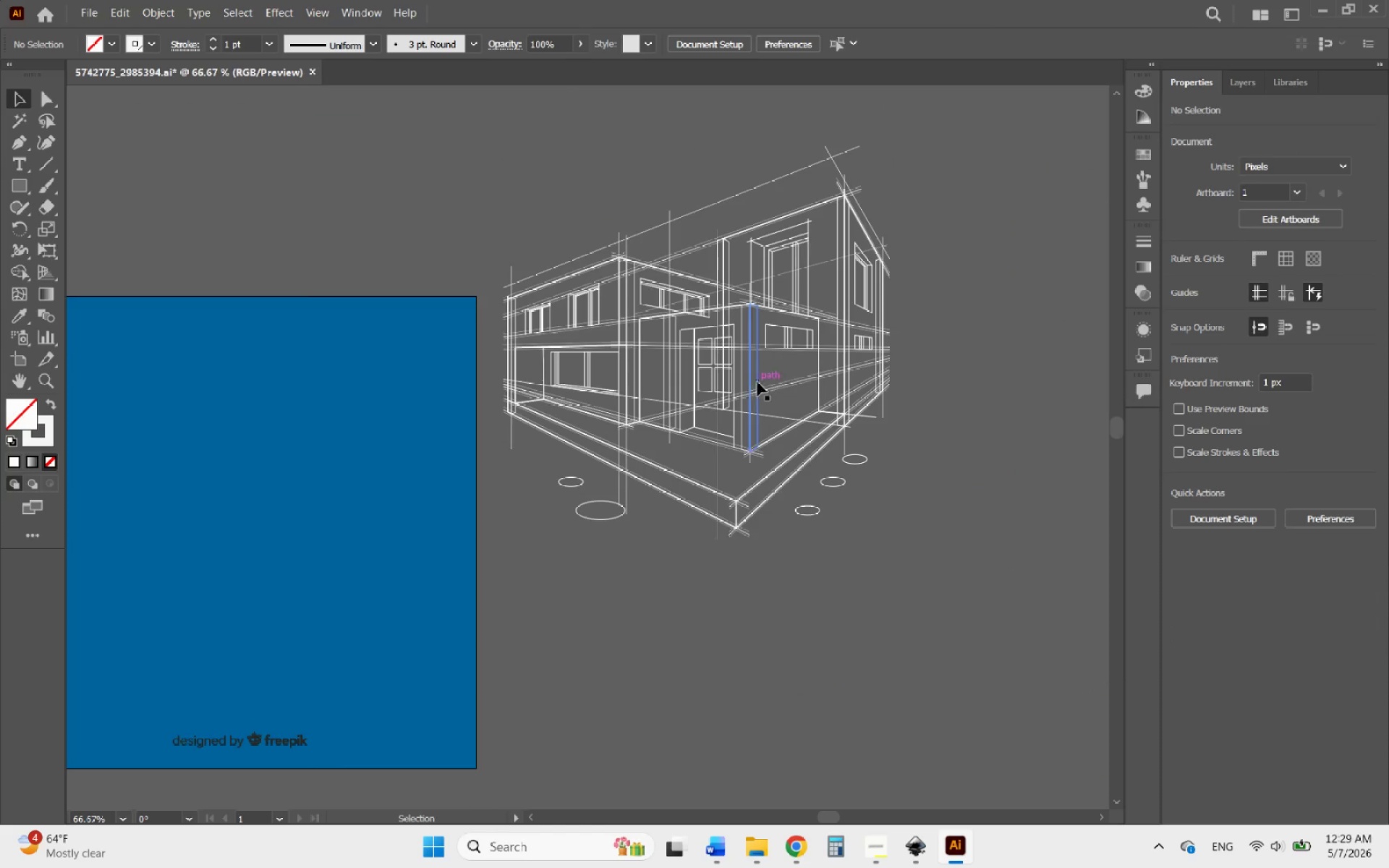 
left_click([753, 384])
 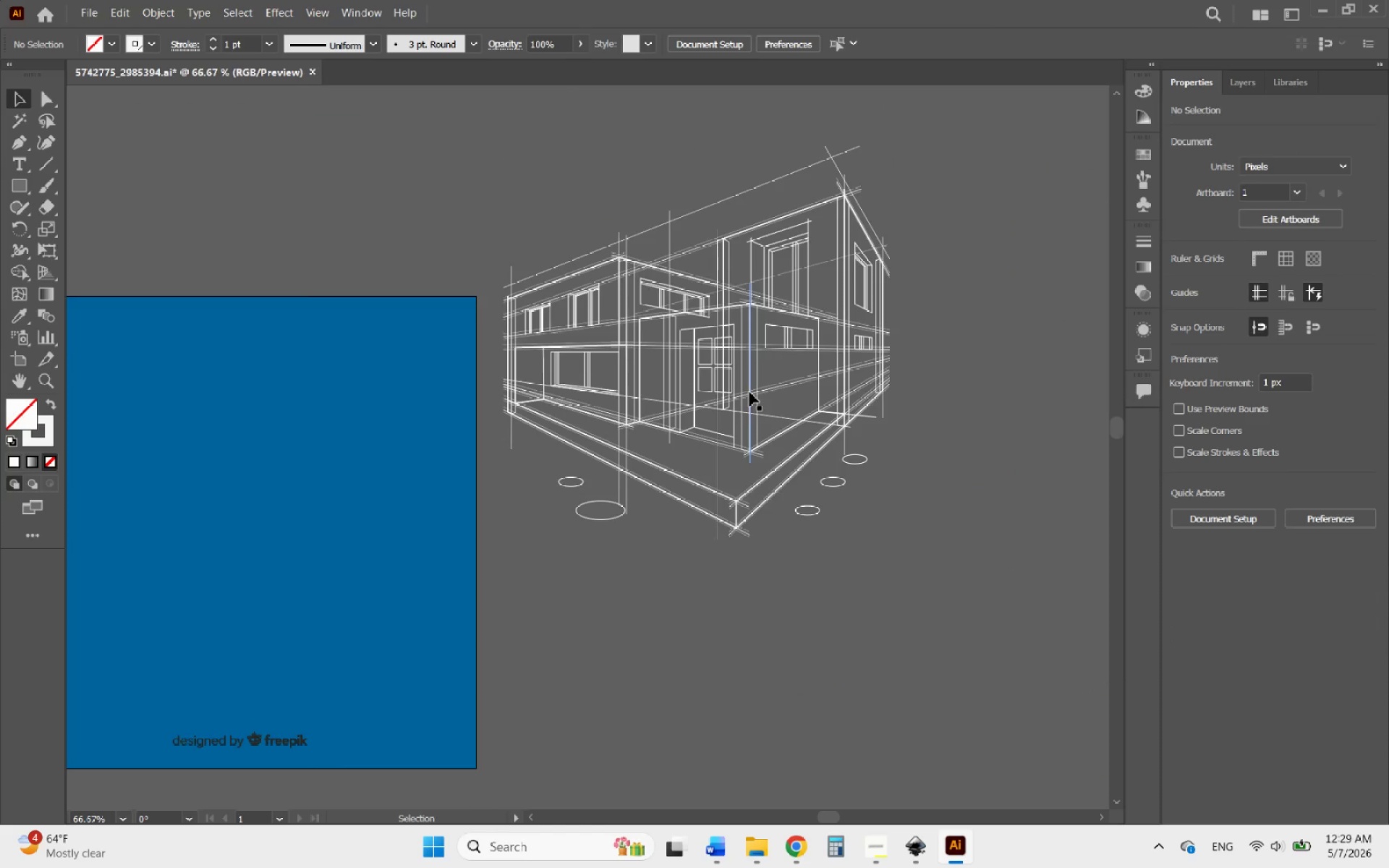 
left_click([749, 392])
 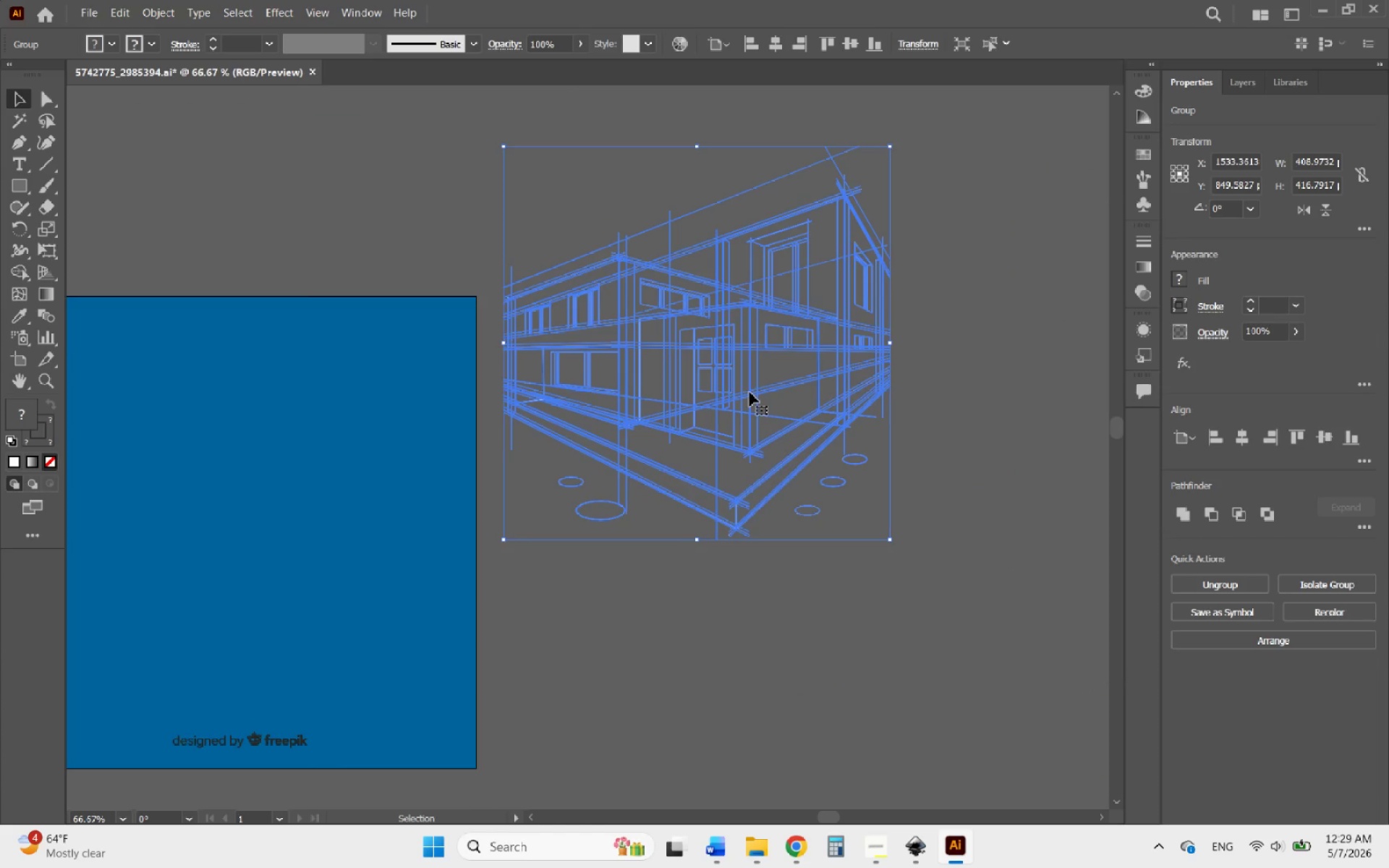 
hold_key(key=AltLeft, duration=3.98)
scroll: coordinate [726, 416], scroll_direction: down, amount: 2.0
 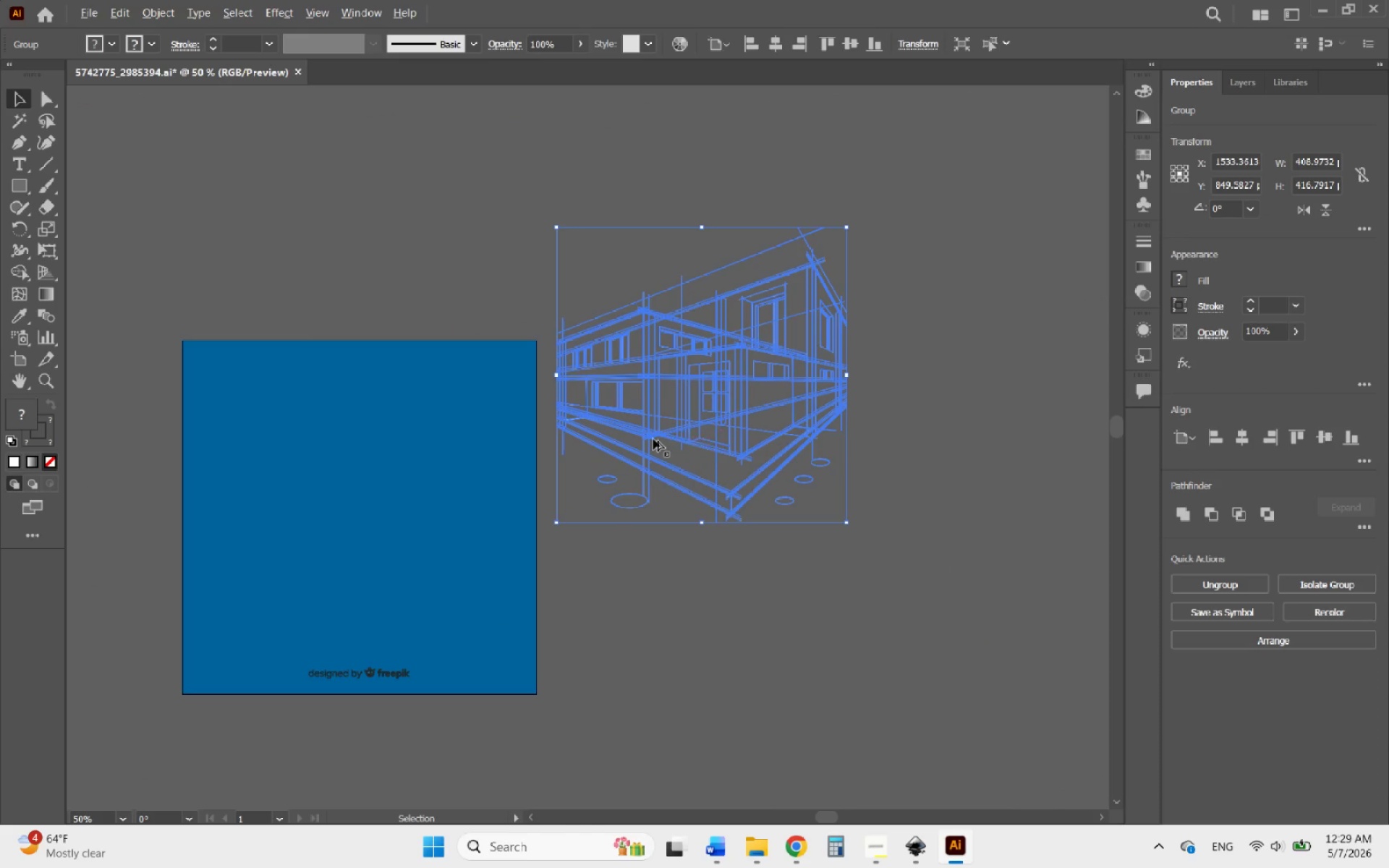 
scroll: coordinate [572, 406], scroll_direction: up, amount: 5.0
 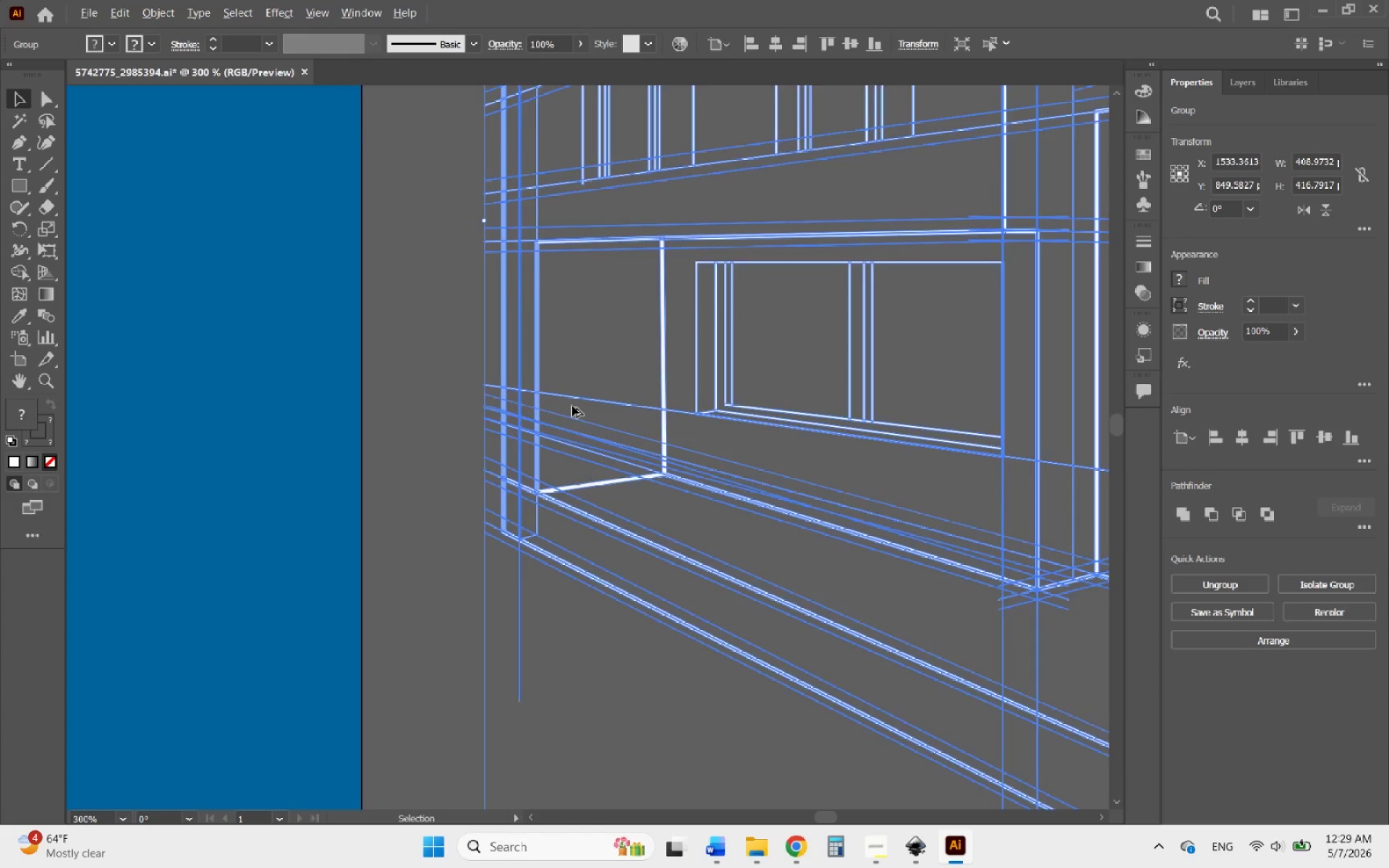 
scroll: coordinate [572, 406], scroll_direction: down, amount: 9.0
 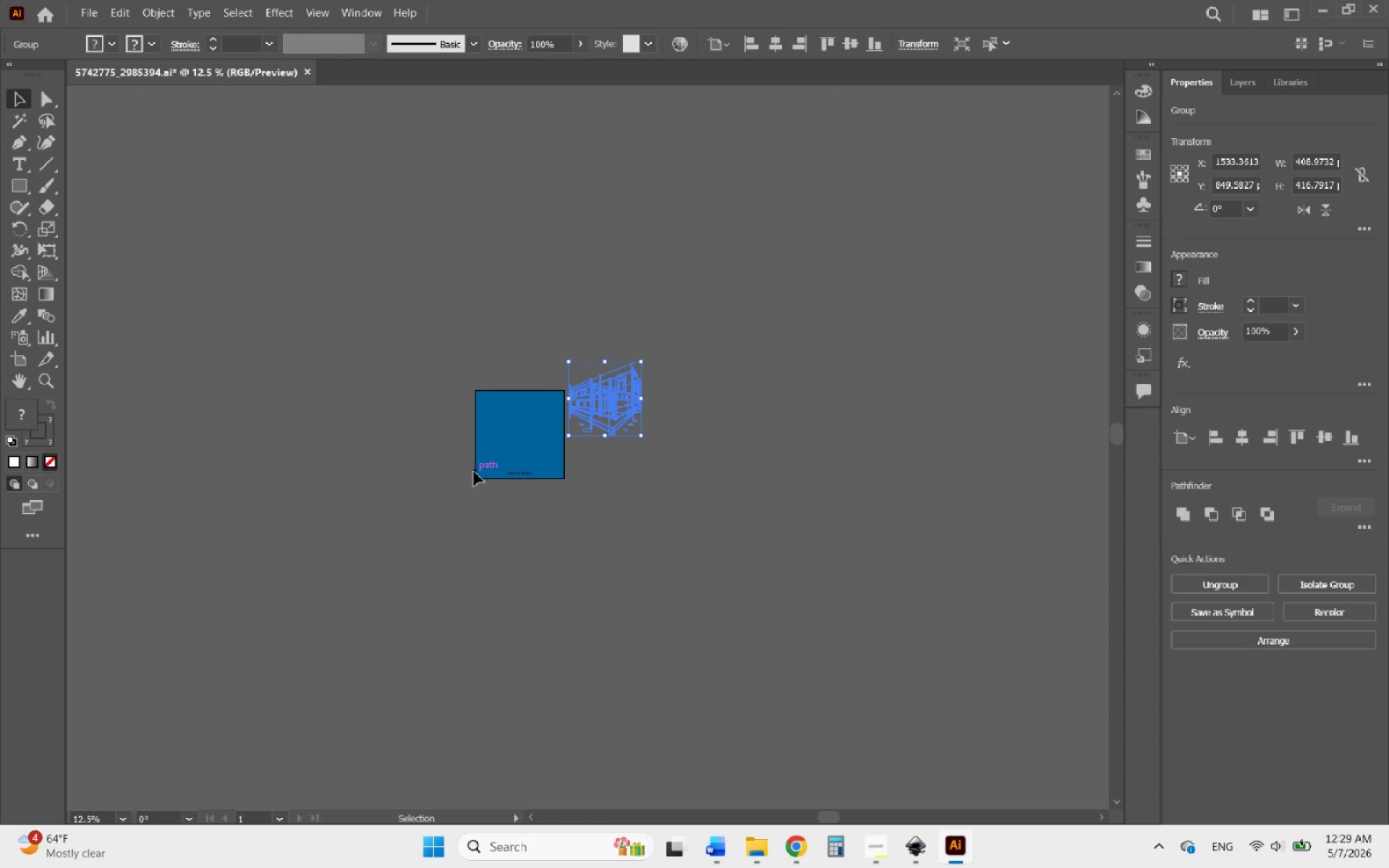 
hold_key(key=AltLeft, duration=1.16)
scroll: coordinate [532, 436], scroll_direction: up, amount: 5.0
 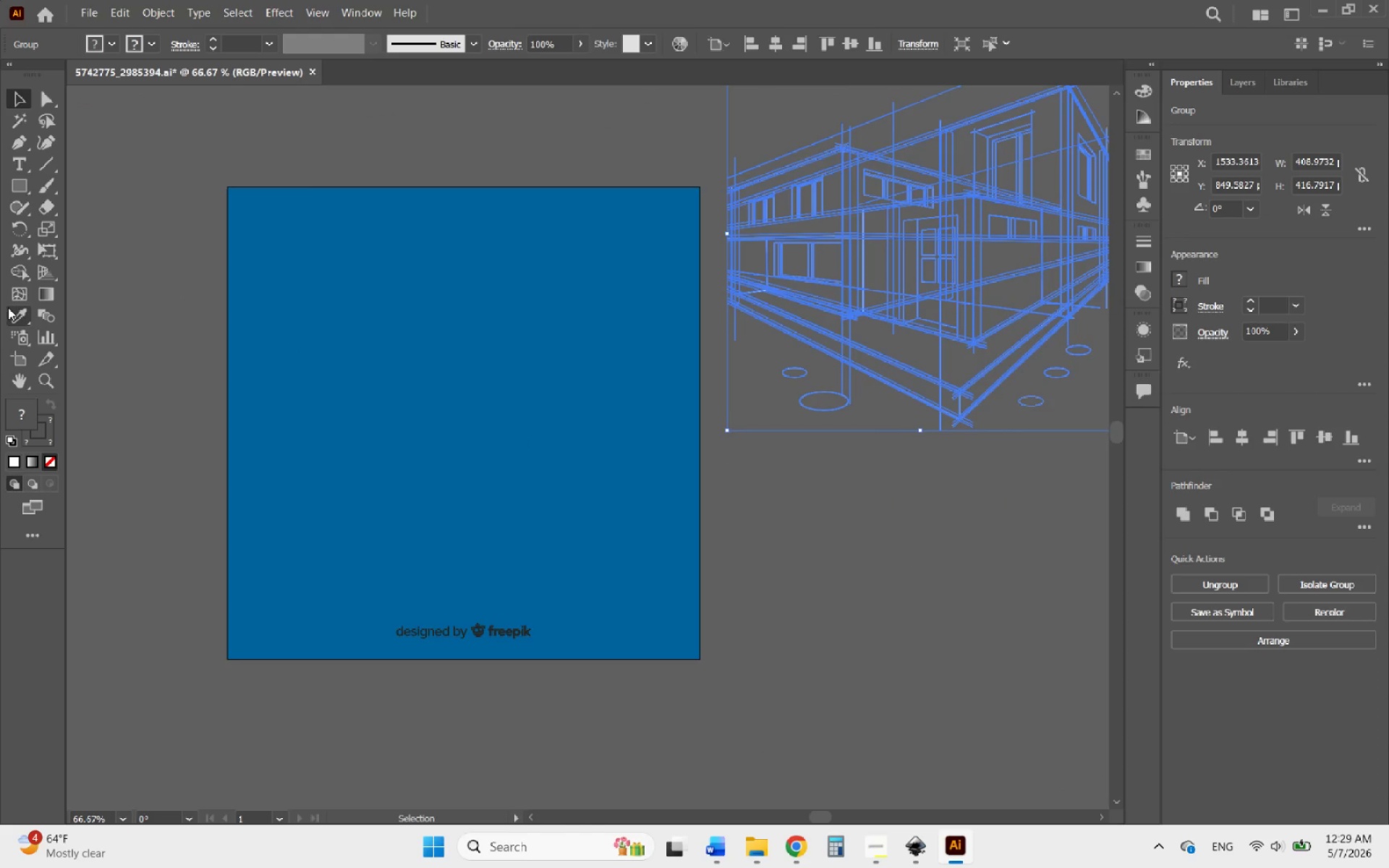 
left_click([15, 313])
 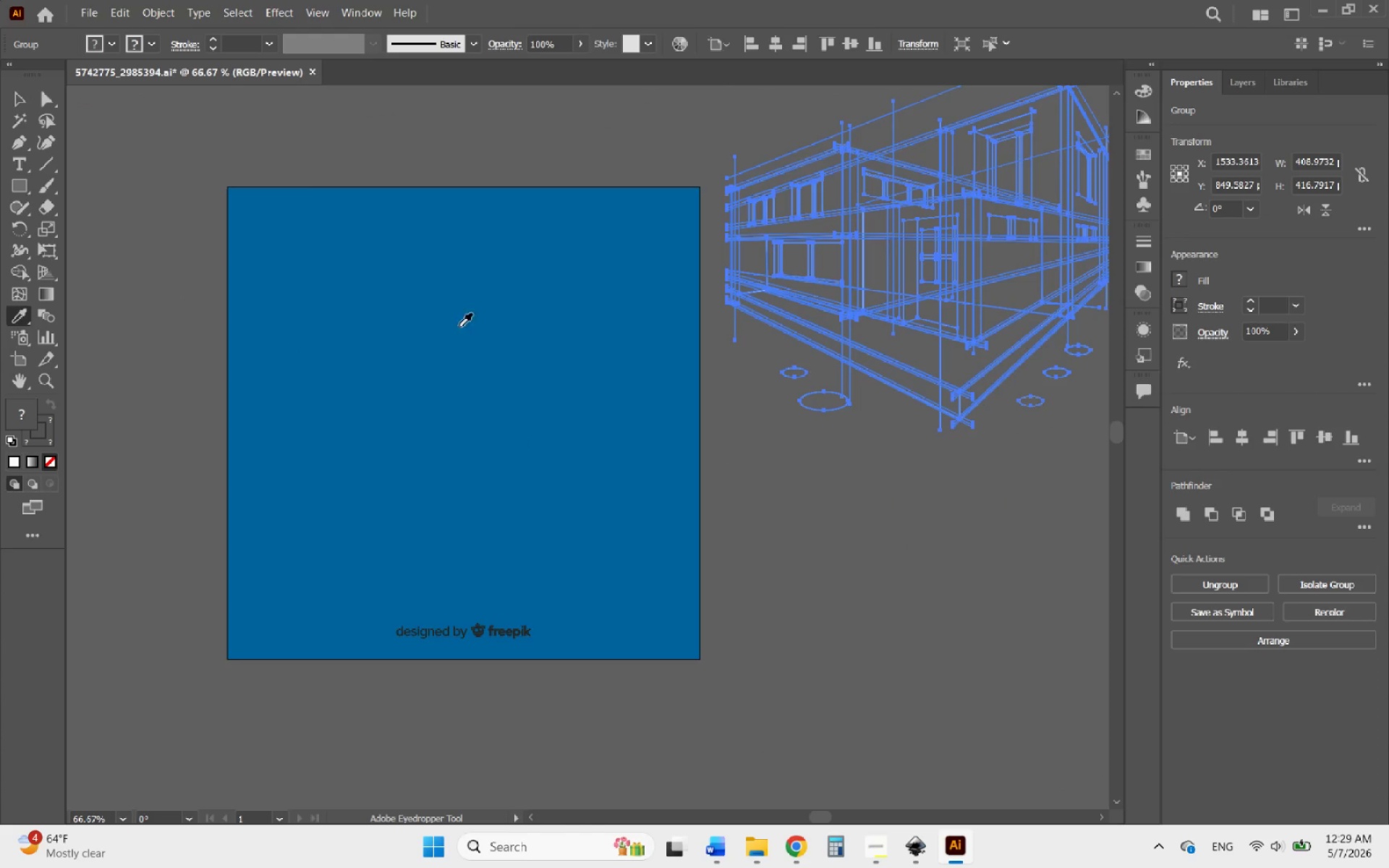 
left_click([466, 327])
 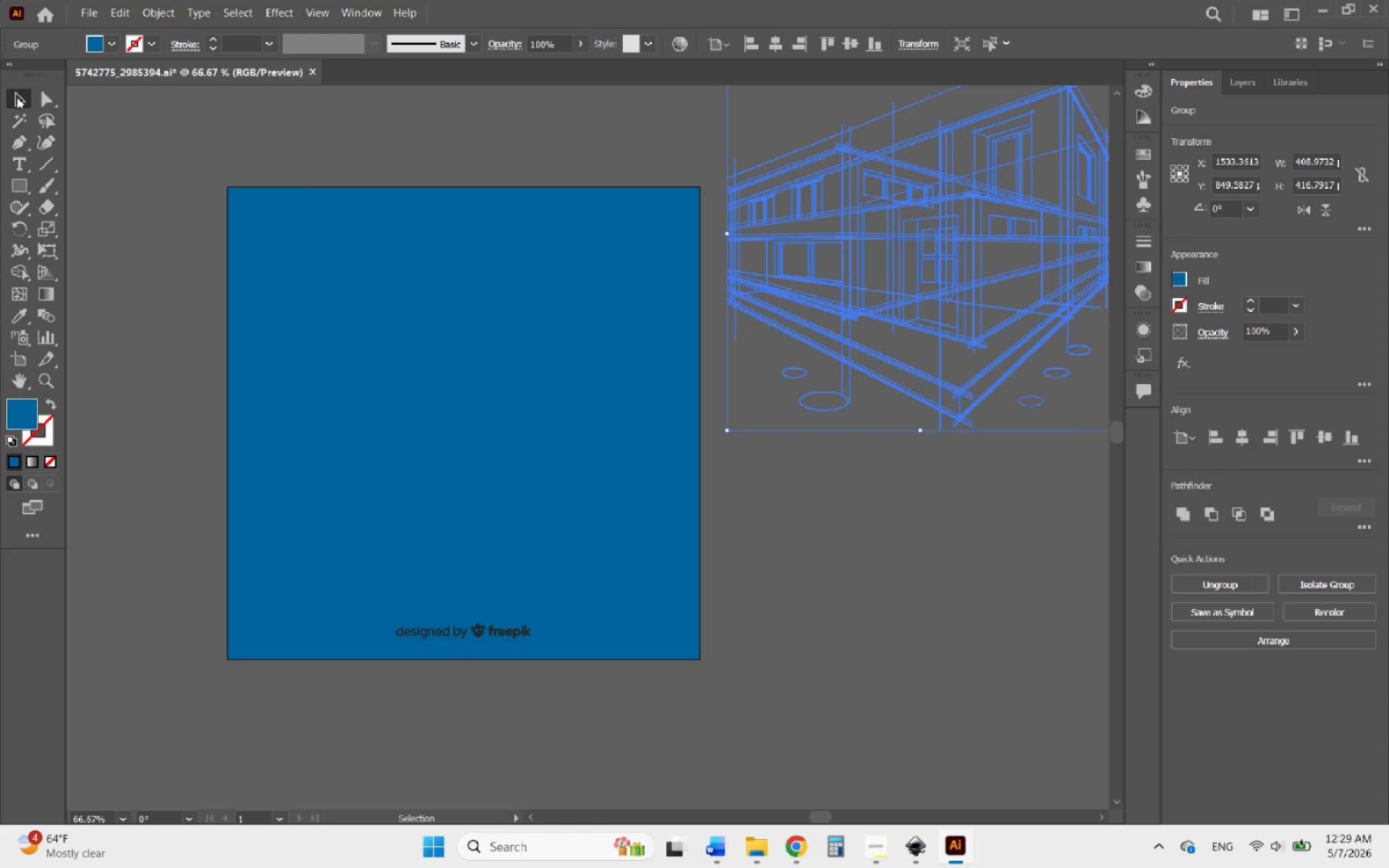 
left_click([887, 508])
 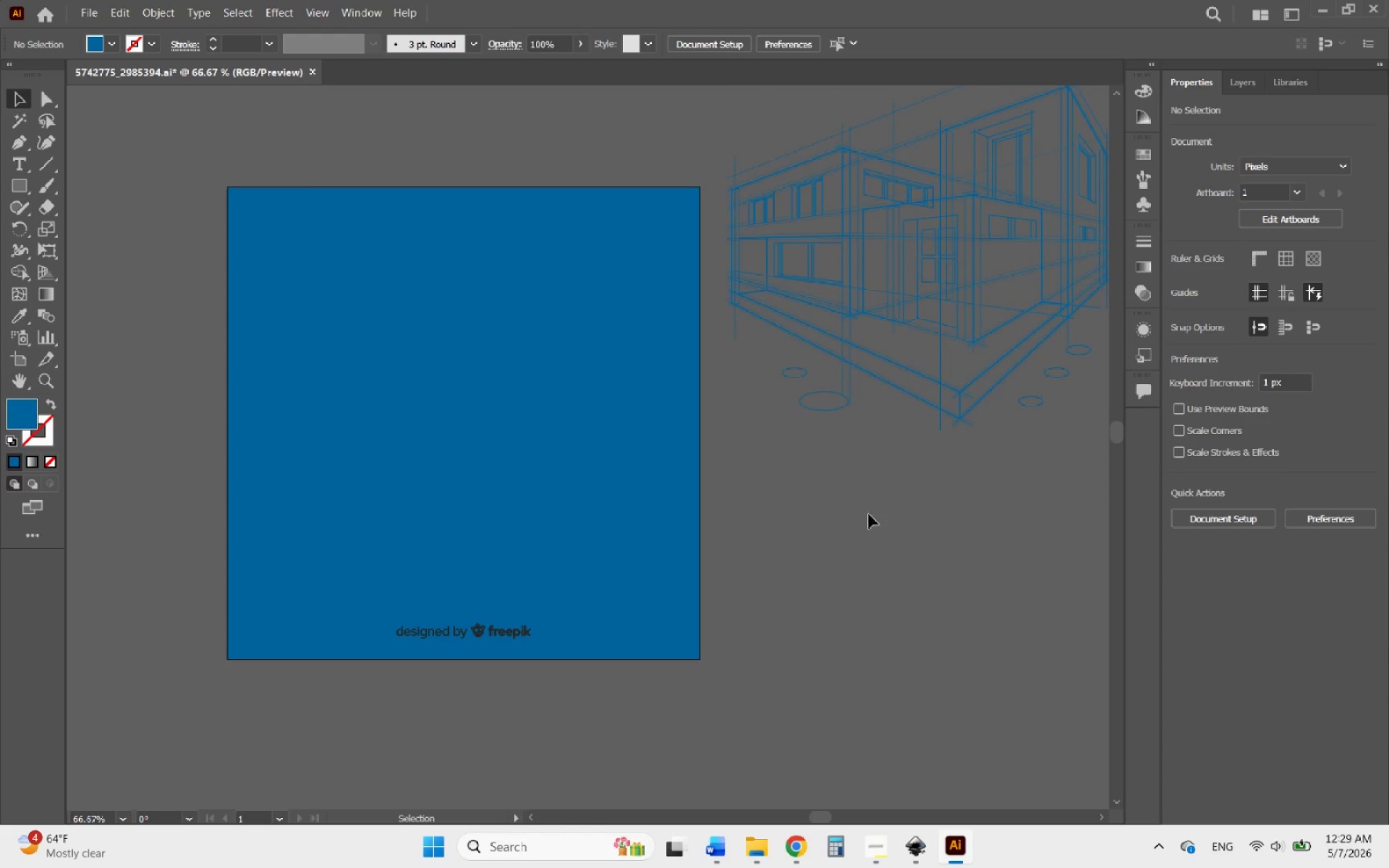 
hold_key(key=AltLeft, duration=2.09)
scroll: coordinate [948, 275], scroll_direction: down, amount: 3.0
 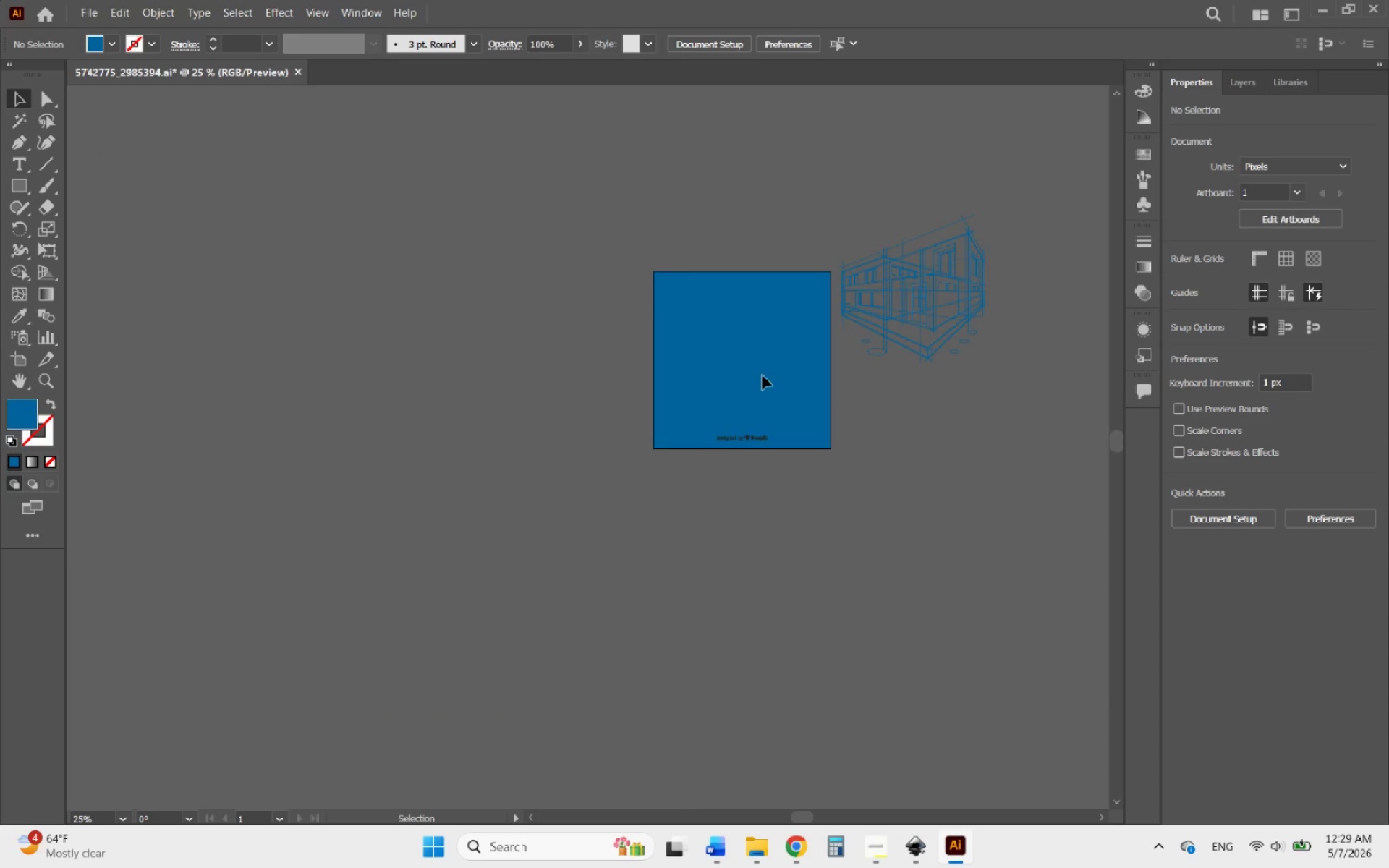 
hold_key(key=AltLeft, duration=0.64)
 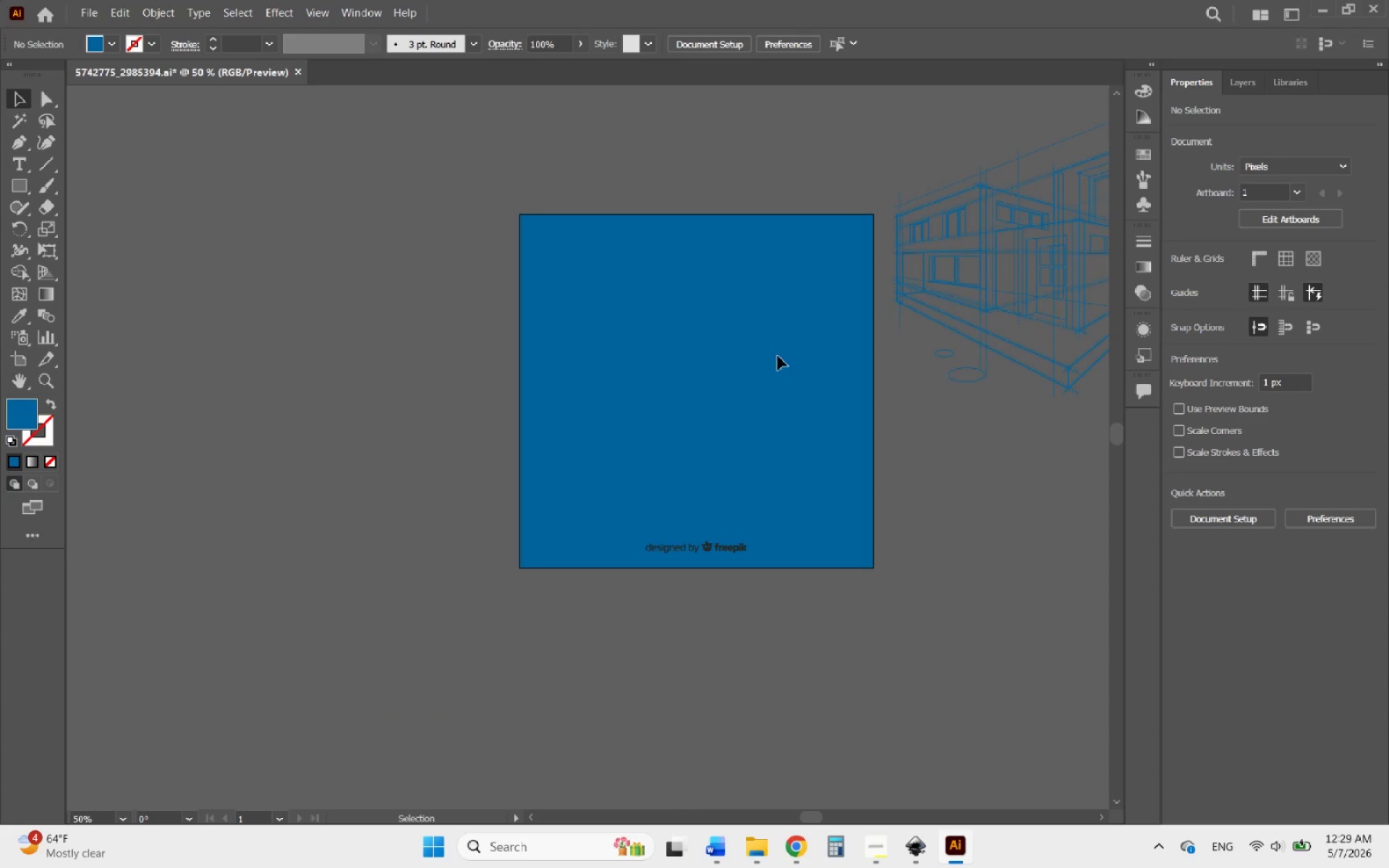 
left_click([778, 349])
 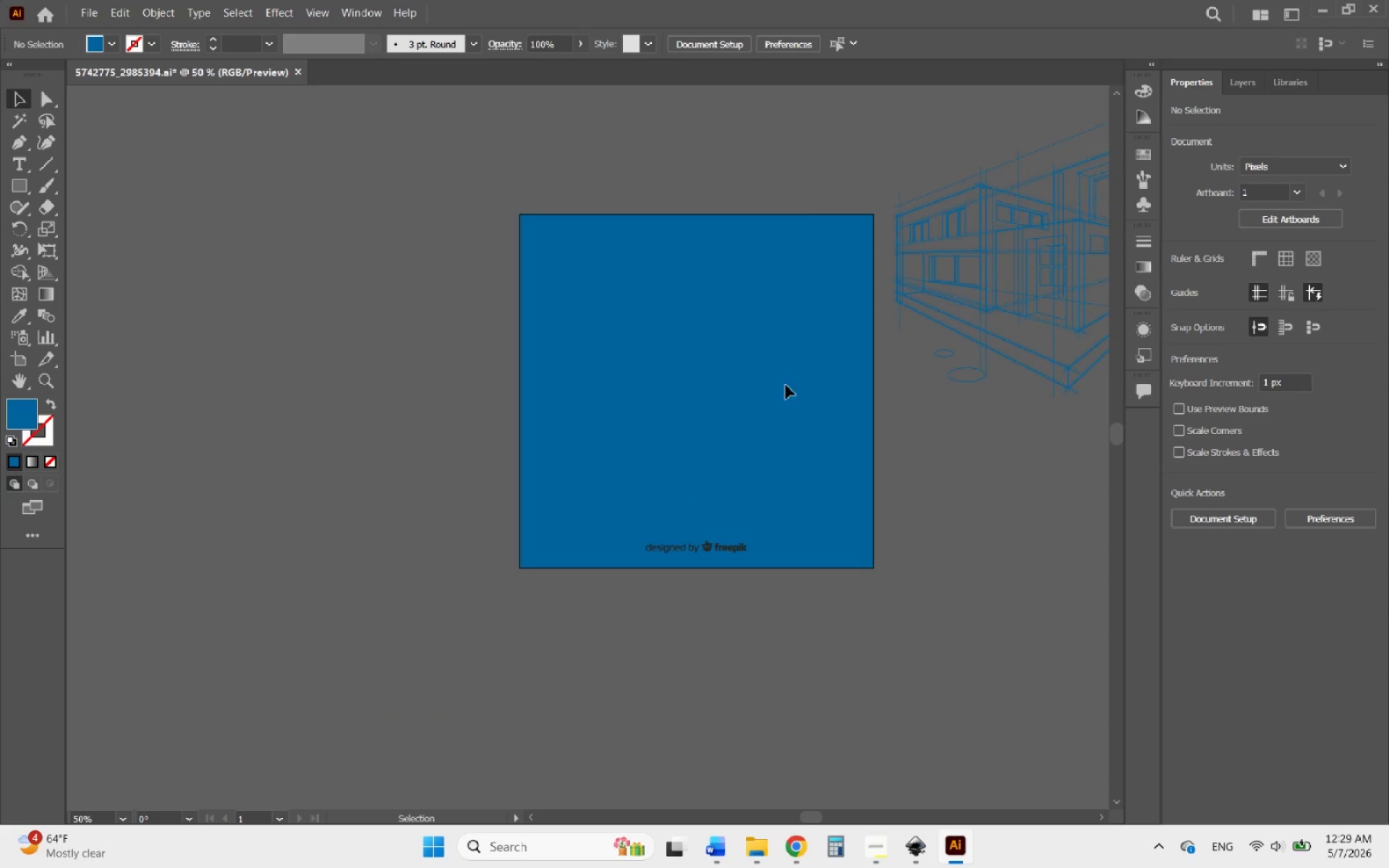 
scroll: coordinate [787, 329], scroll_direction: up, amount: 2.0
 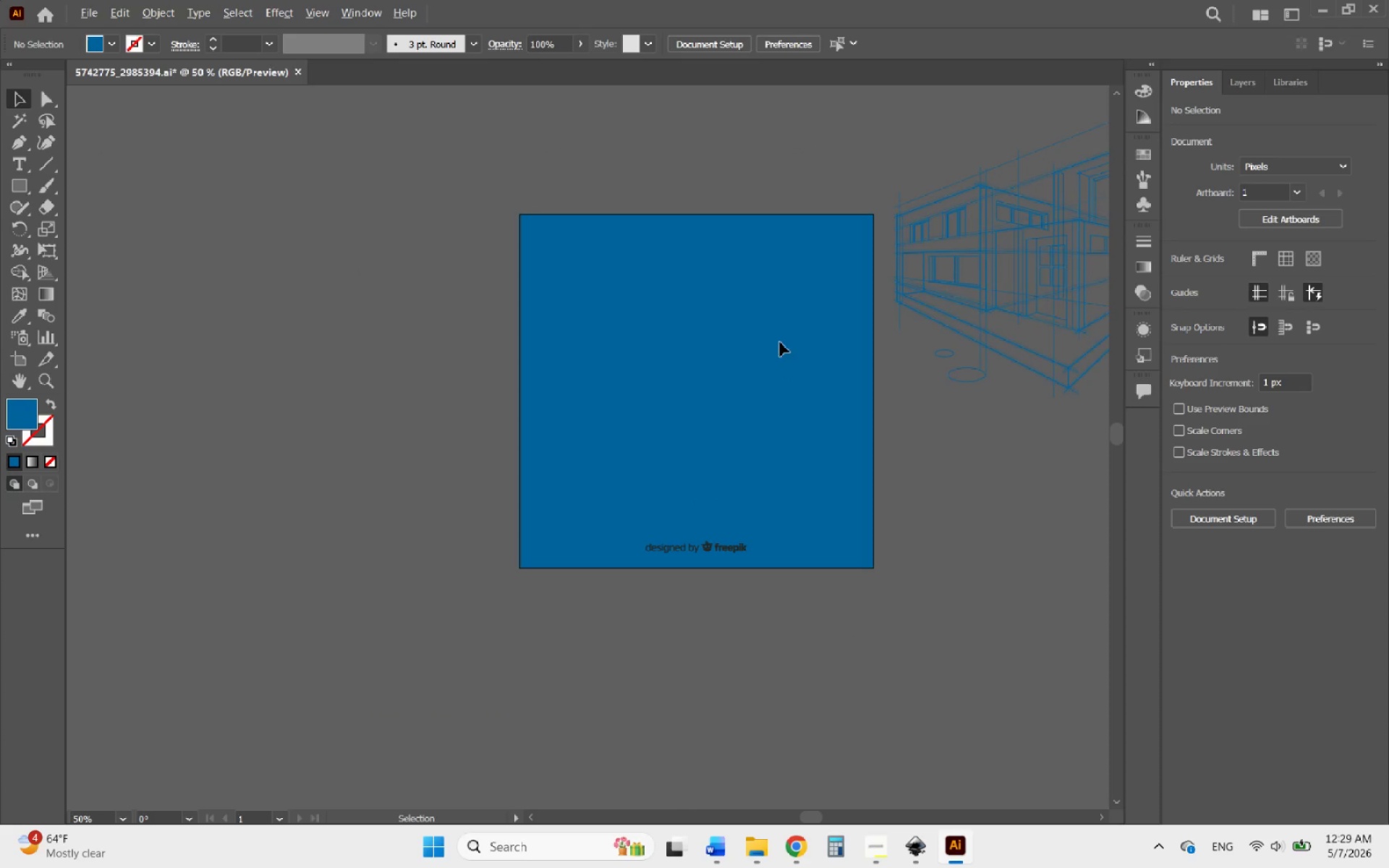 
left_click([791, 467])
 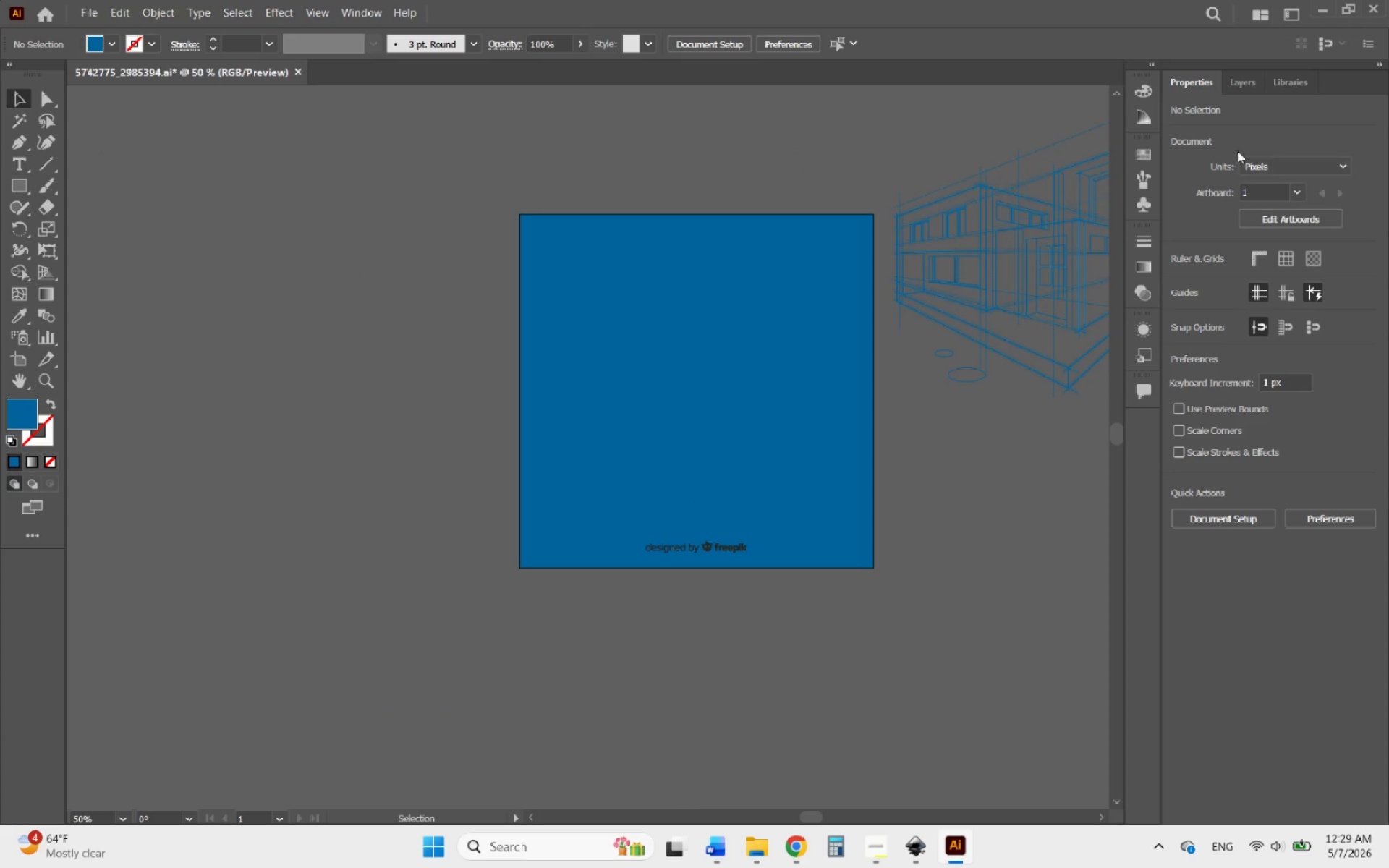 
left_click([1239, 78])
 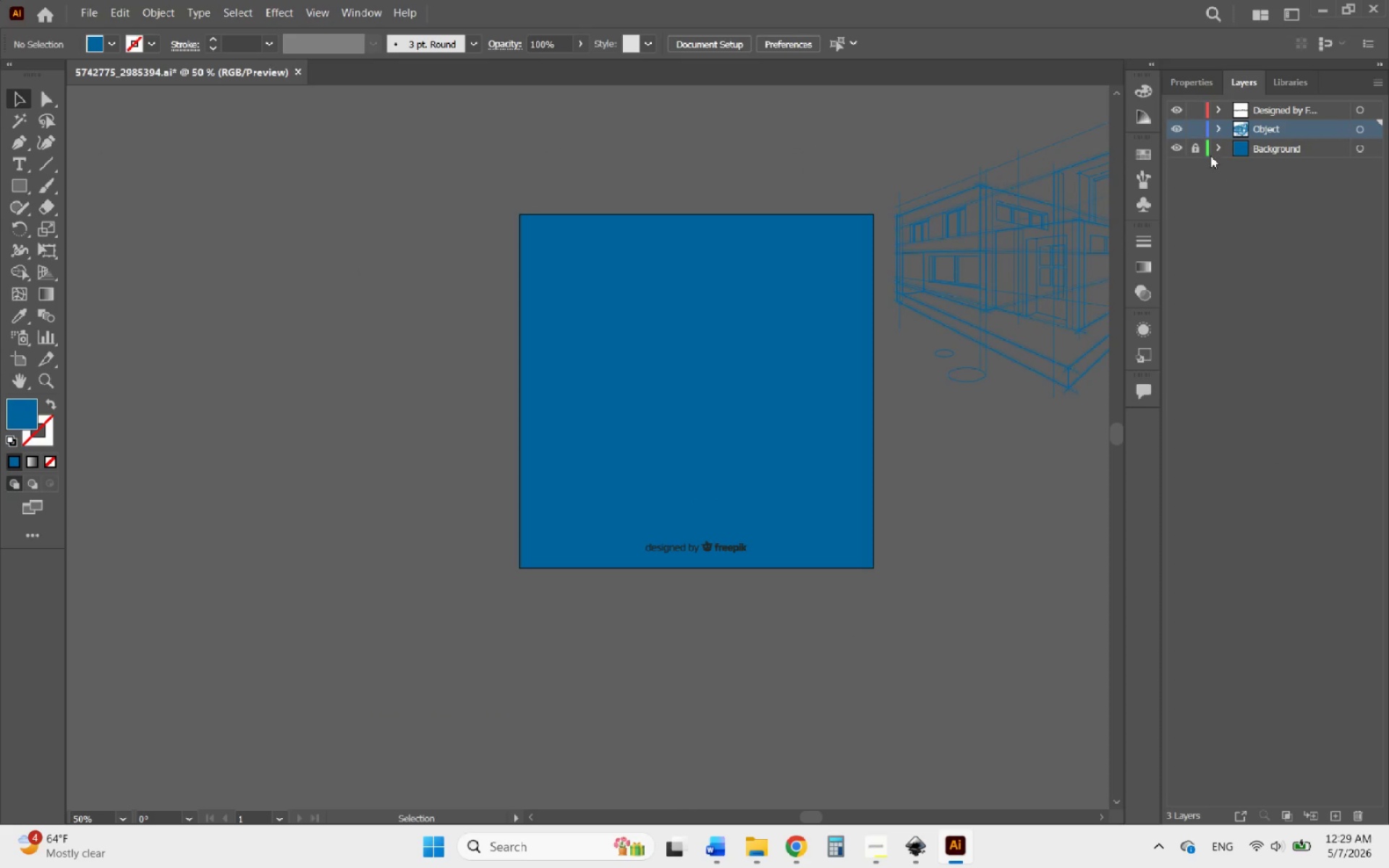 
left_click([1197, 148])
 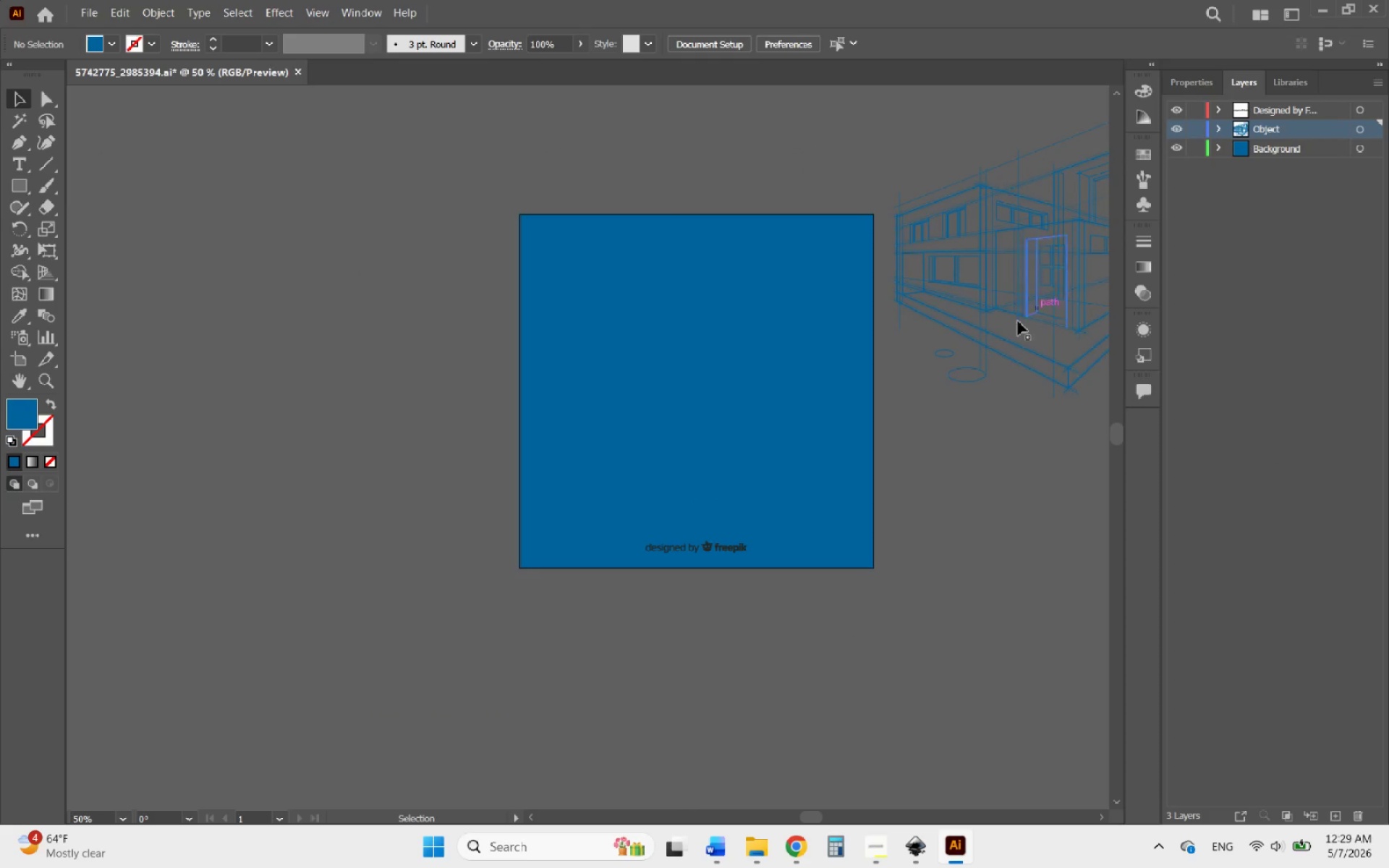 
left_click([857, 440])
 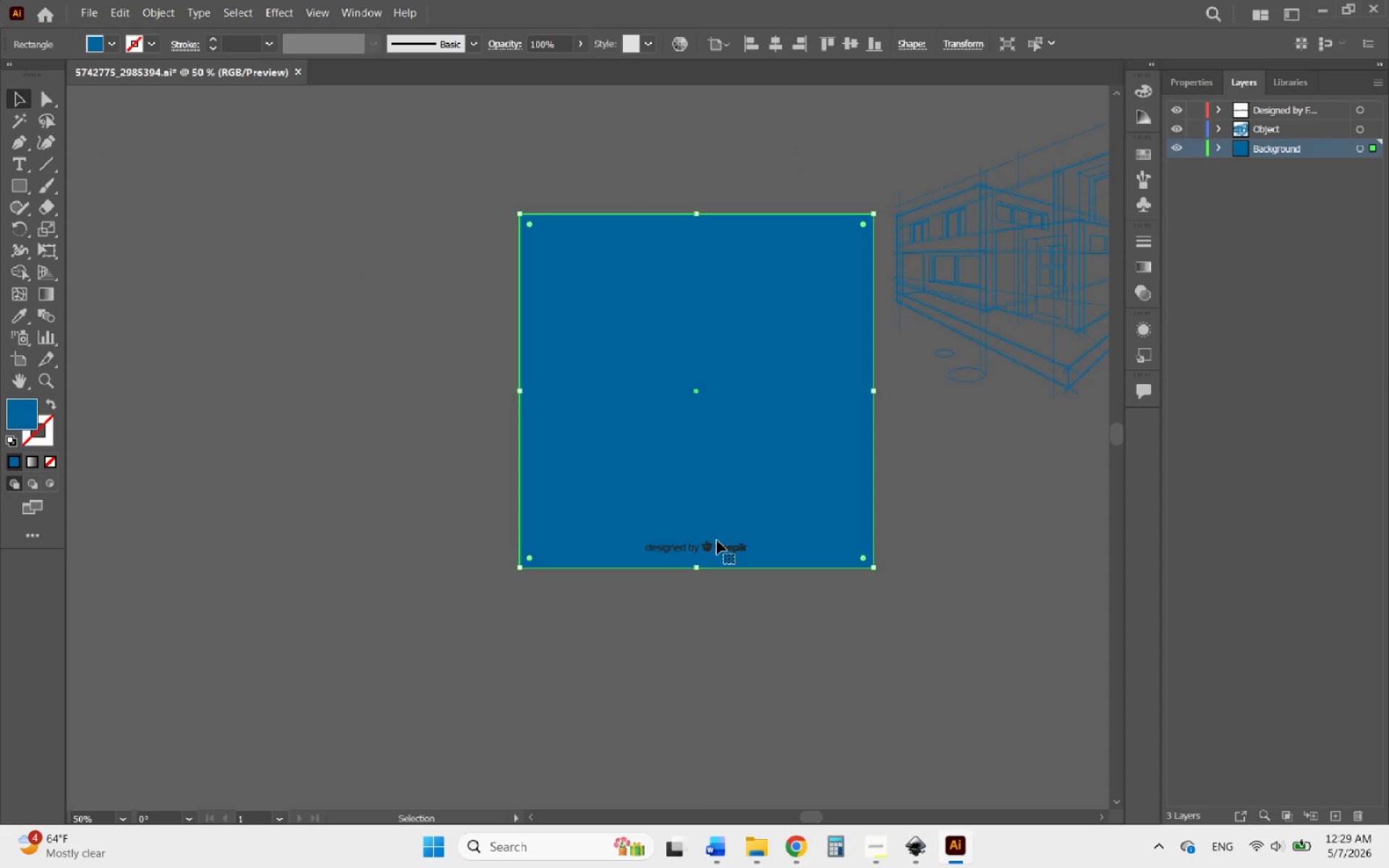 
left_click([713, 545])
 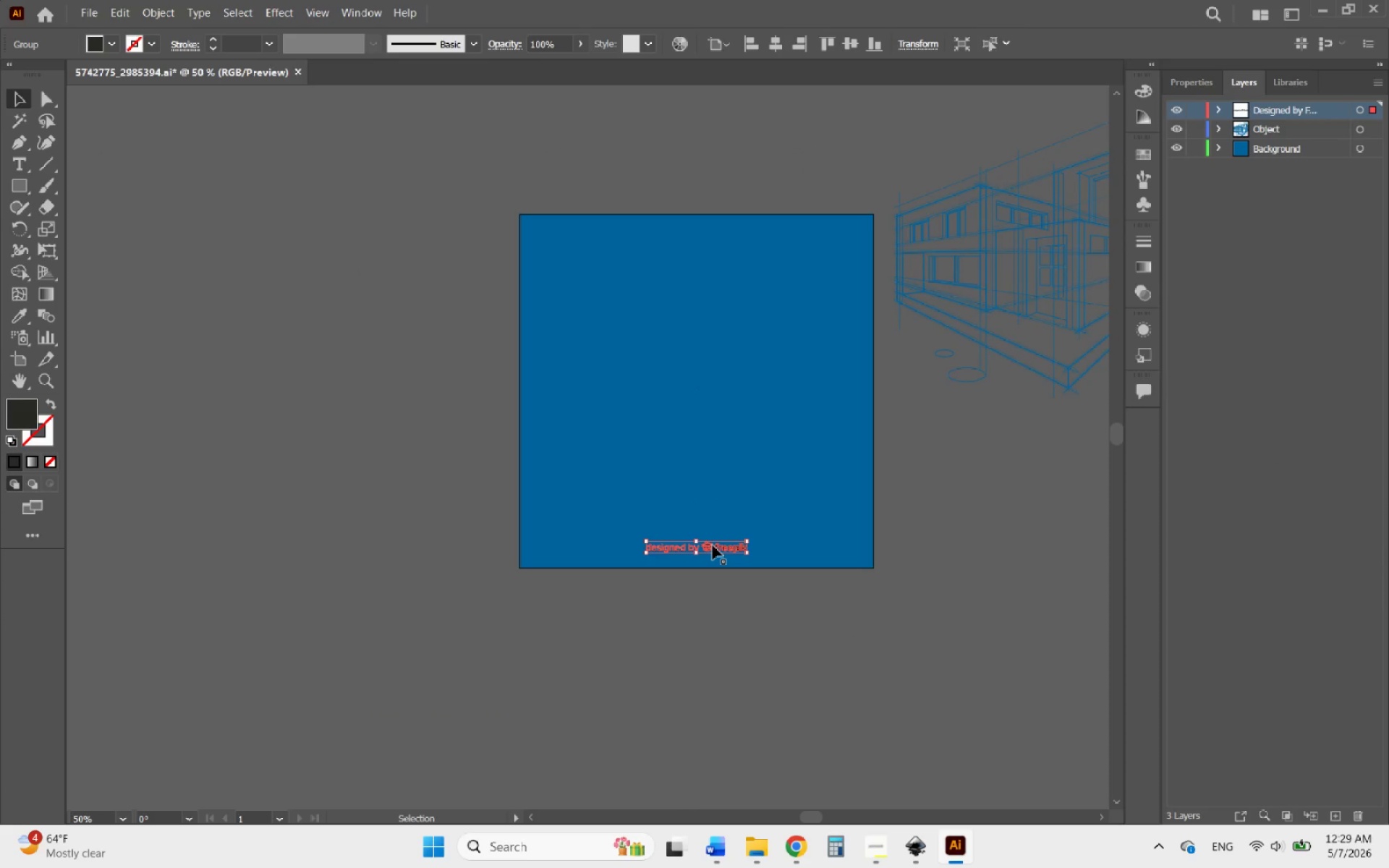 
key(Delete)
 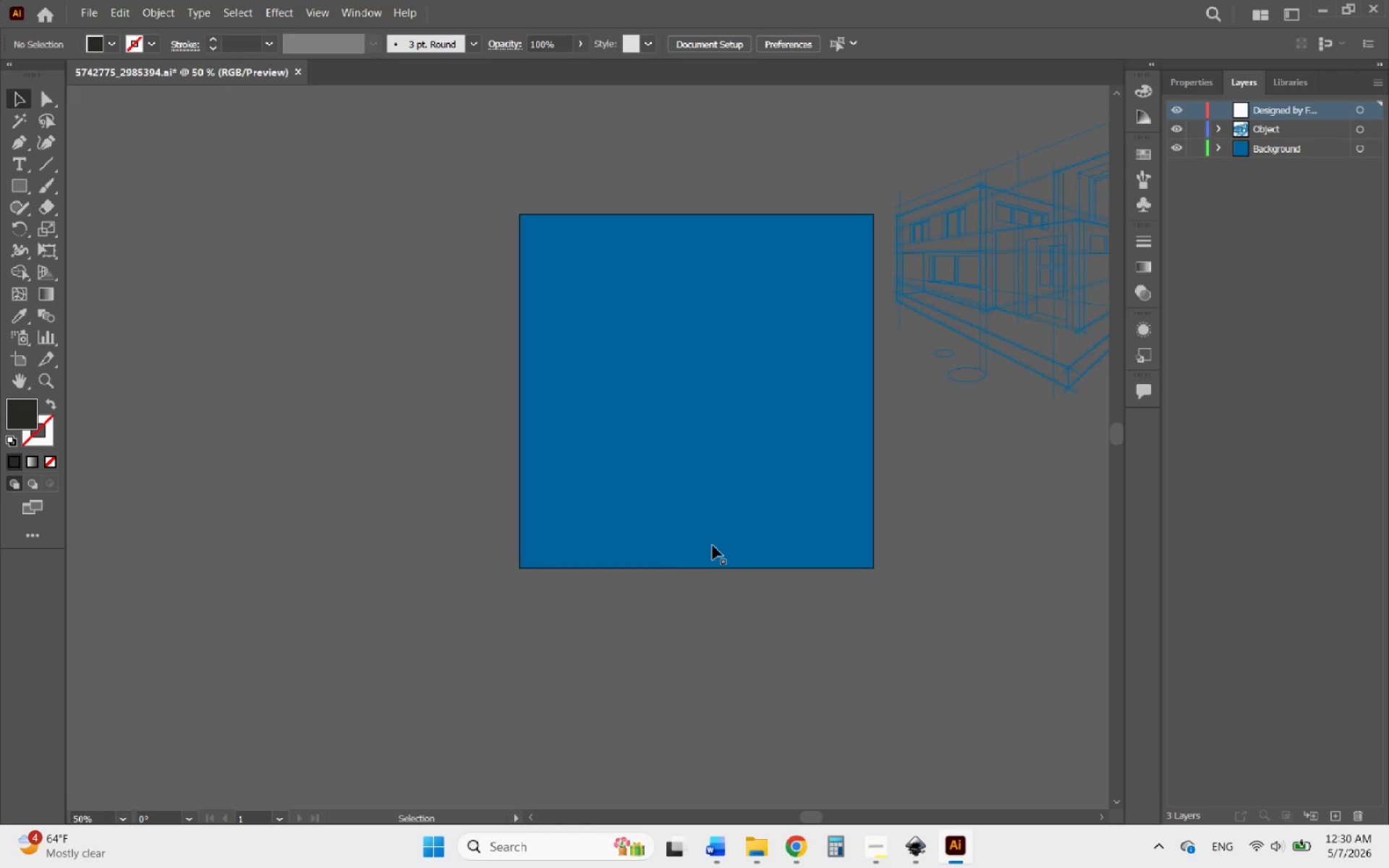 
left_click([713, 545])
 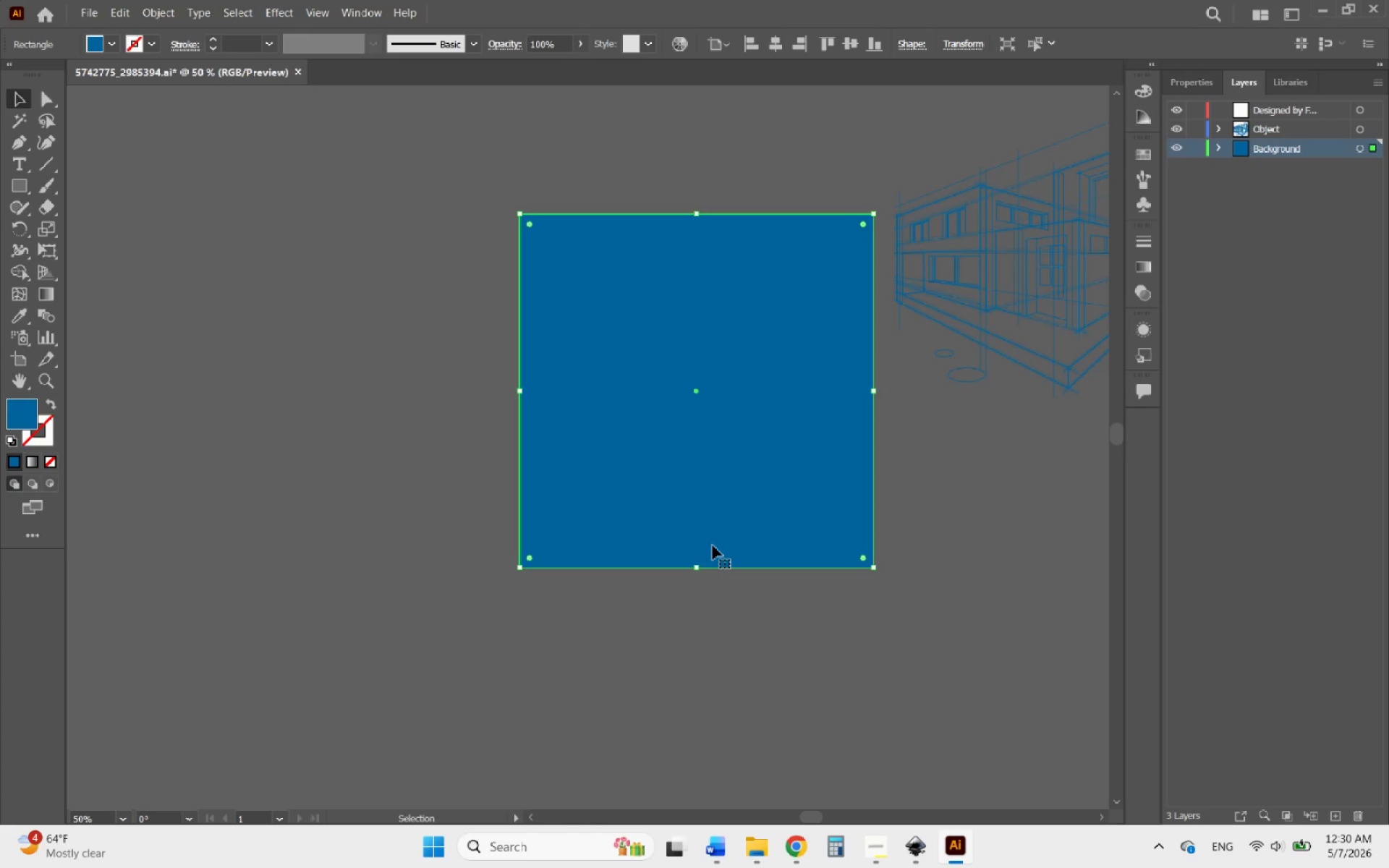 
key(Delete)
 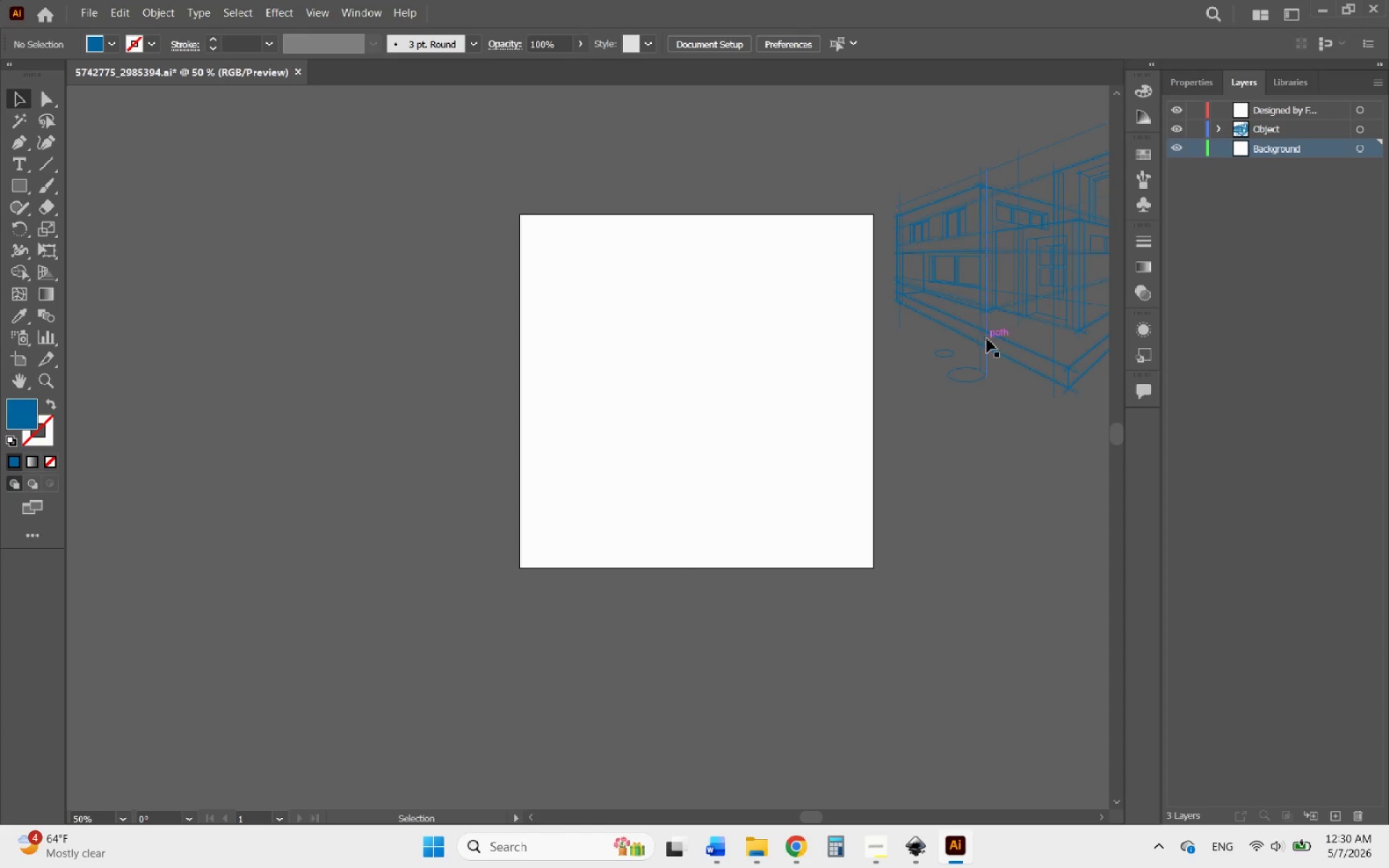 
left_click_drag(start_coordinate=[982, 339], to_coordinate=[629, 504])
 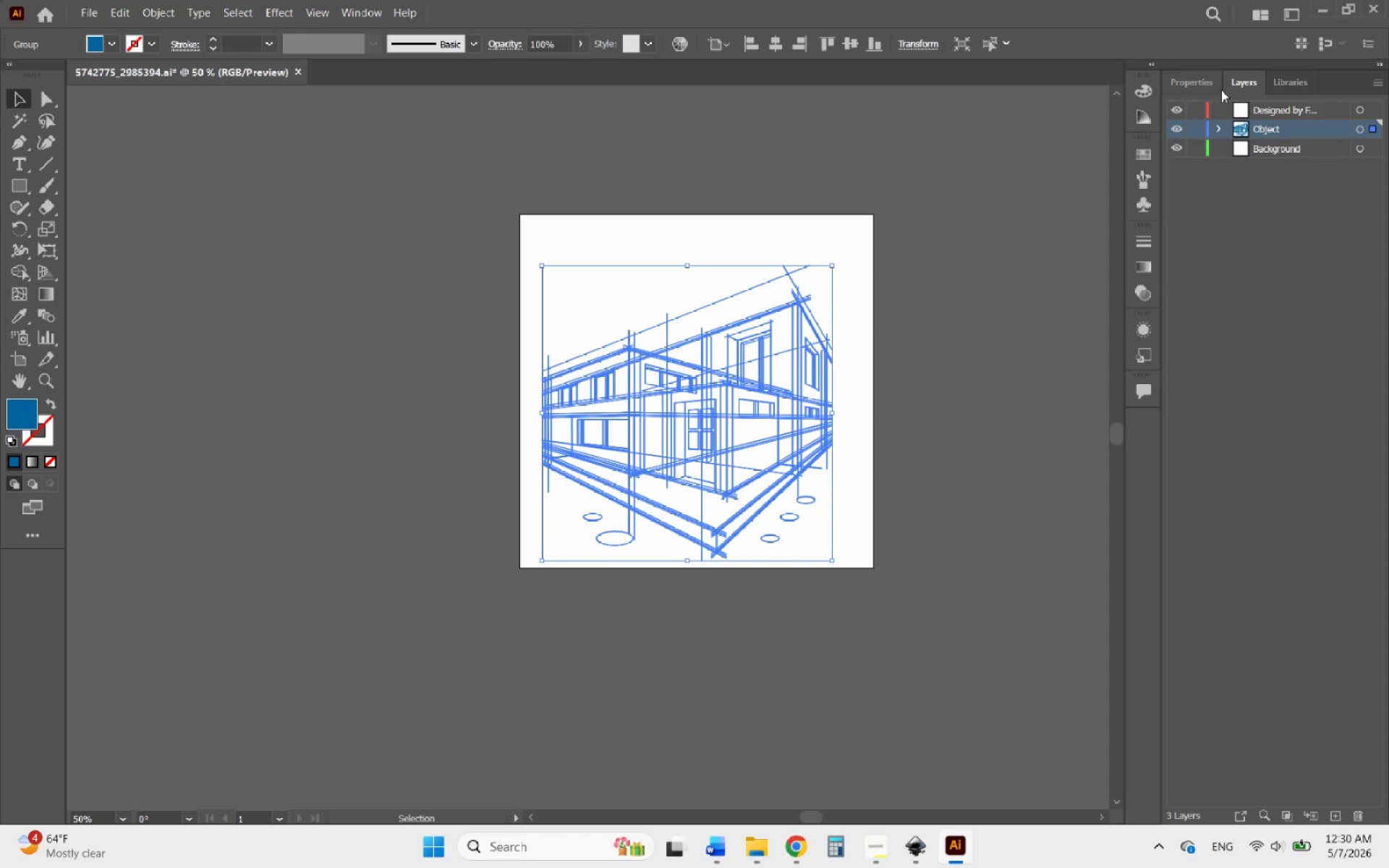 
left_click([1209, 85])
 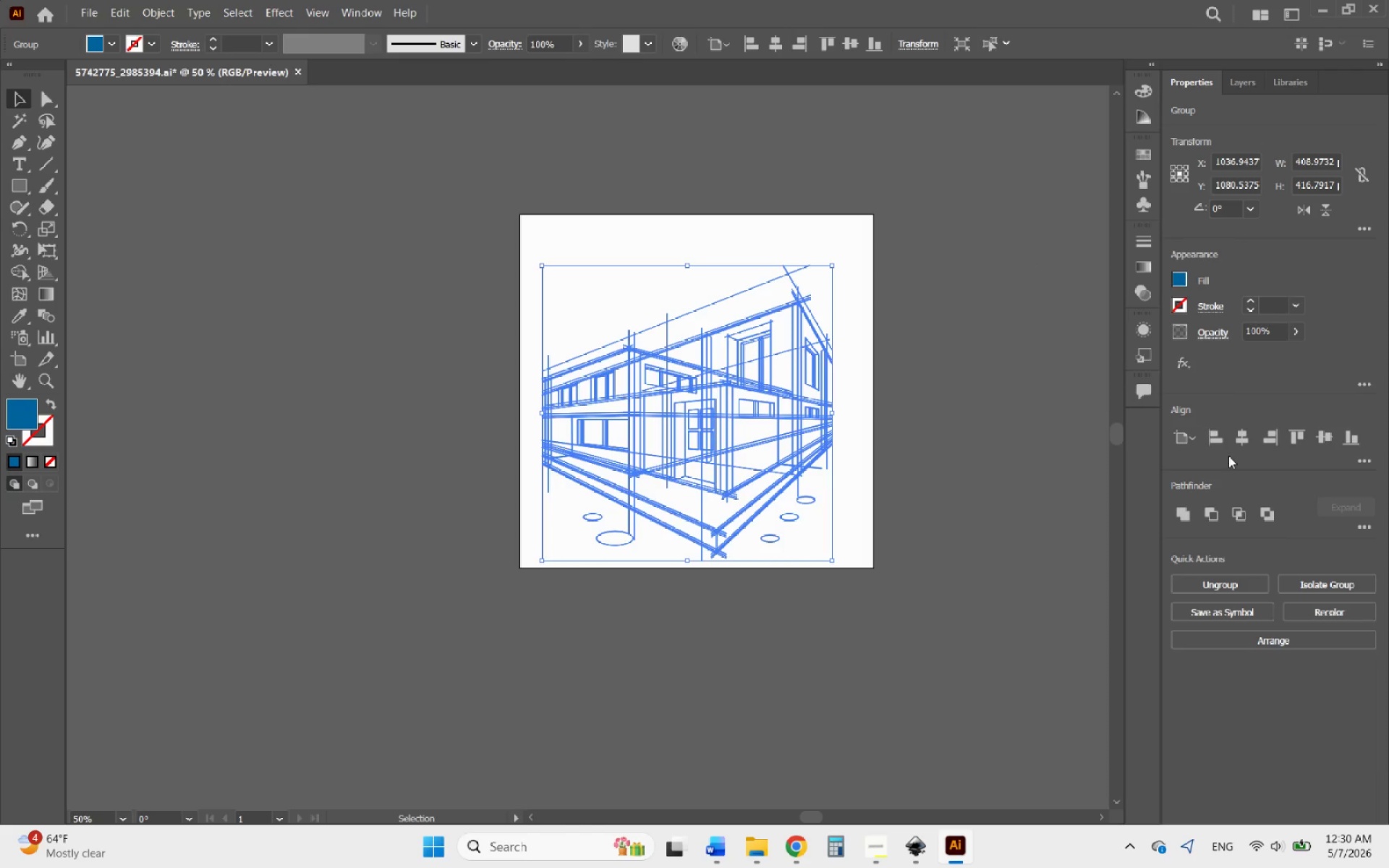 
left_click([1245, 441])
 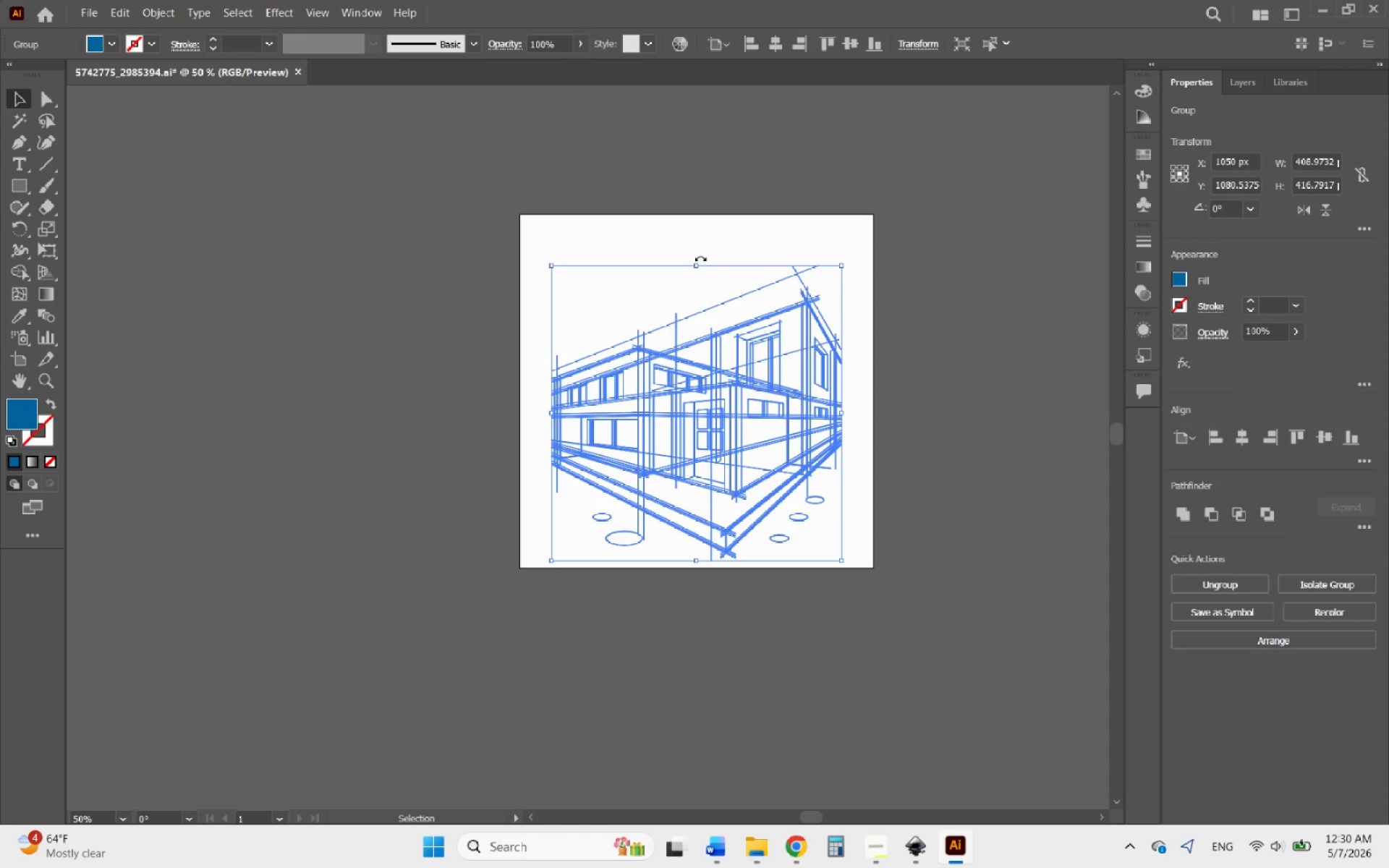 
hold_key(key=ShiftLeft, duration=4.84)
left_click_drag(start_coordinate=[696, 268], to_coordinate=[727, 229])
 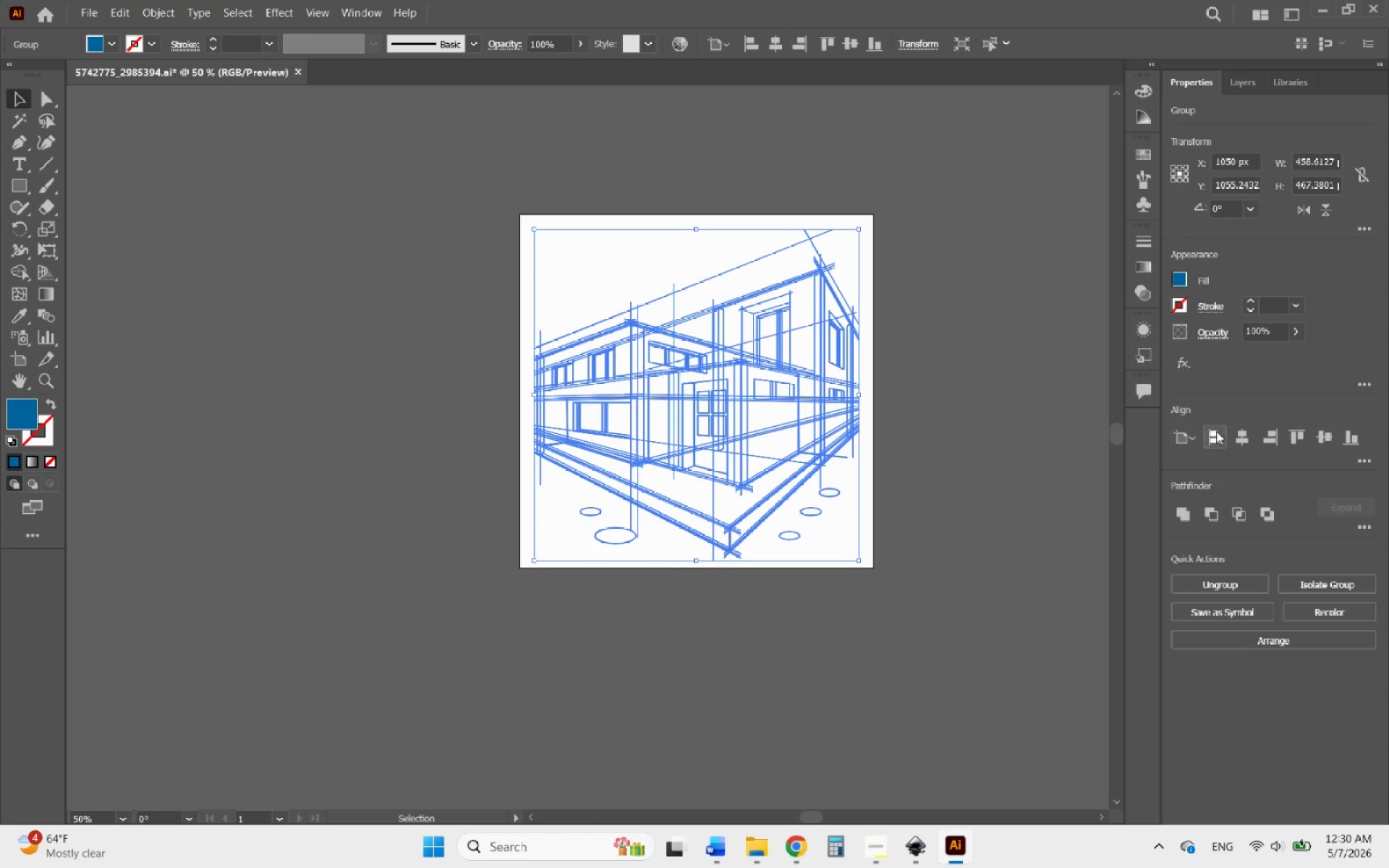 
left_click([1244, 437])
 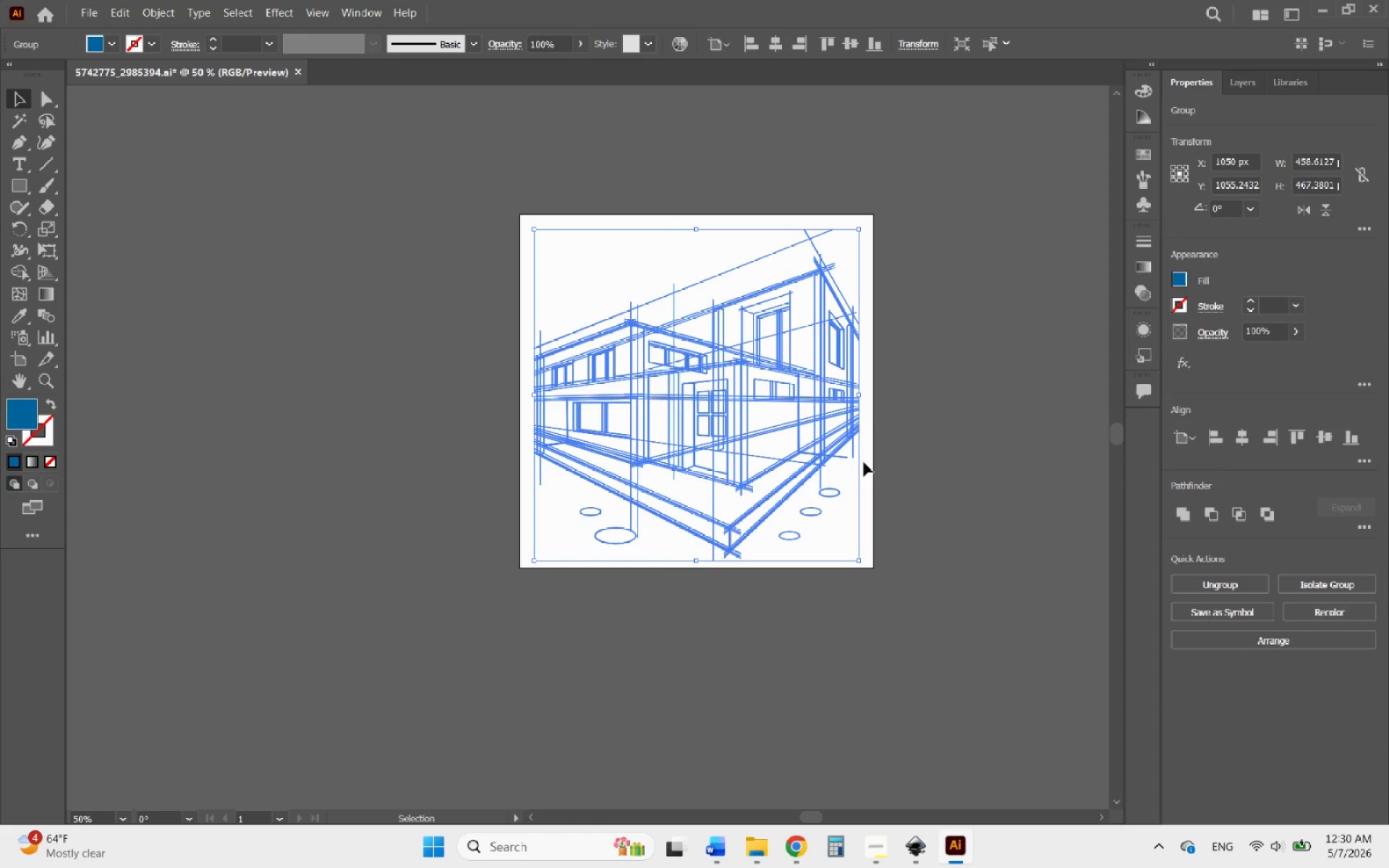 
left_click_drag(start_coordinate=[823, 455], to_coordinate=[820, 451])
 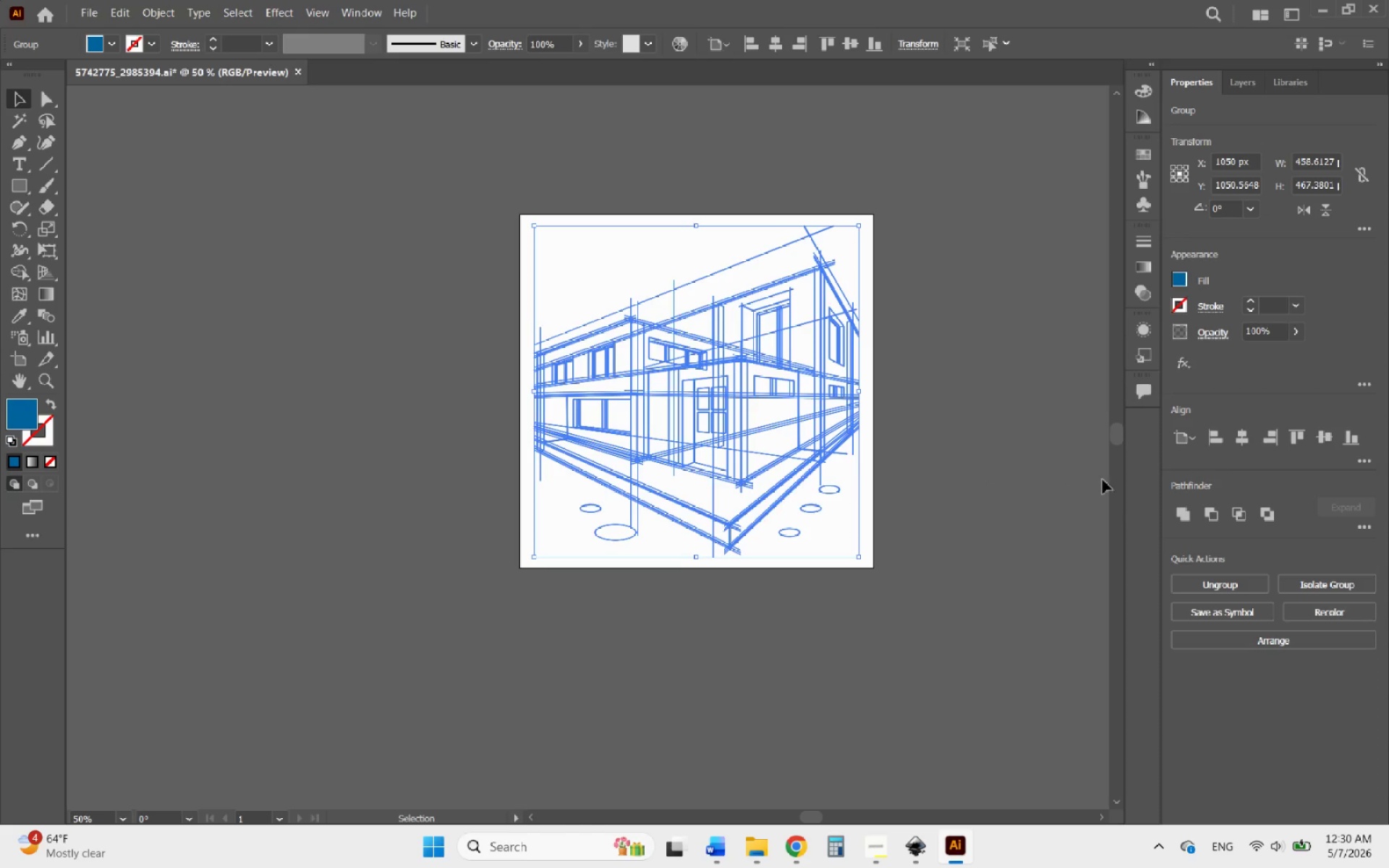 
hold_key(key=ShiftLeft, duration=3.19)
 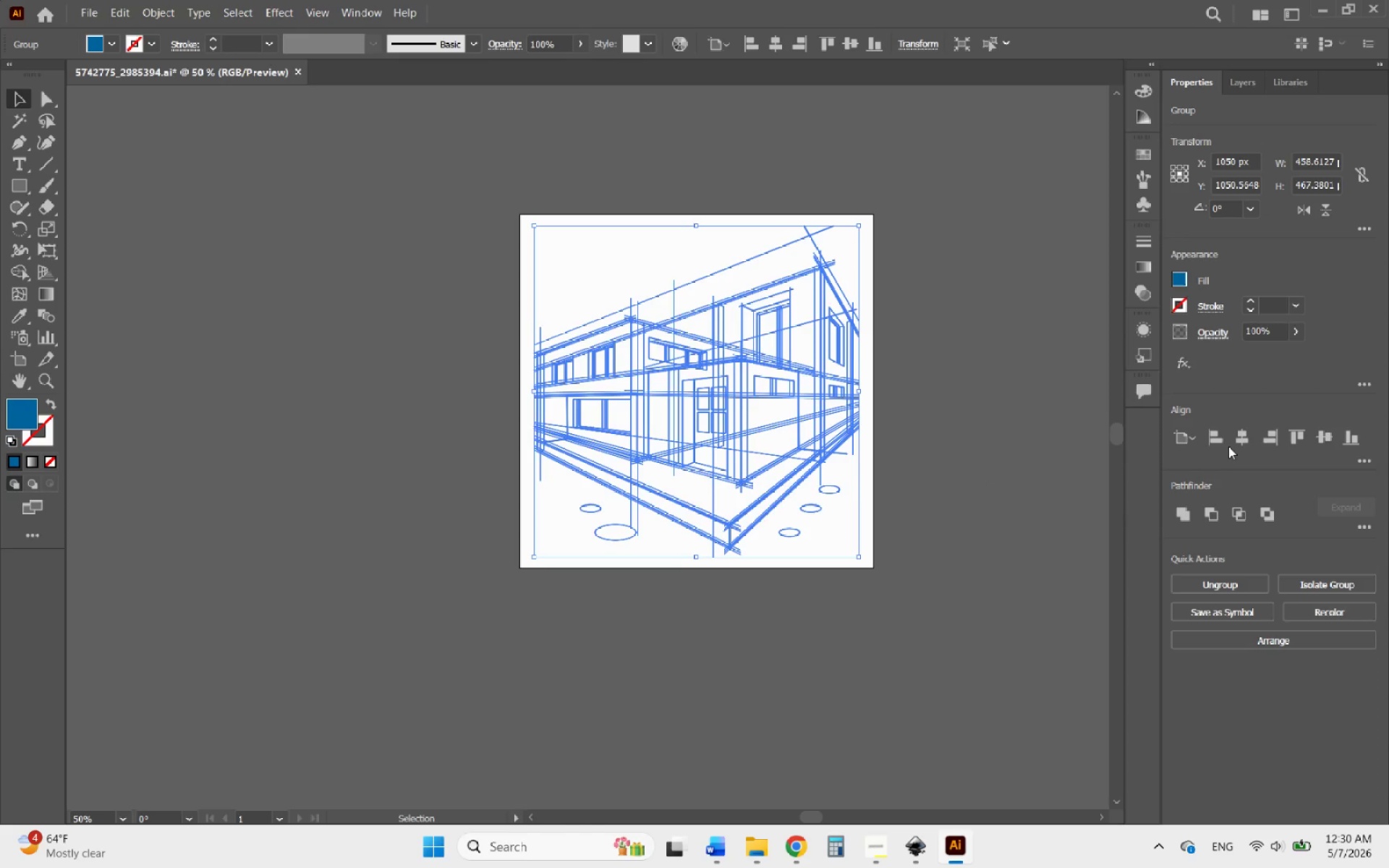 
left_click([1248, 438])
 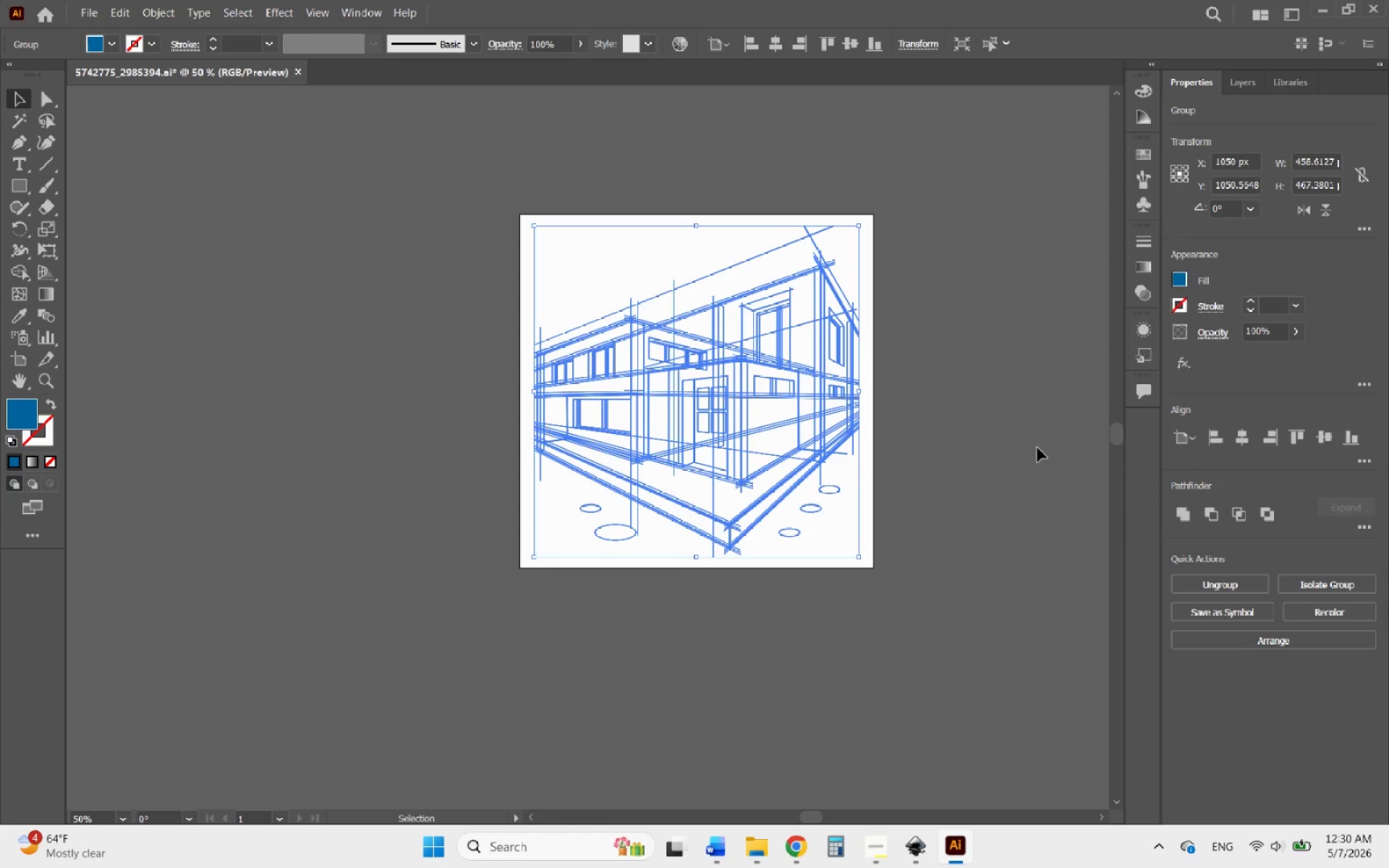 
left_click([978, 428])
 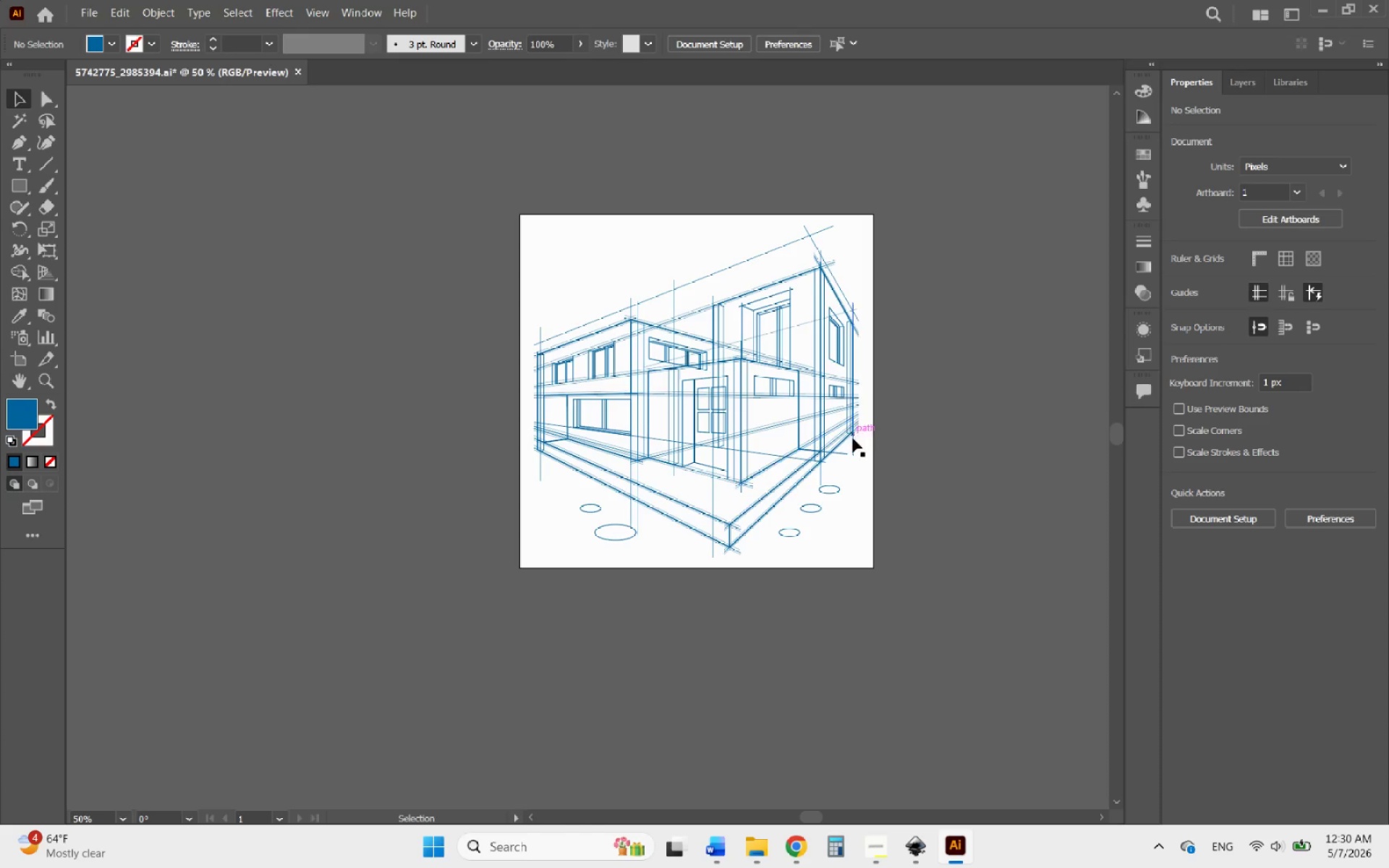 
wait(6.89)
 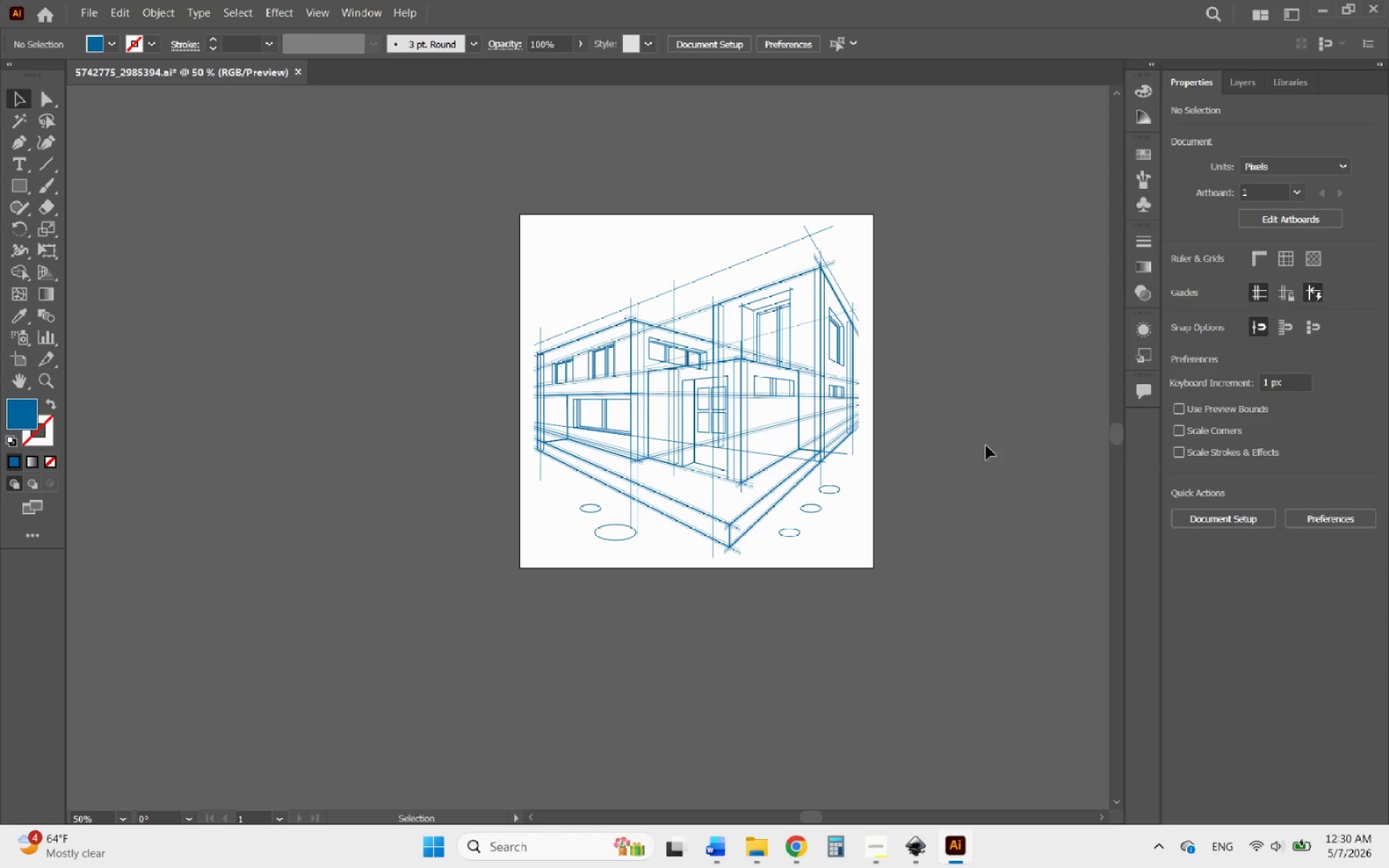 
left_click([93, 15])
 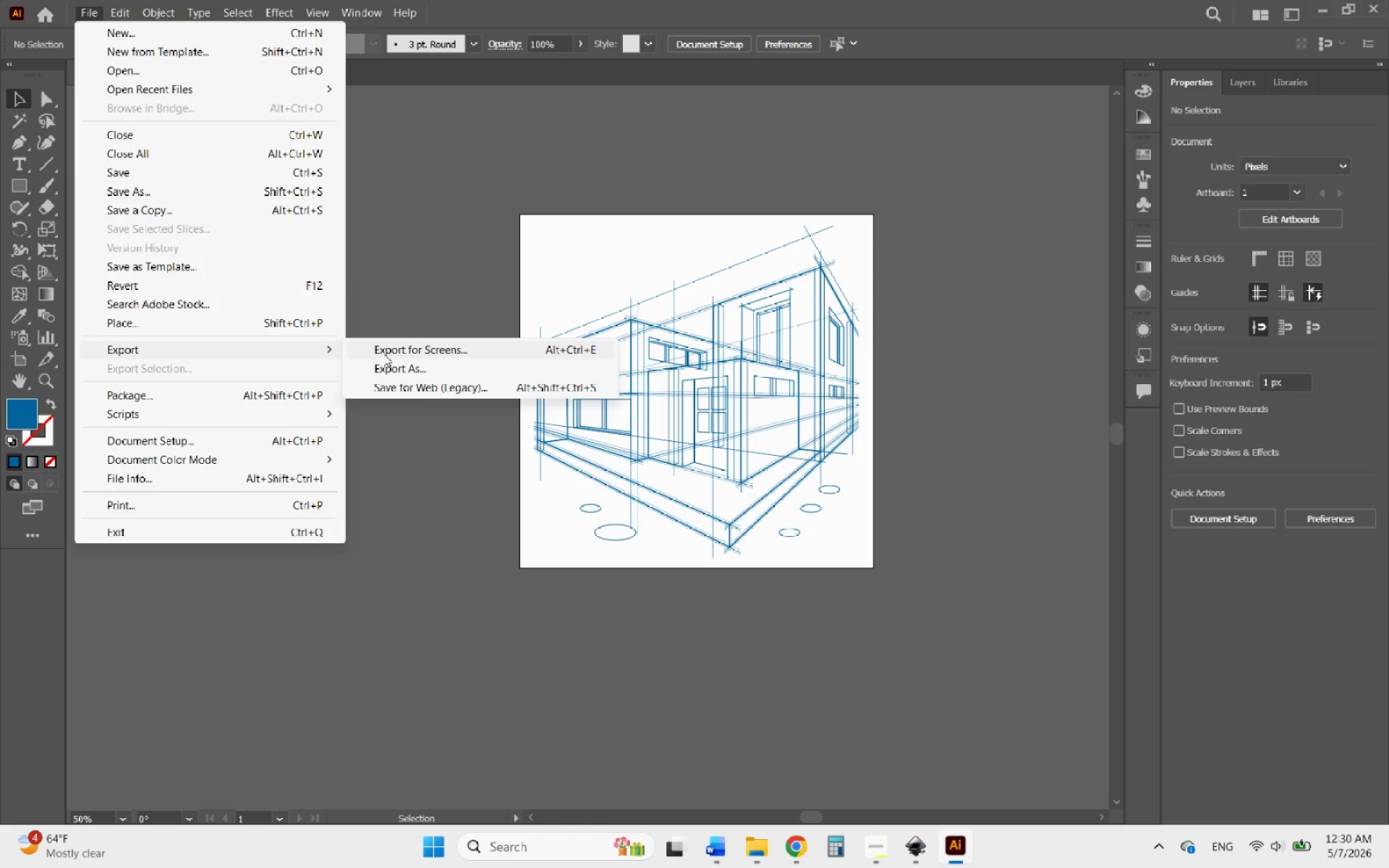 
left_click([396, 369])
 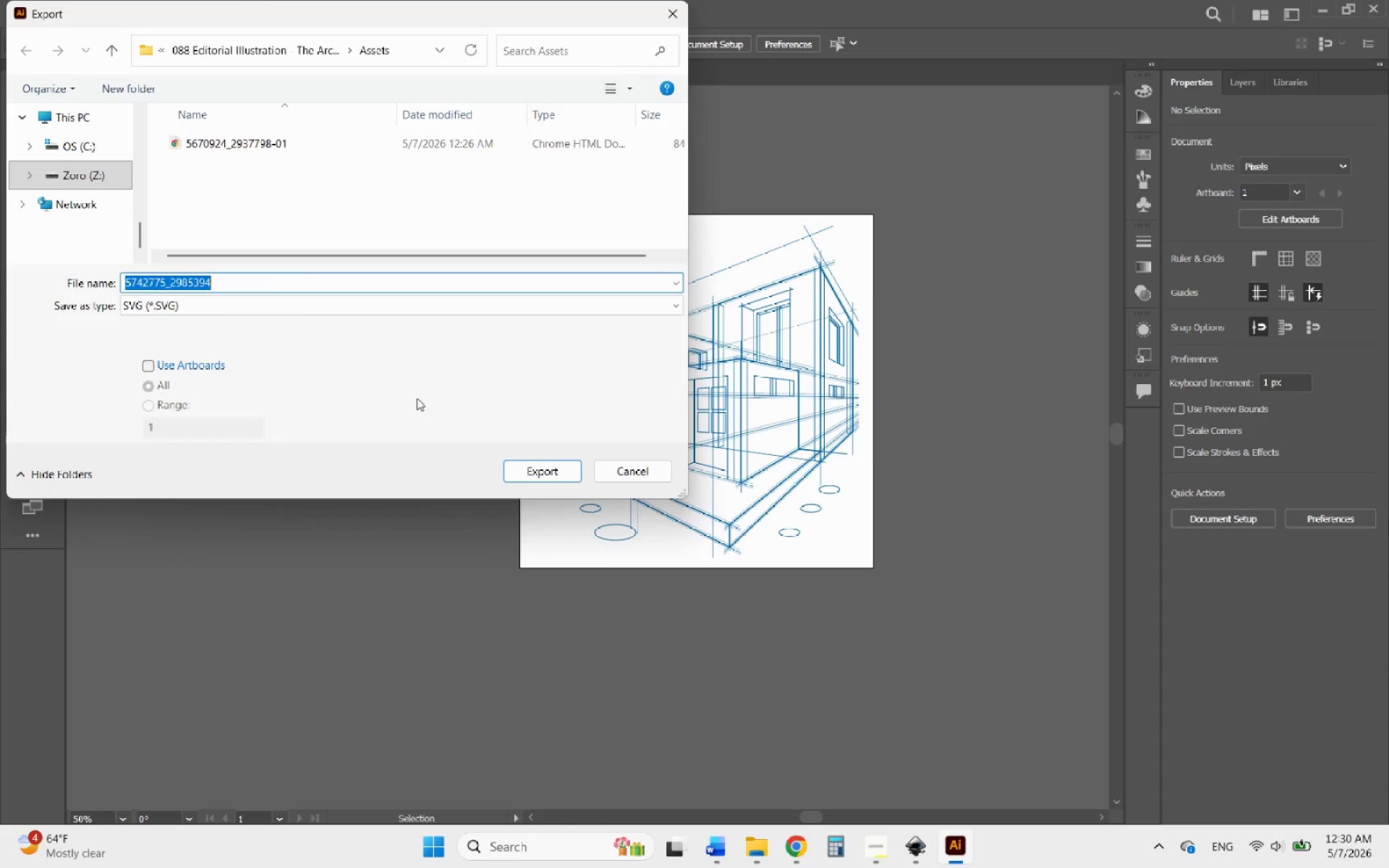 
left_click([207, 370])
 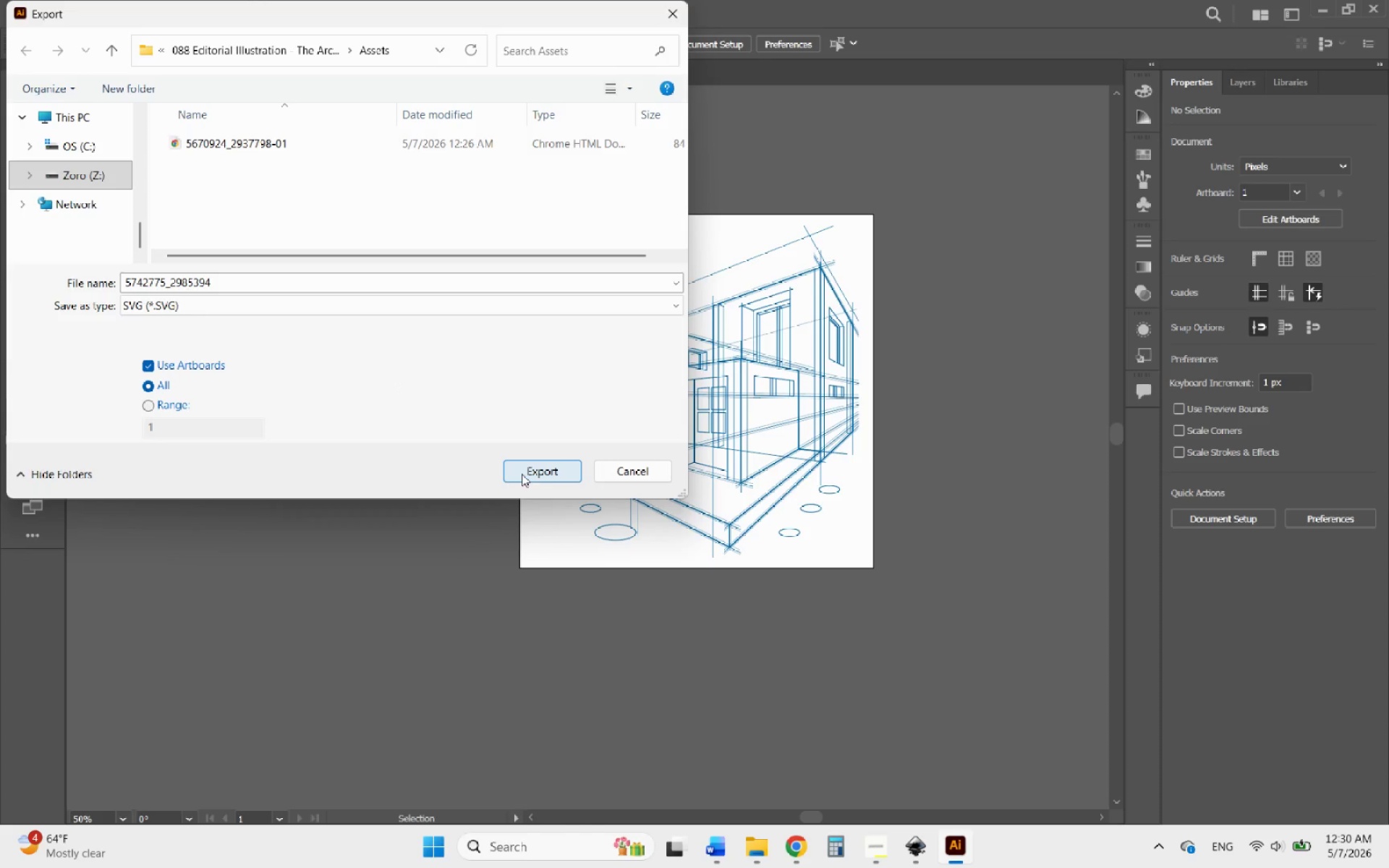 
wait(6.14)
 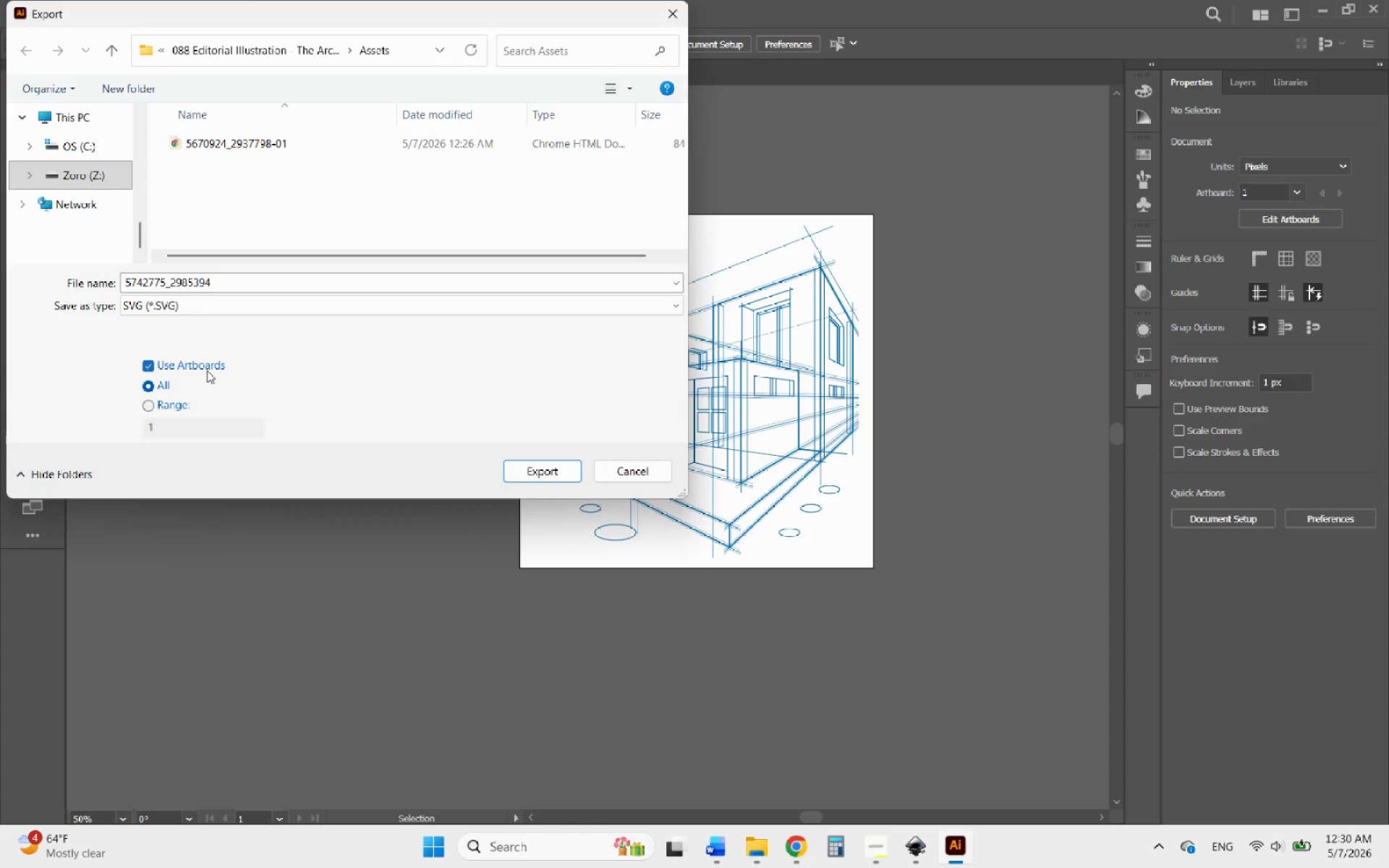 
left_click([522, 474])
 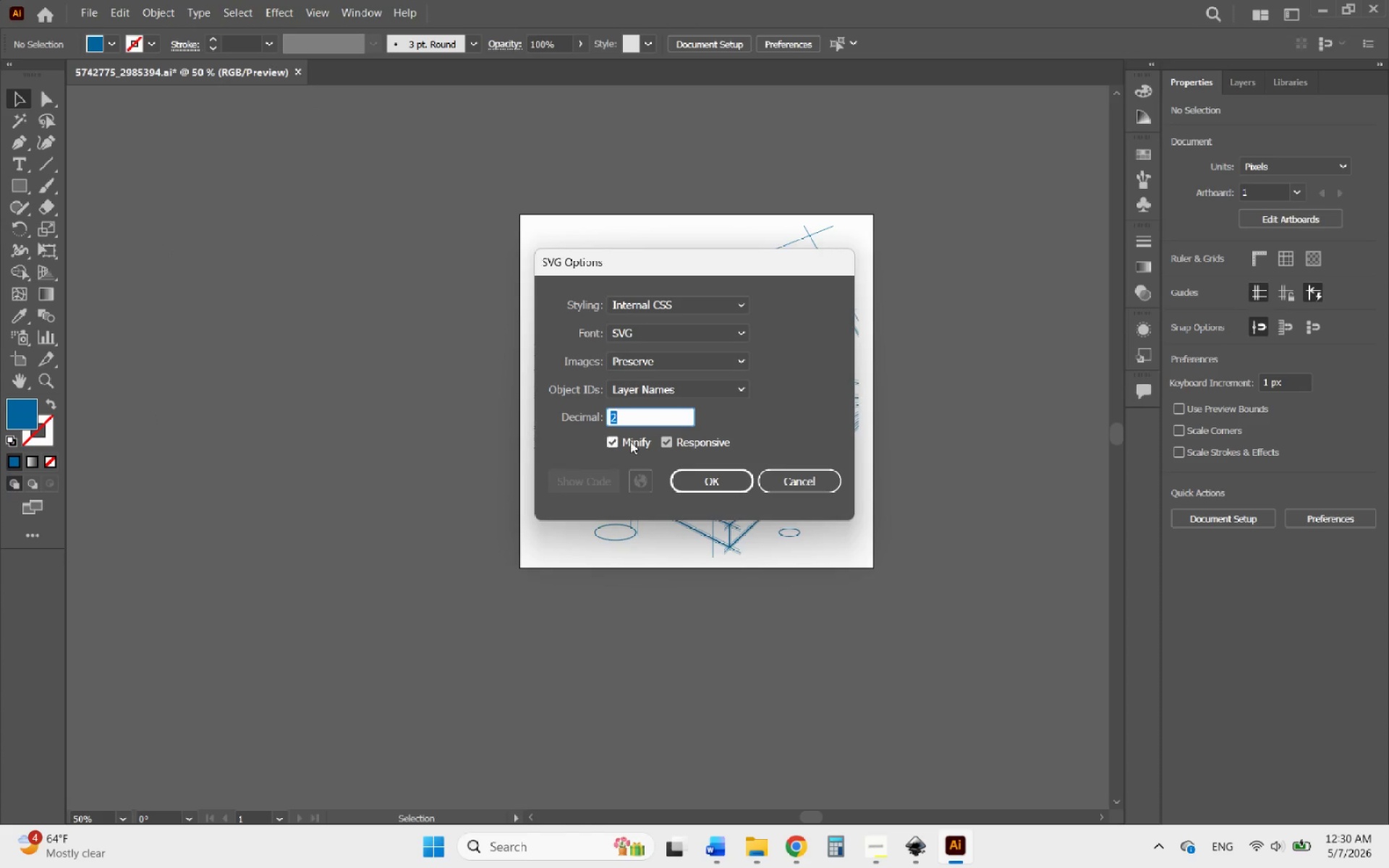 
left_click([723, 487])
 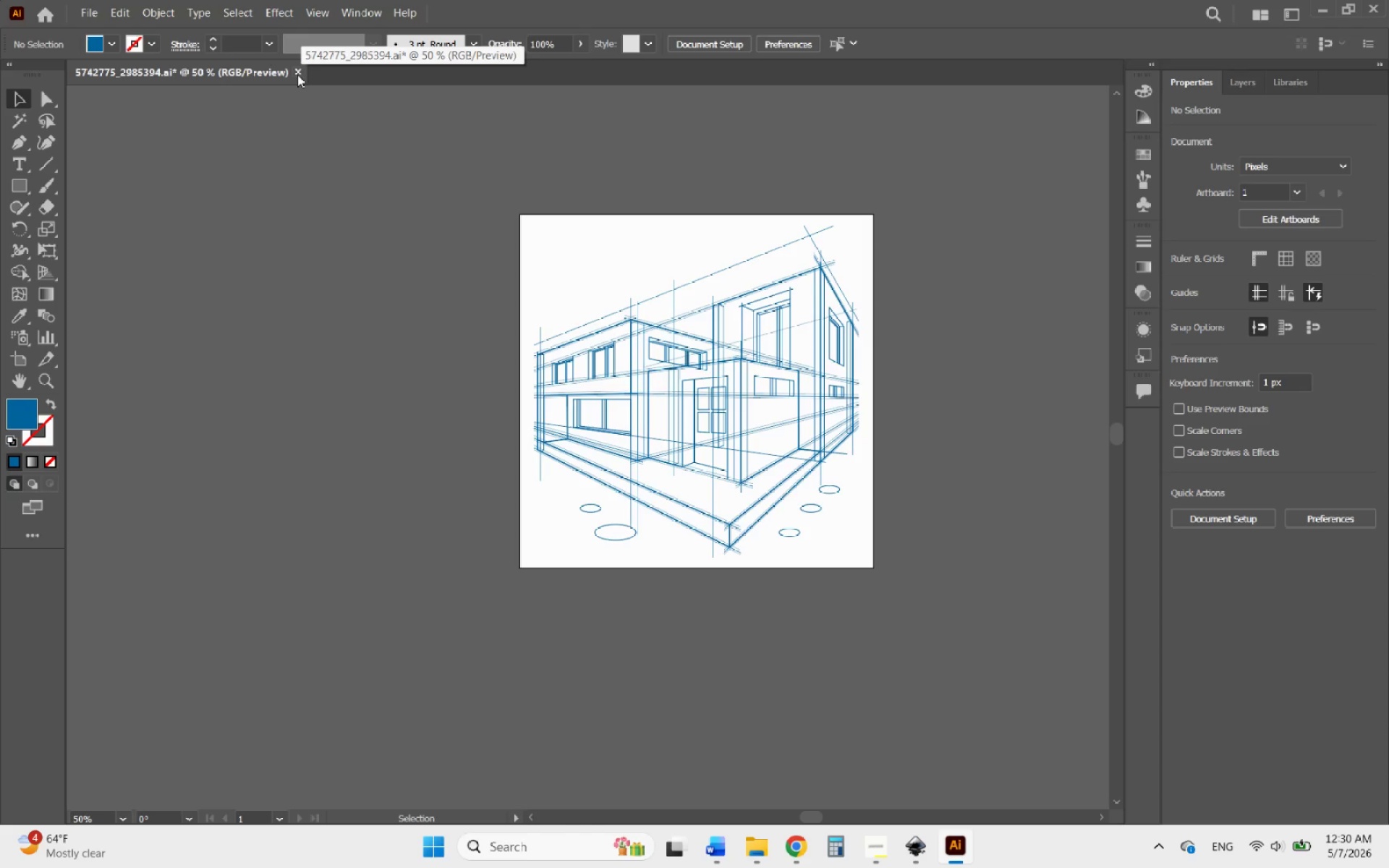 
wait(5.97)
 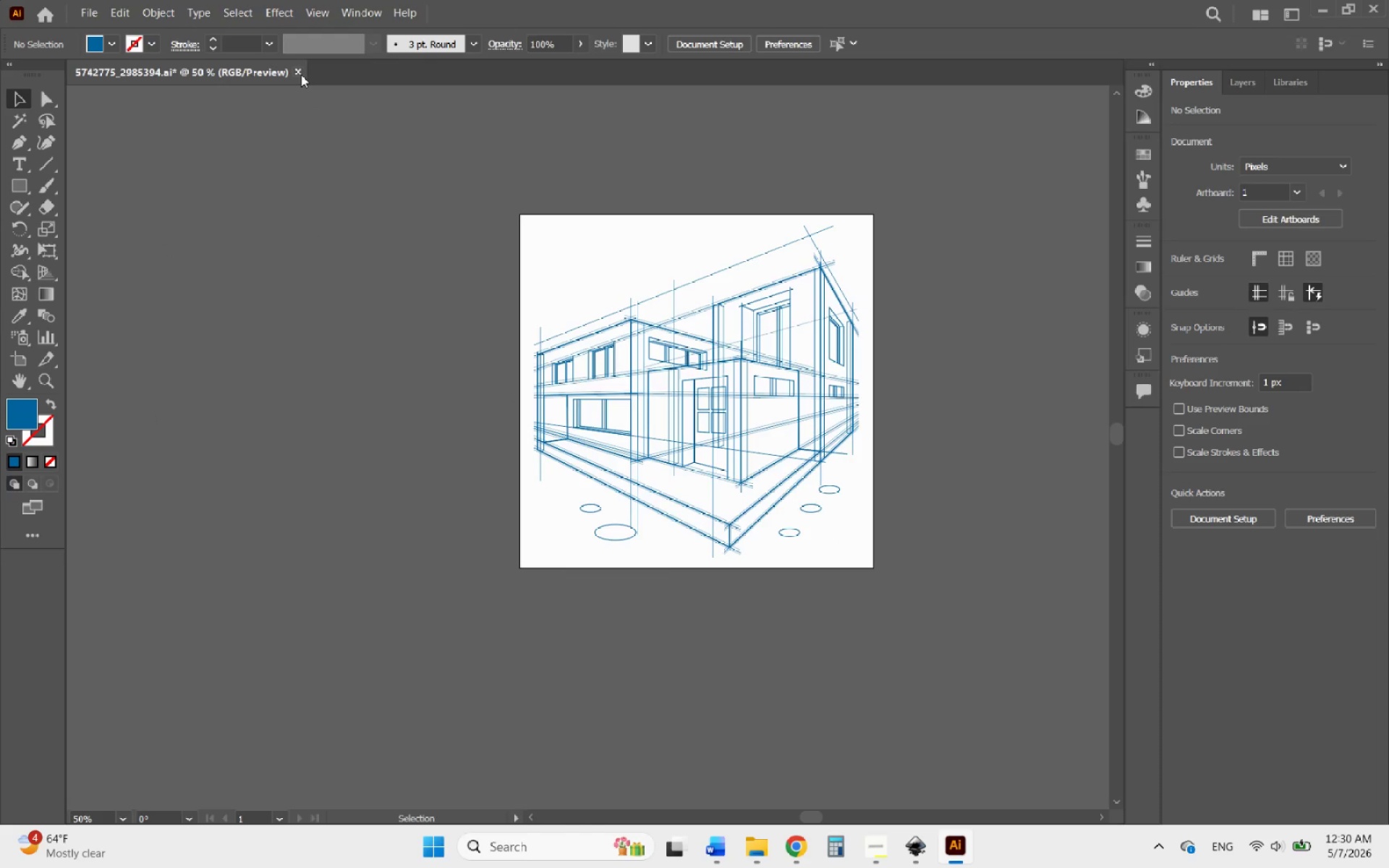 
left_click([297, 75])
 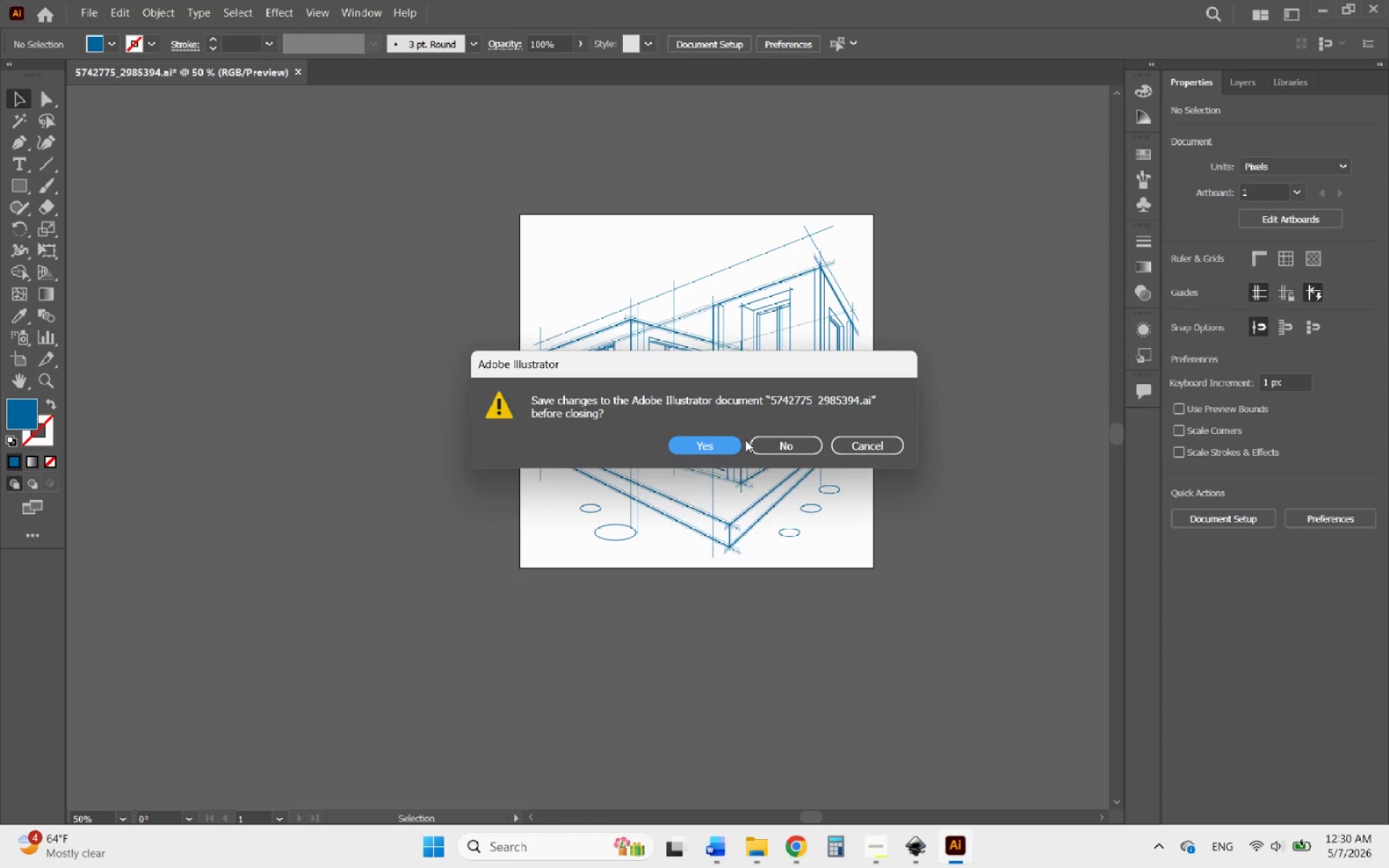 
left_click([763, 447])
 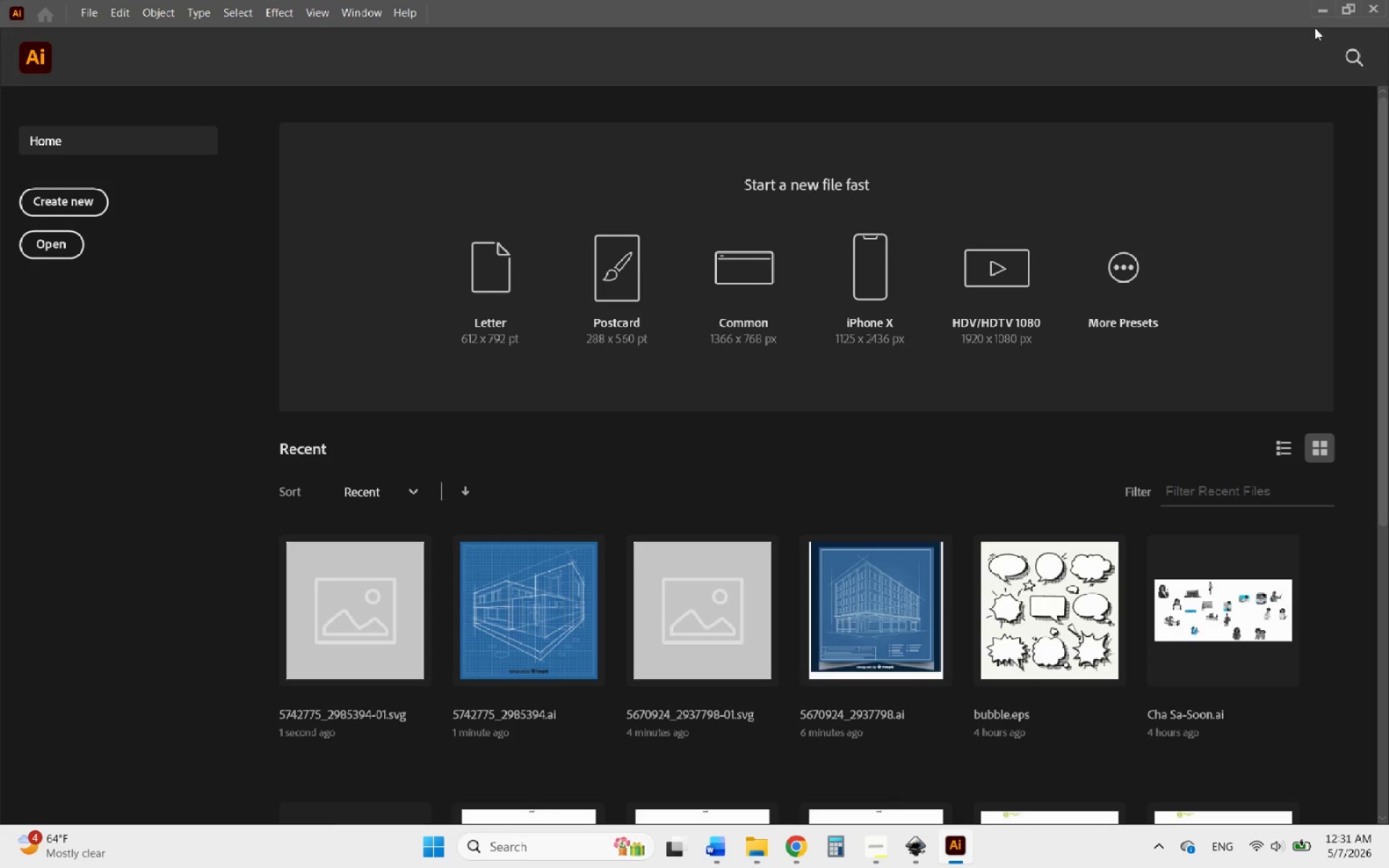 
left_click([1372, 4])
 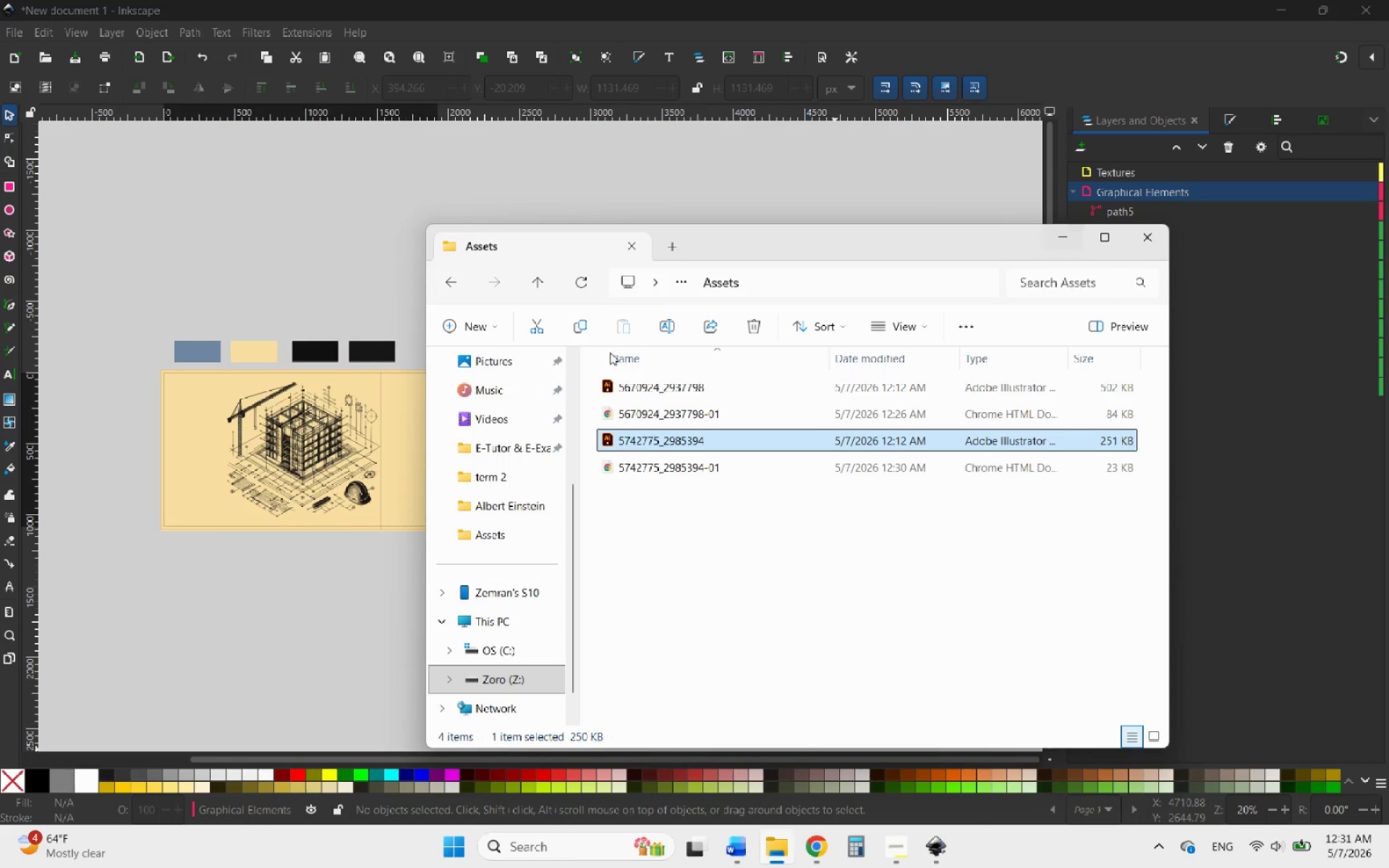 
left_click([449, 278])
 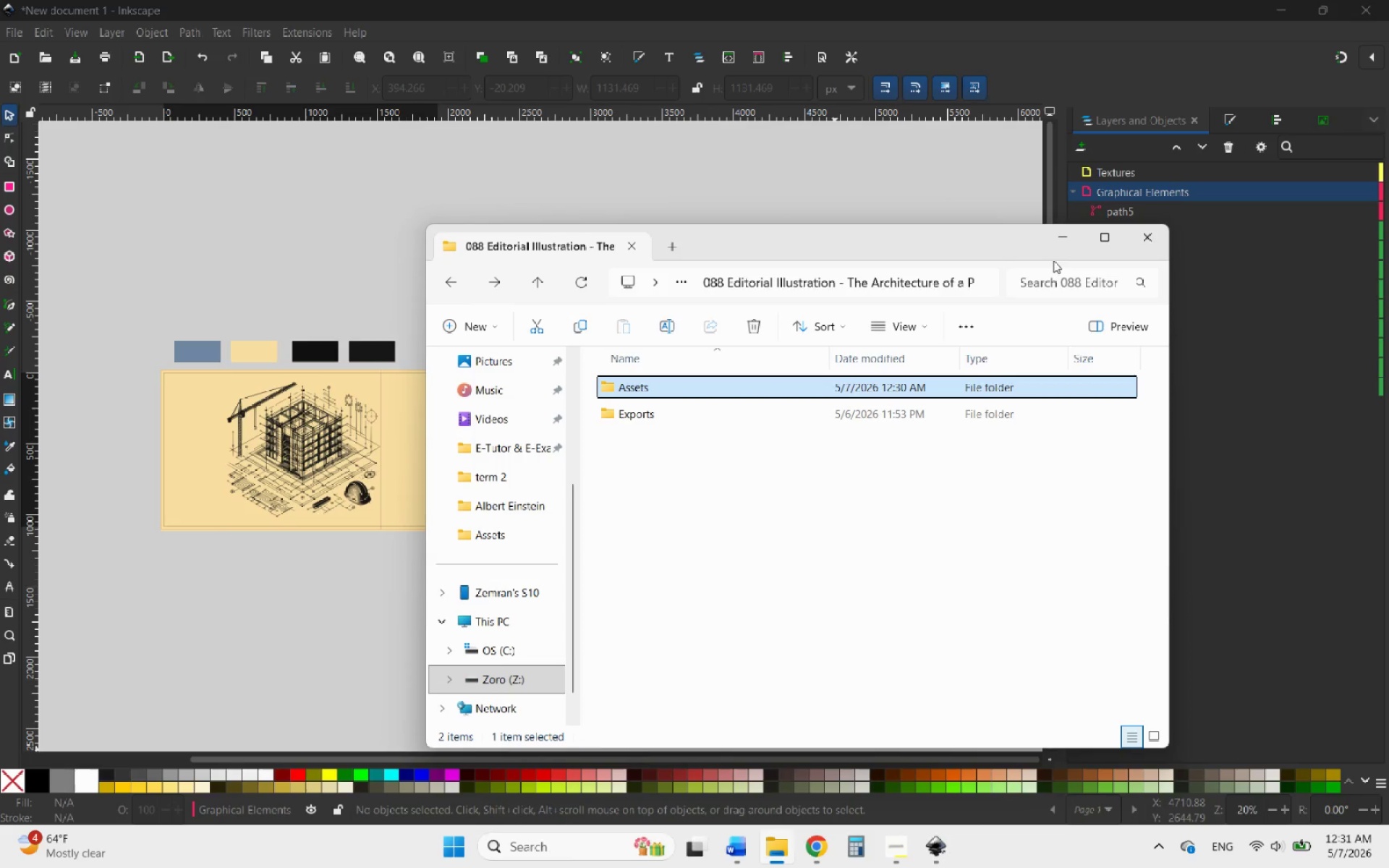 
left_click([1071, 239])
 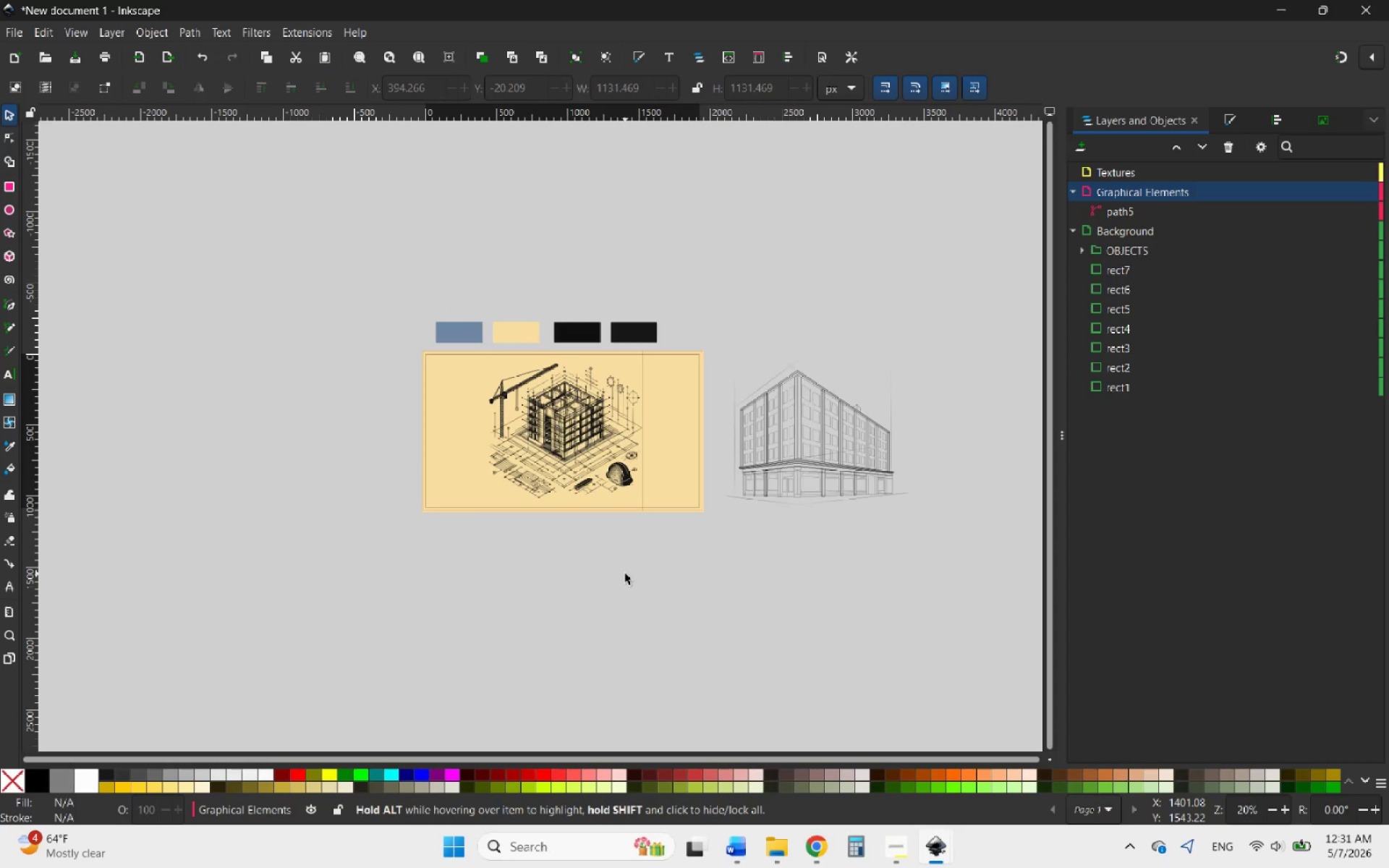 
hold_key(key=ControlLeft, duration=1.91)
scroll: coordinate [623, 411], scroll_direction: up, amount: 3.0
 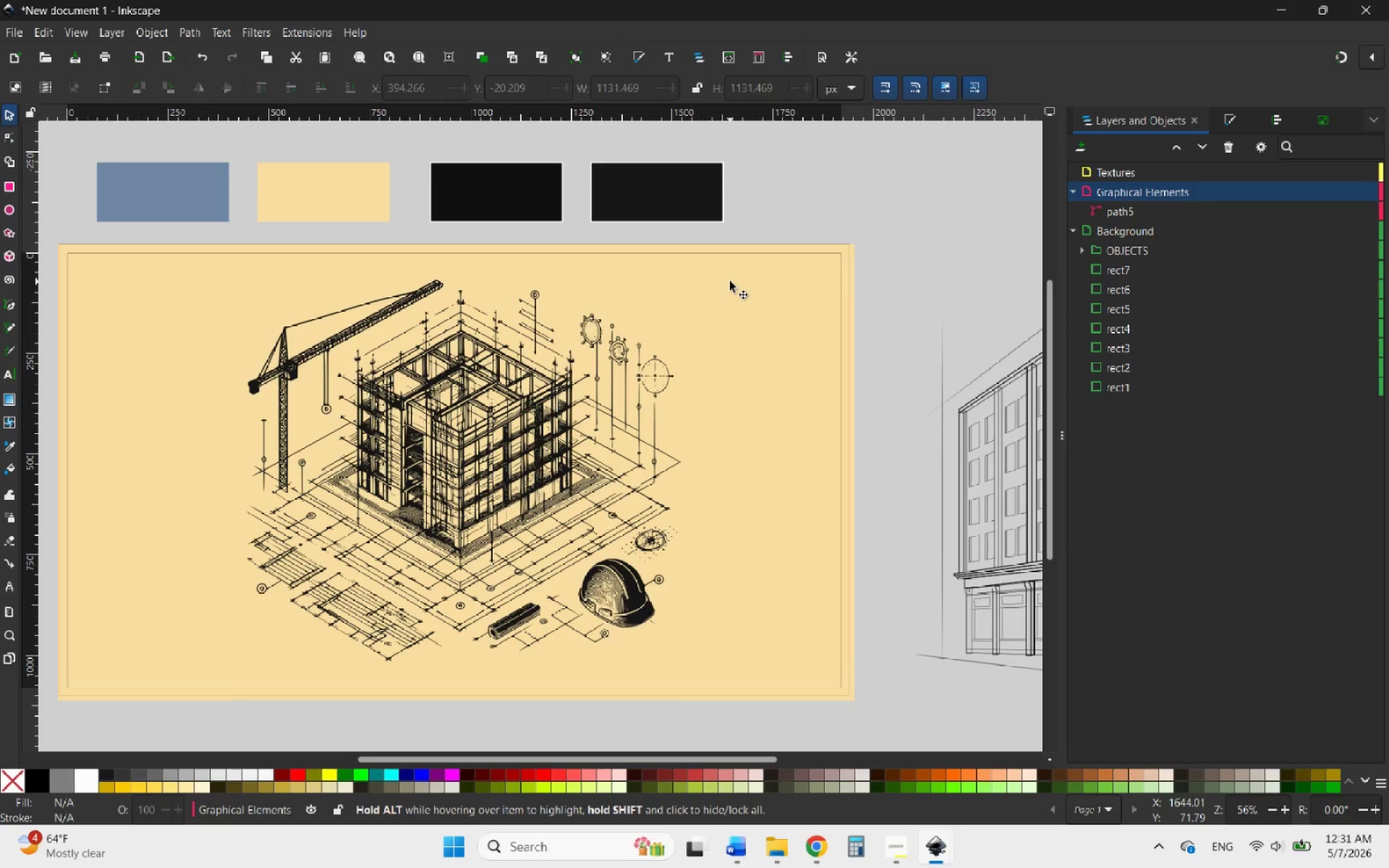 
wait(10.36)
 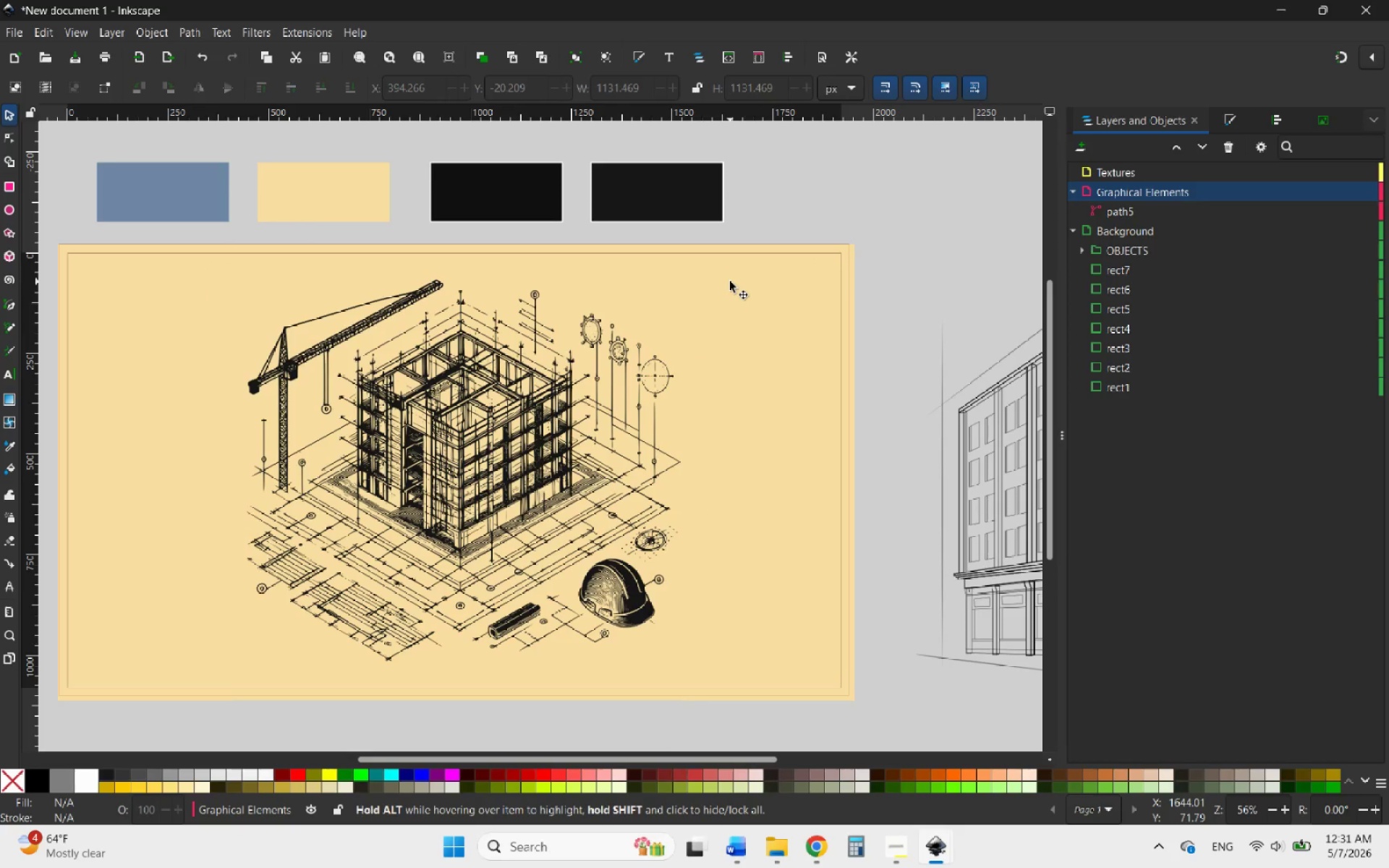 
hold_key(key=ControlLeft, duration=0.91)
scroll: coordinate [791, 338], scroll_direction: down, amount: 1.0
 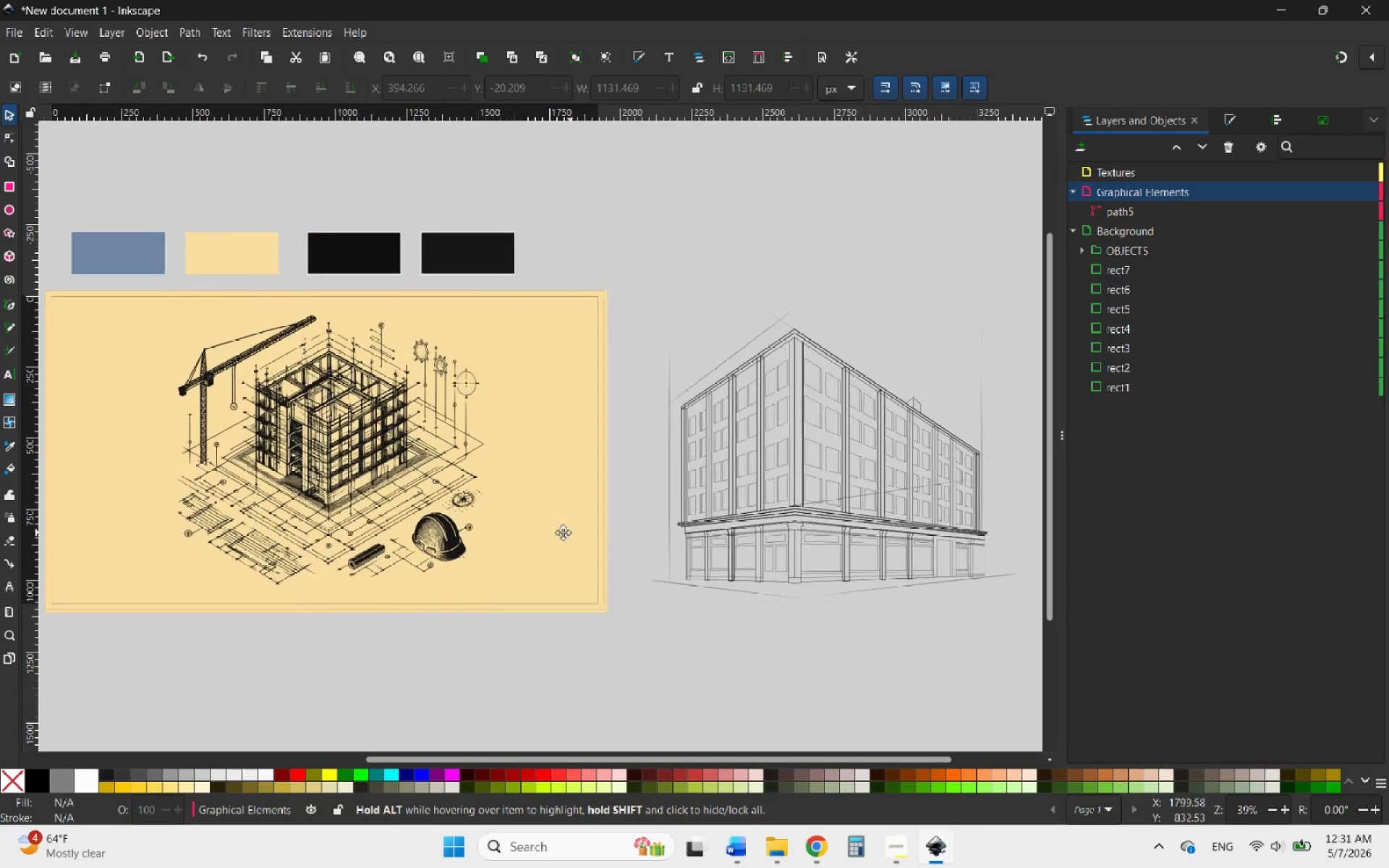 
hold_key(key=ControlLeft, duration=0.64)
scroll: coordinate [540, 531], scroll_direction: down, amount: 2.0
 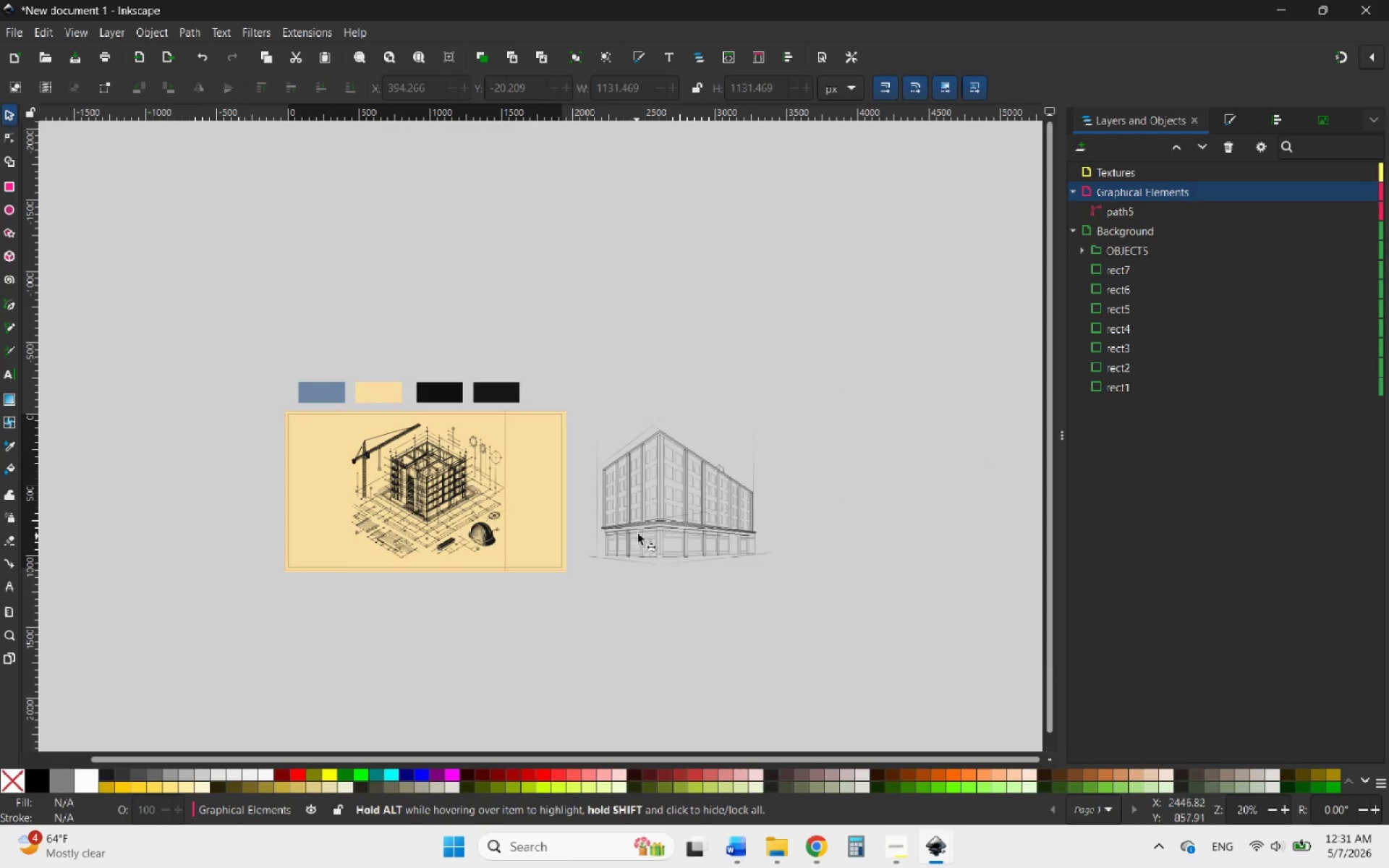 
left_click_drag(start_coordinate=[642, 530], to_coordinate=[624, 292])
 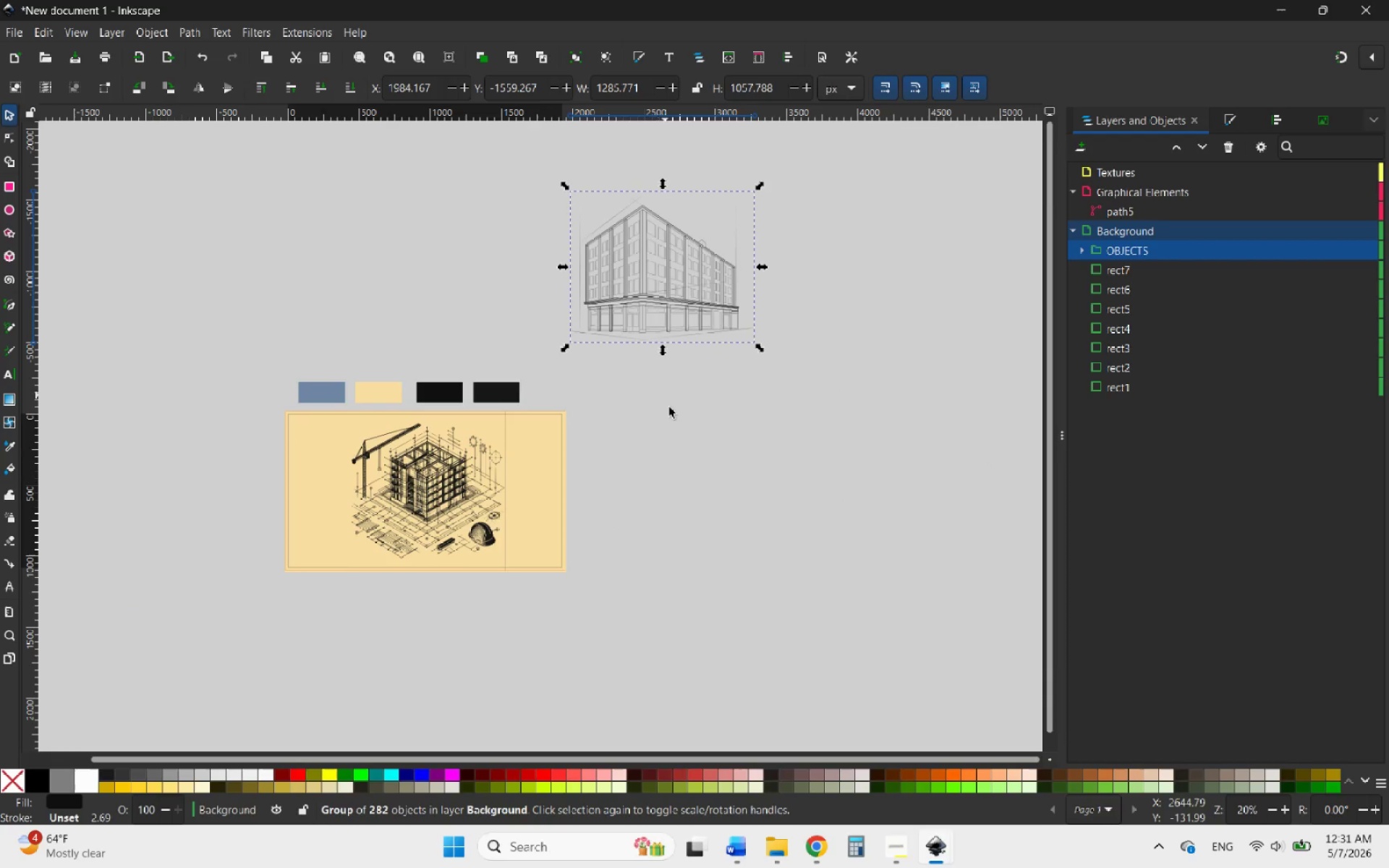 
left_click([672, 413])
 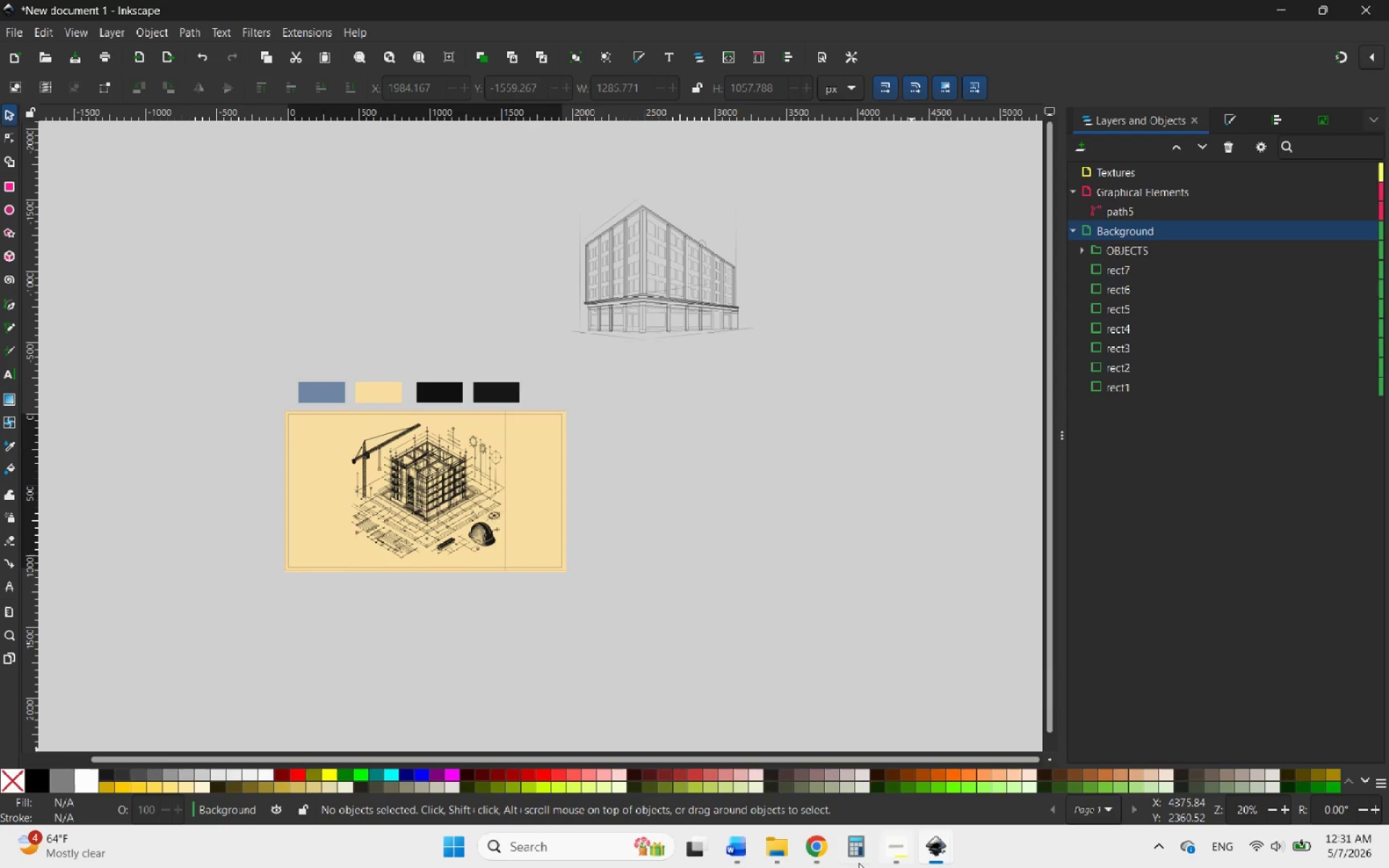 
left_click([781, 851])
 